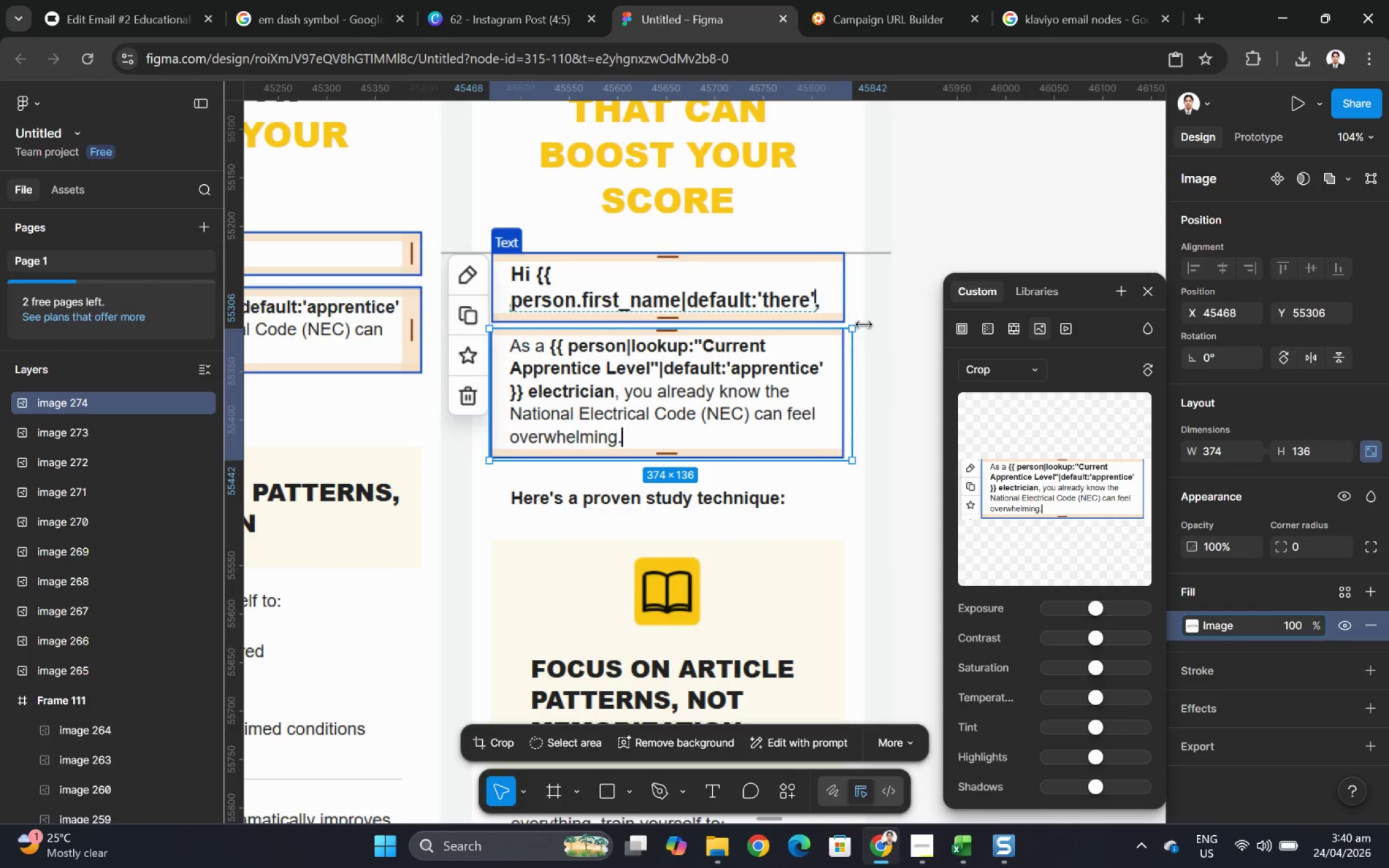 
left_click([897, 273])
 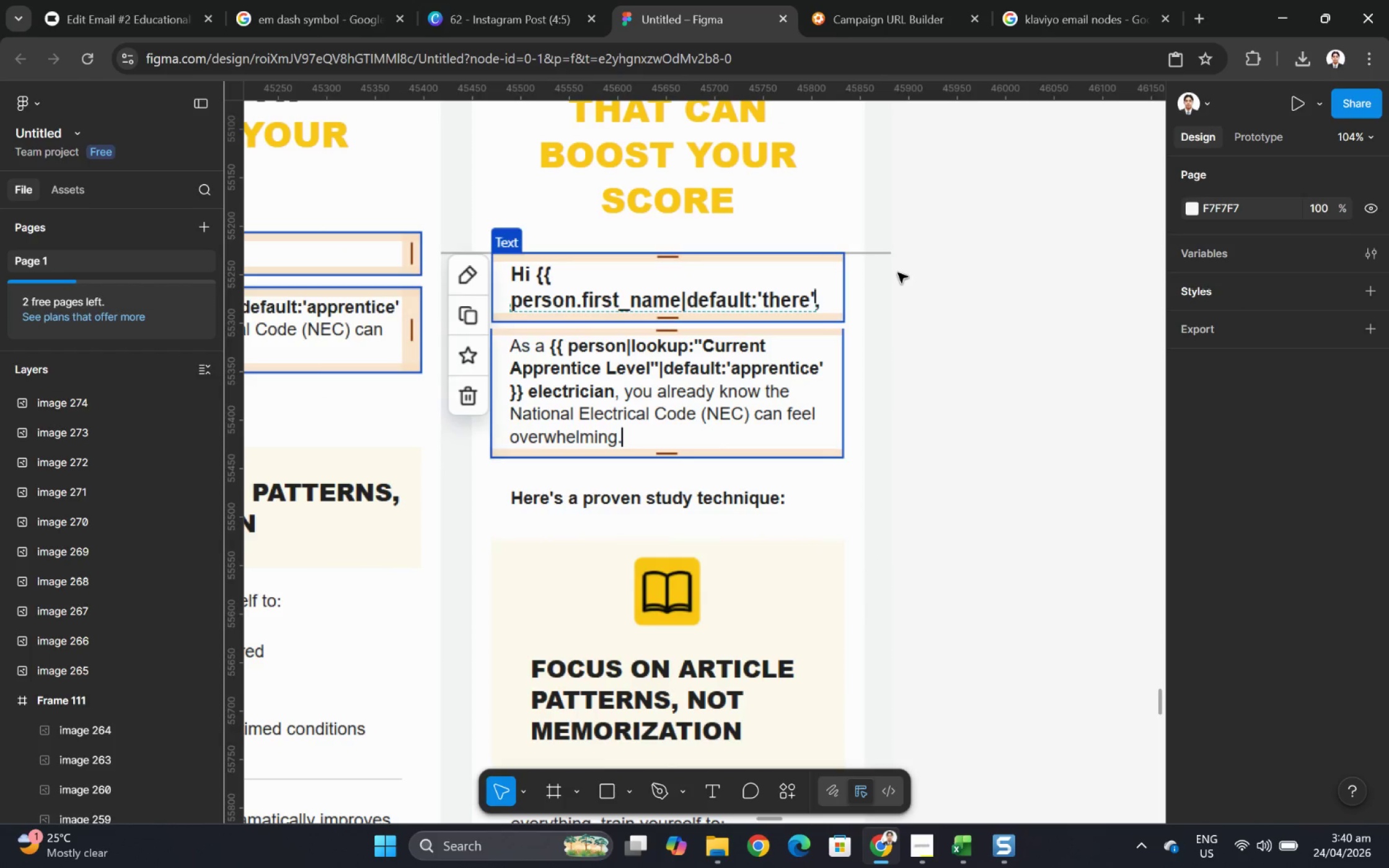 
hold_key(key=ControlLeft, duration=0.62)
scroll: coordinate [889, 289], scroll_direction: down, amount: 5.0
 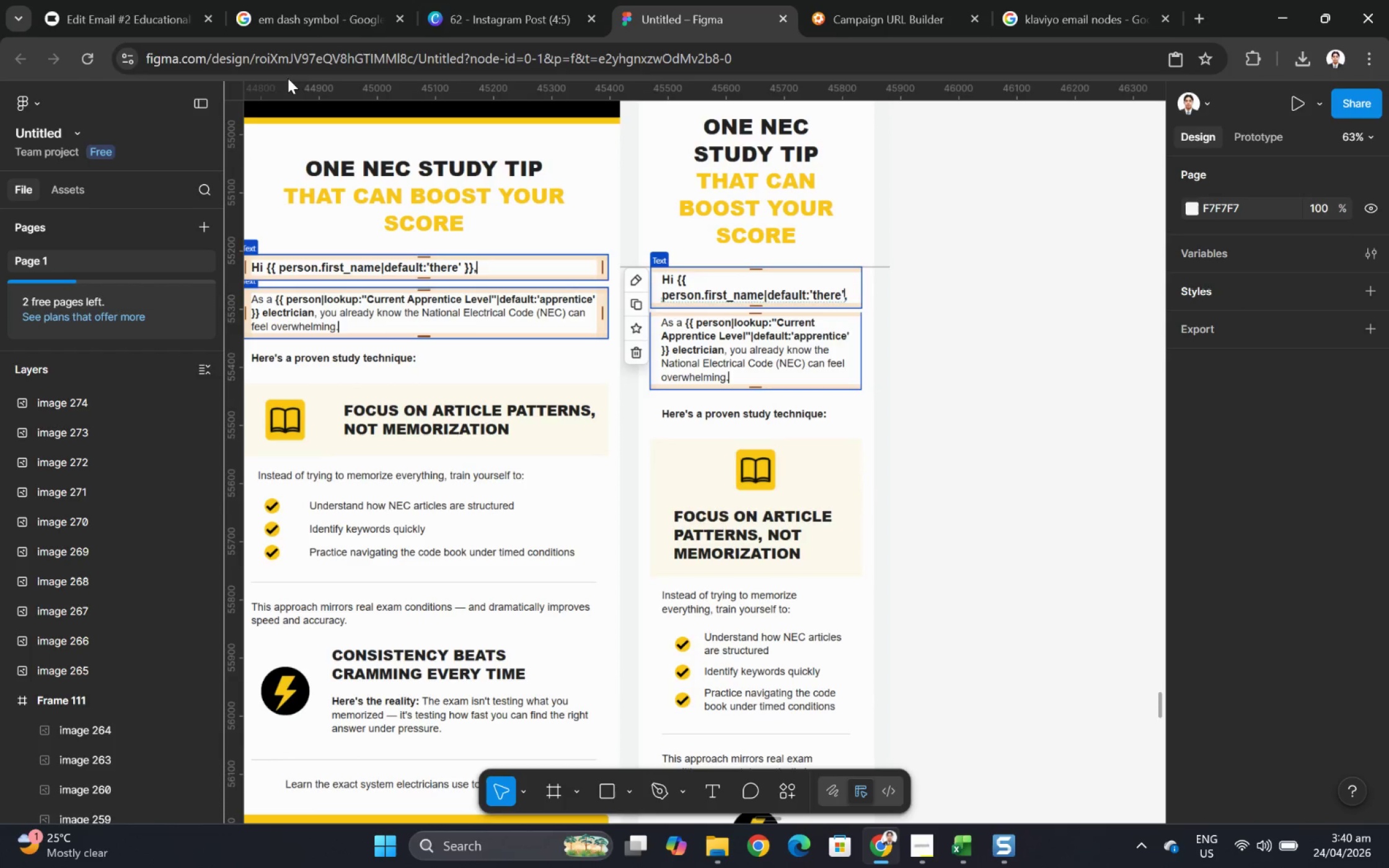 
left_click([163, 6])
 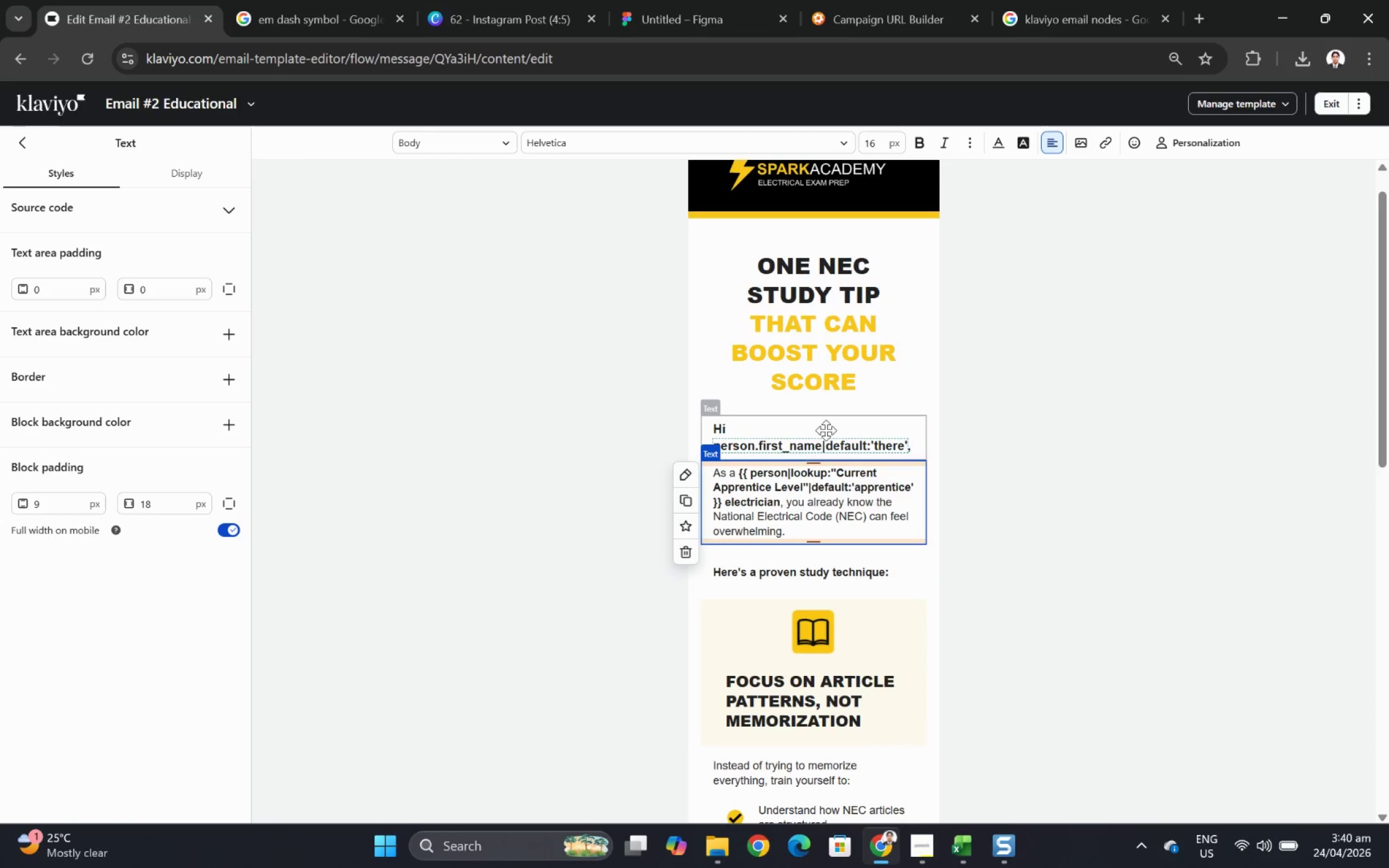 
double_click([827, 432])
 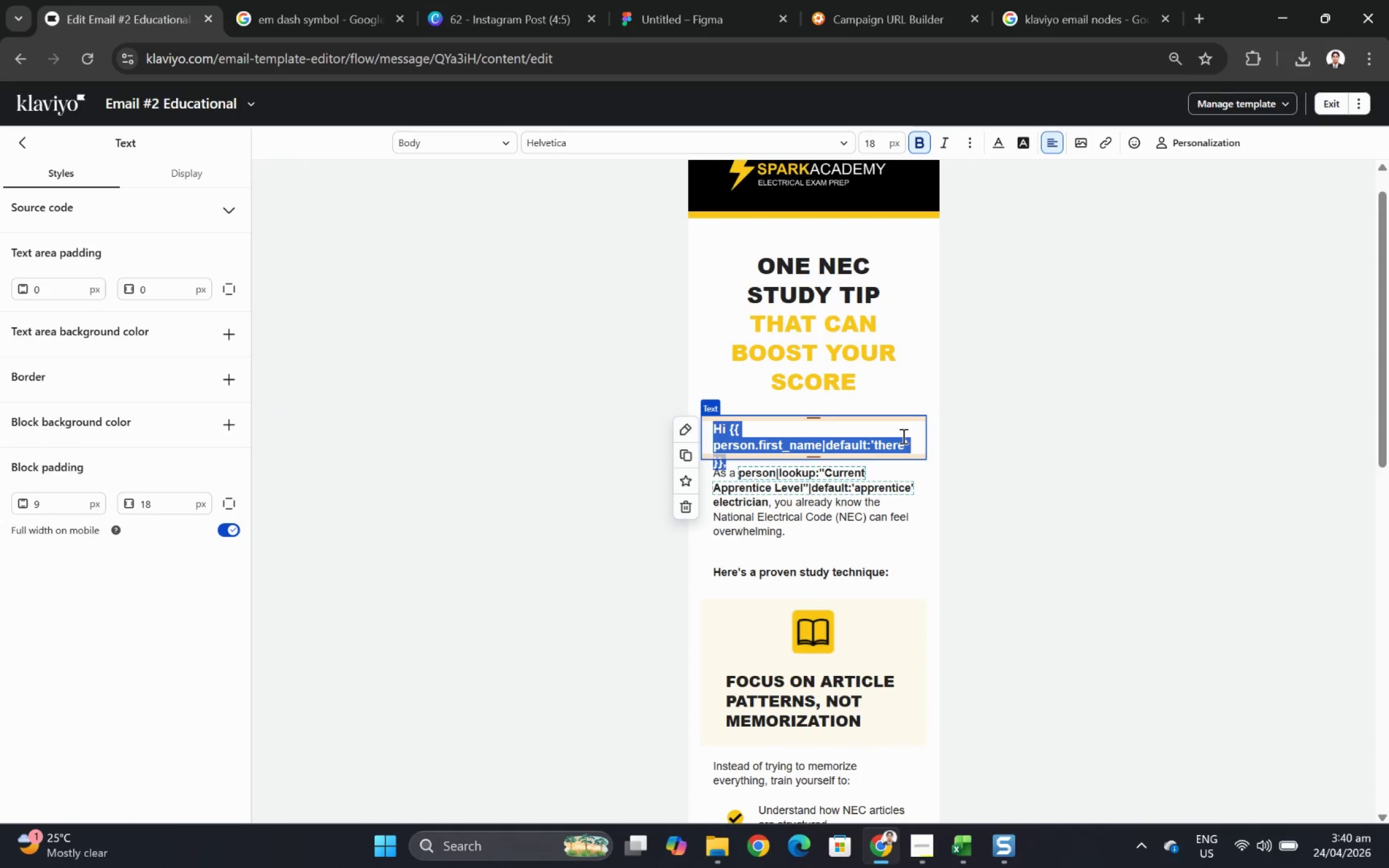 
left_click([917, 388])
 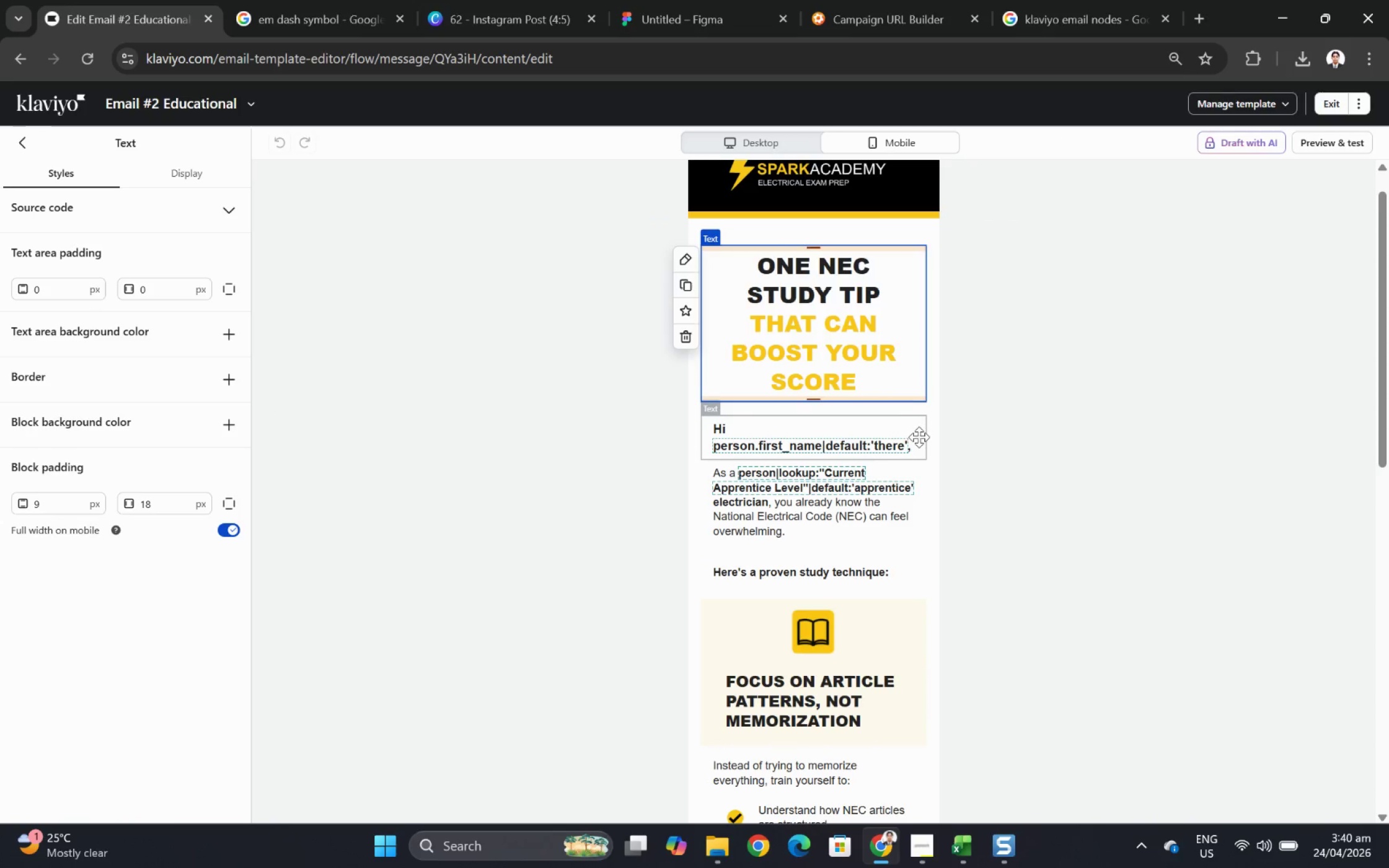 
double_click([919, 437])
 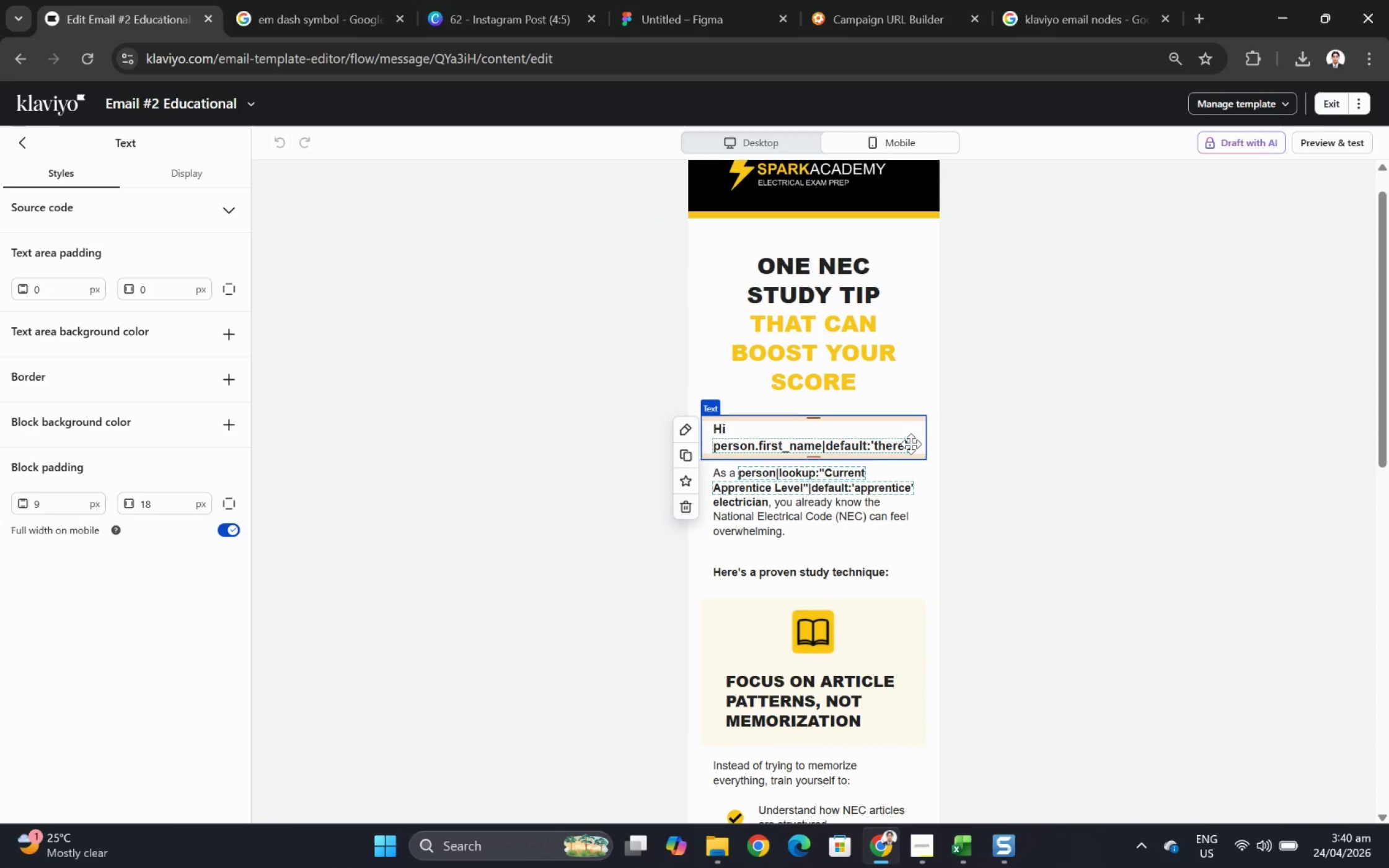 
double_click([910, 443])
 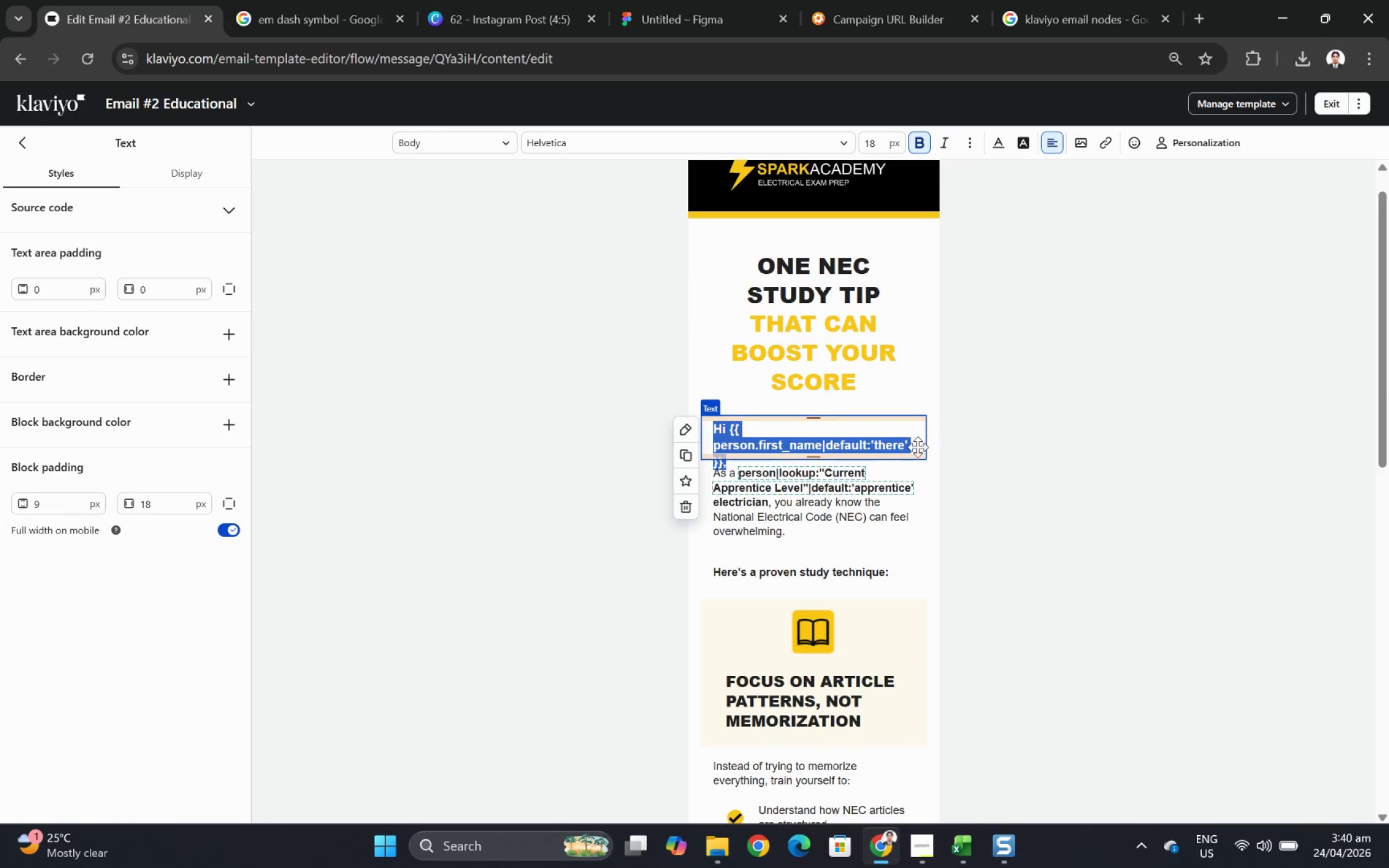 
left_click([917, 447])
 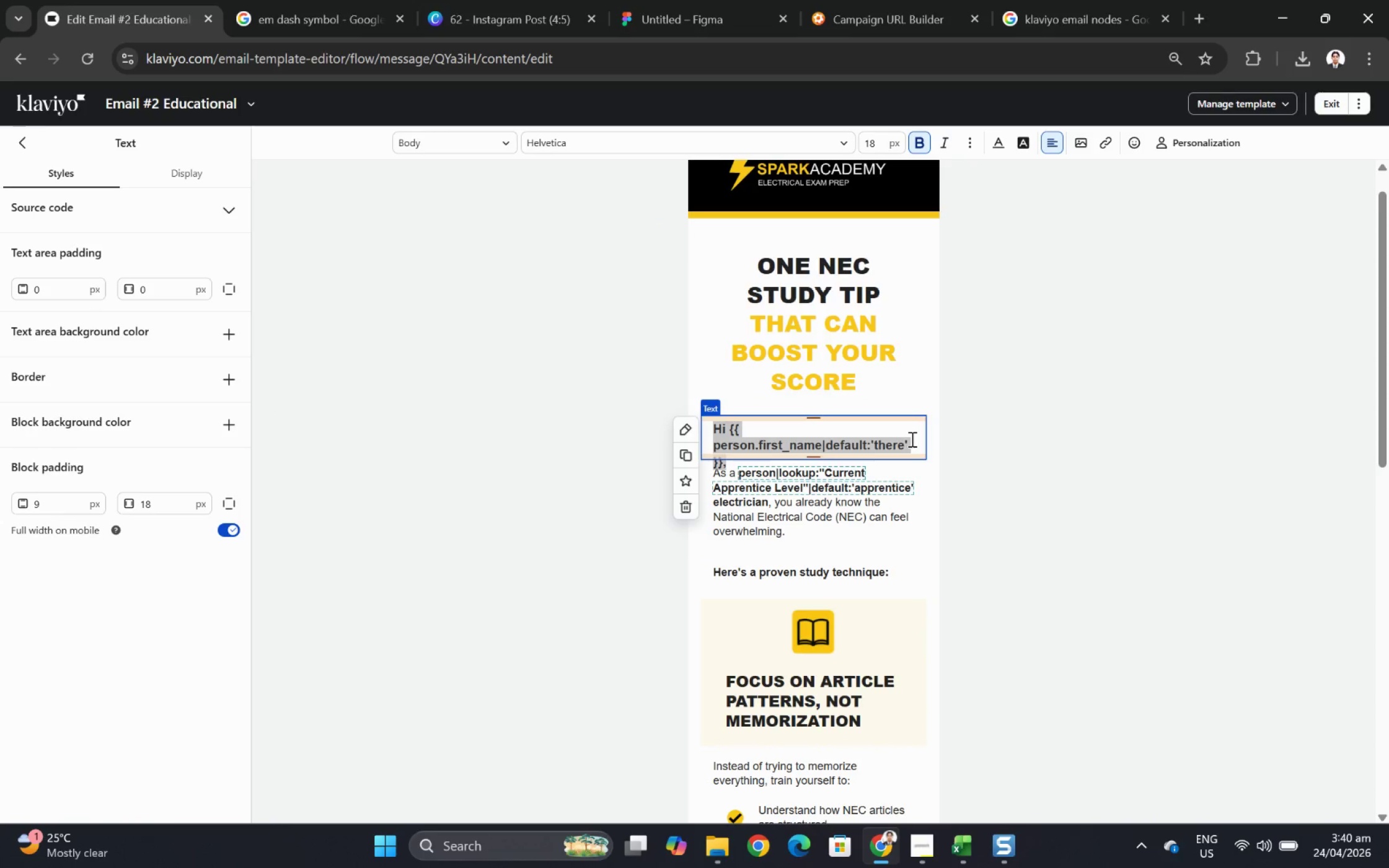 
left_click([912, 432])
 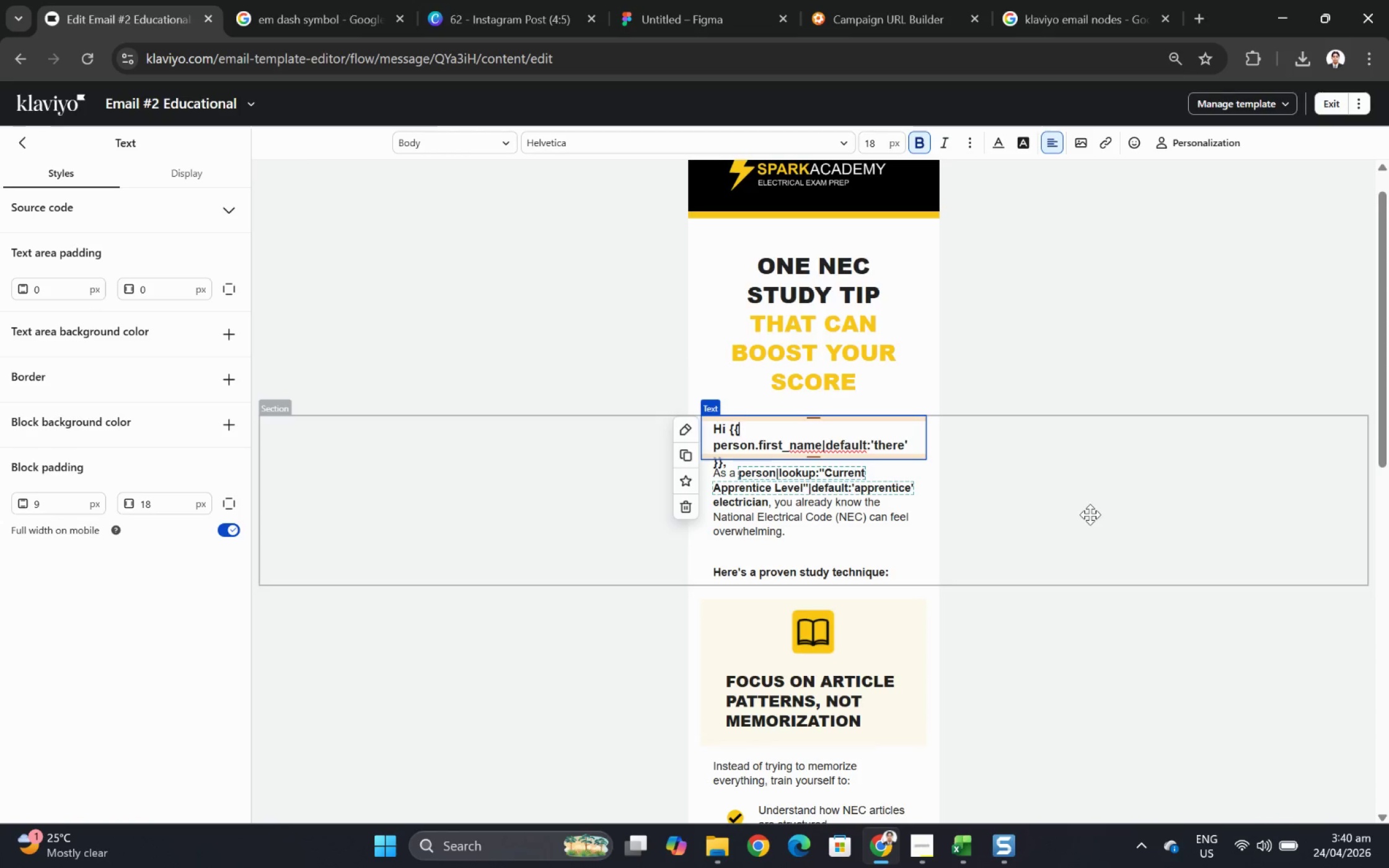 
wait(5.66)
 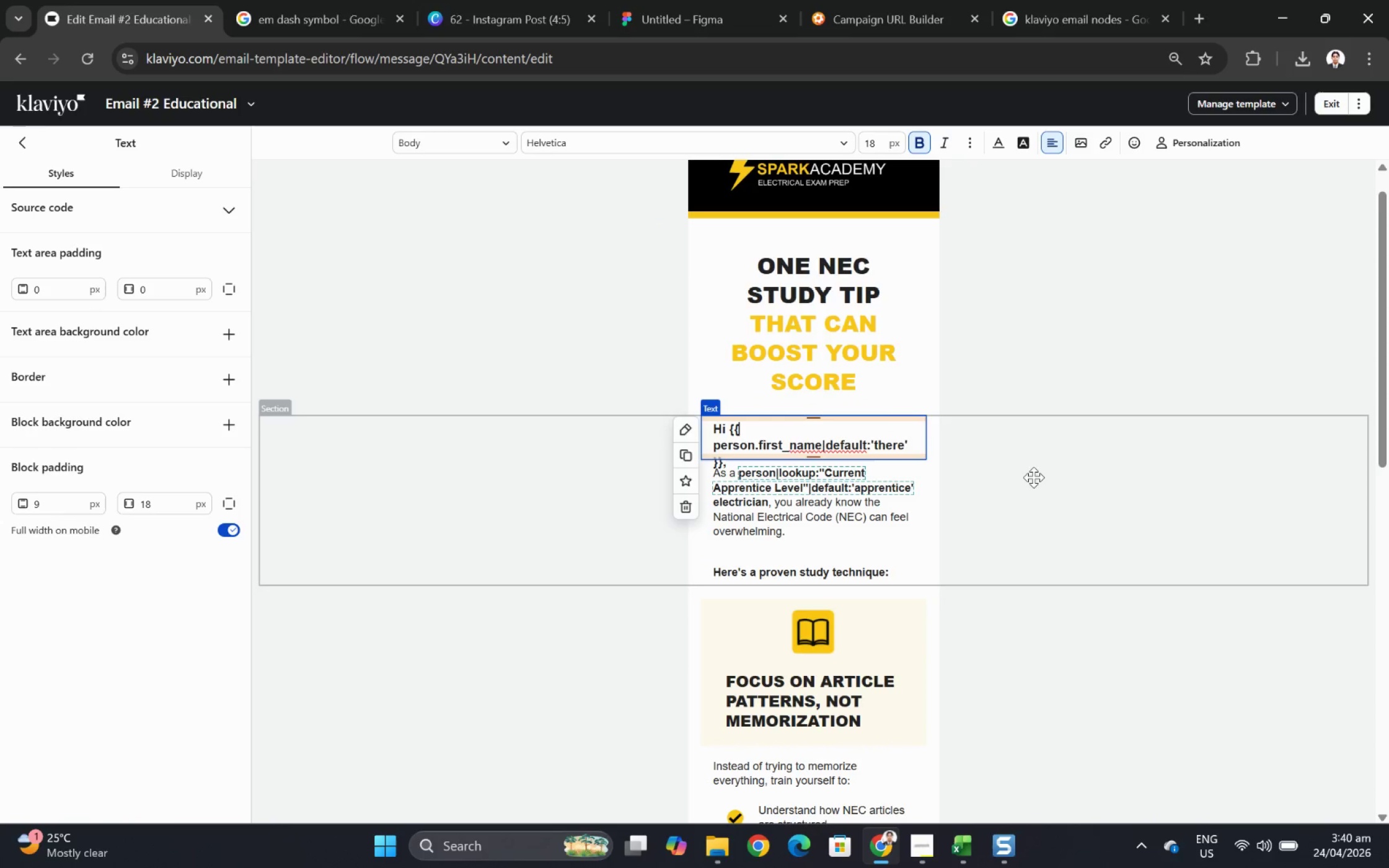 
key(F12)
 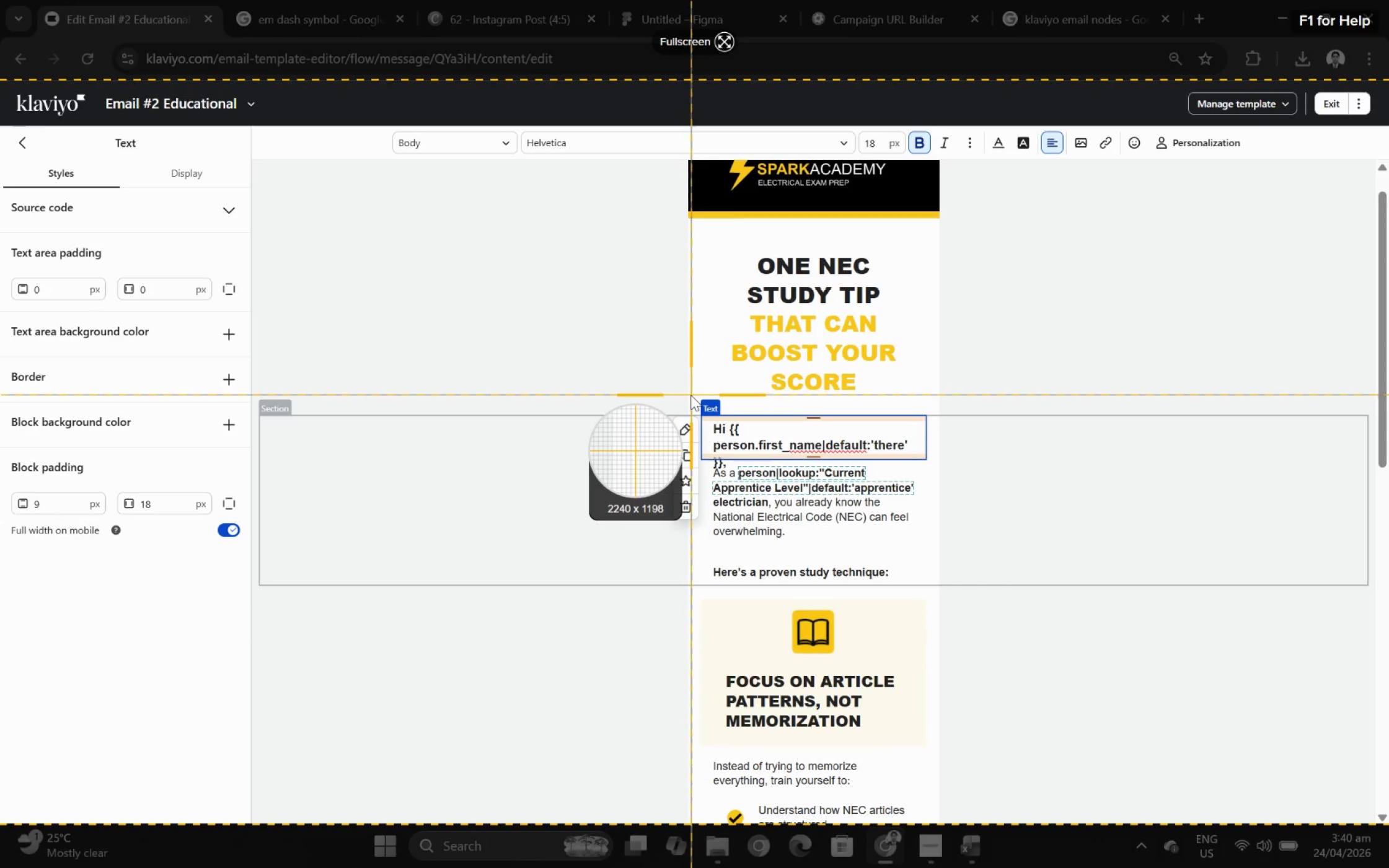 
left_click_drag(start_coordinate=[694, 395], to_coordinate=[931, 469])
 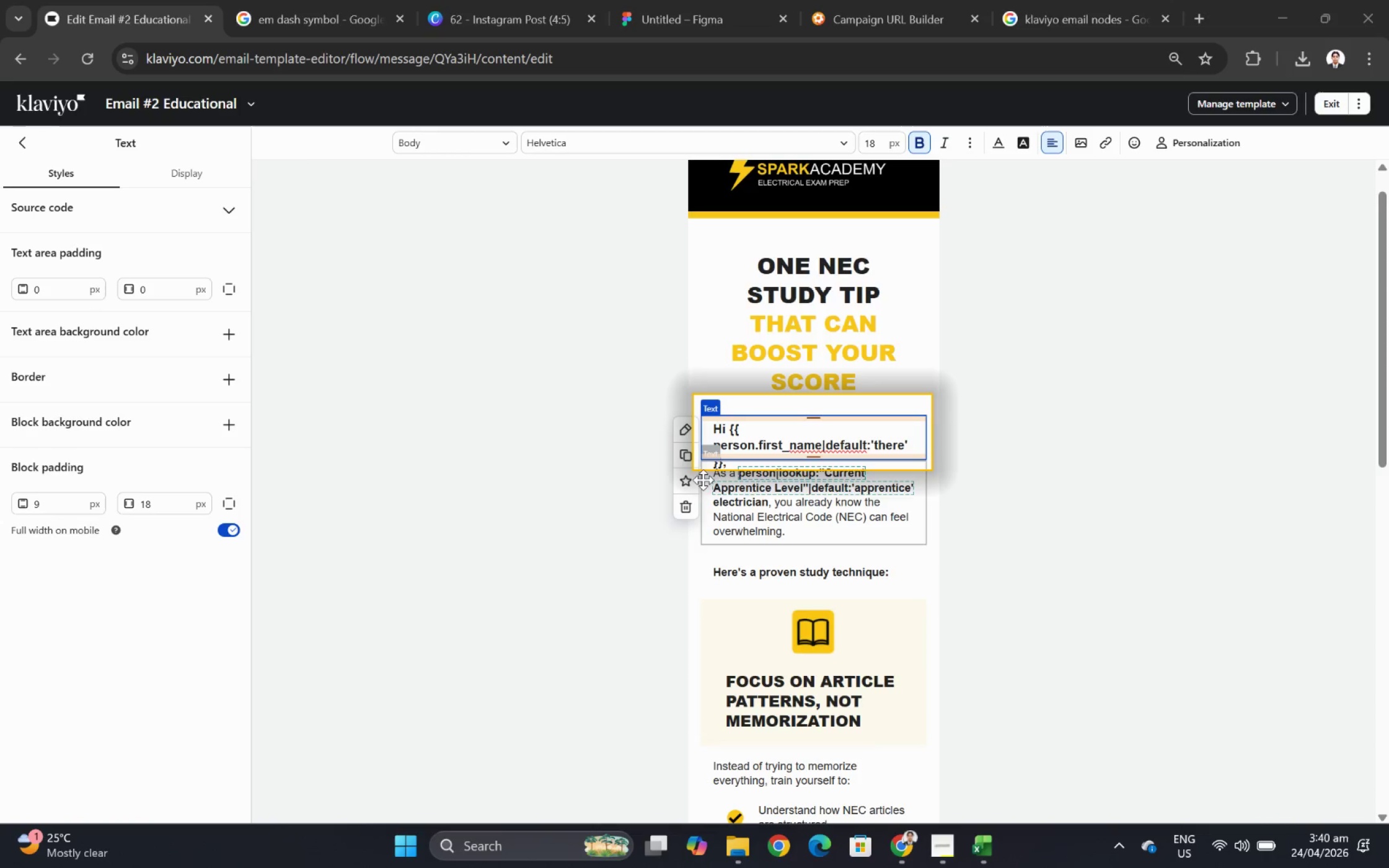 
left_click([550, 524])
 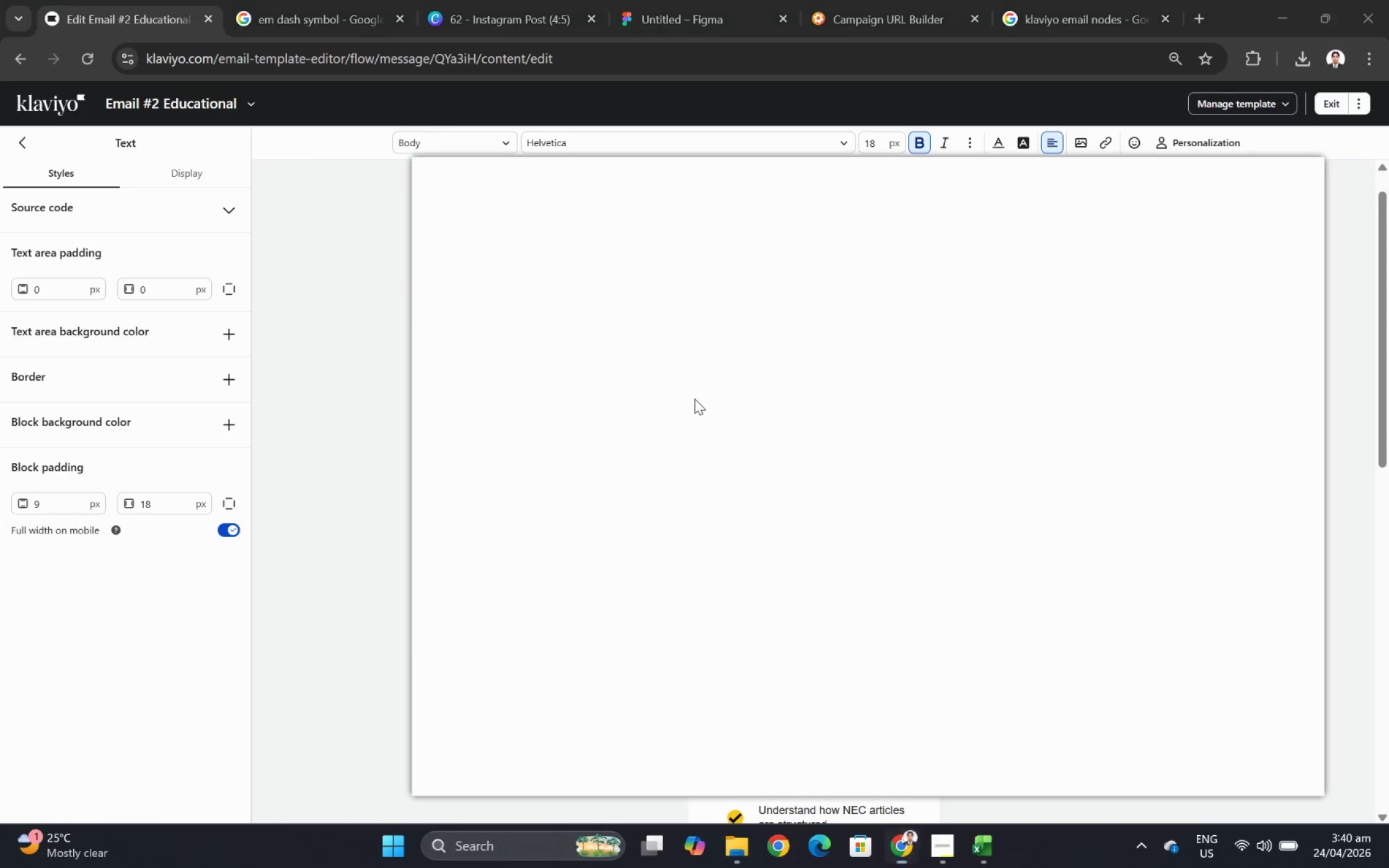 
key(Control+ControlLeft)
 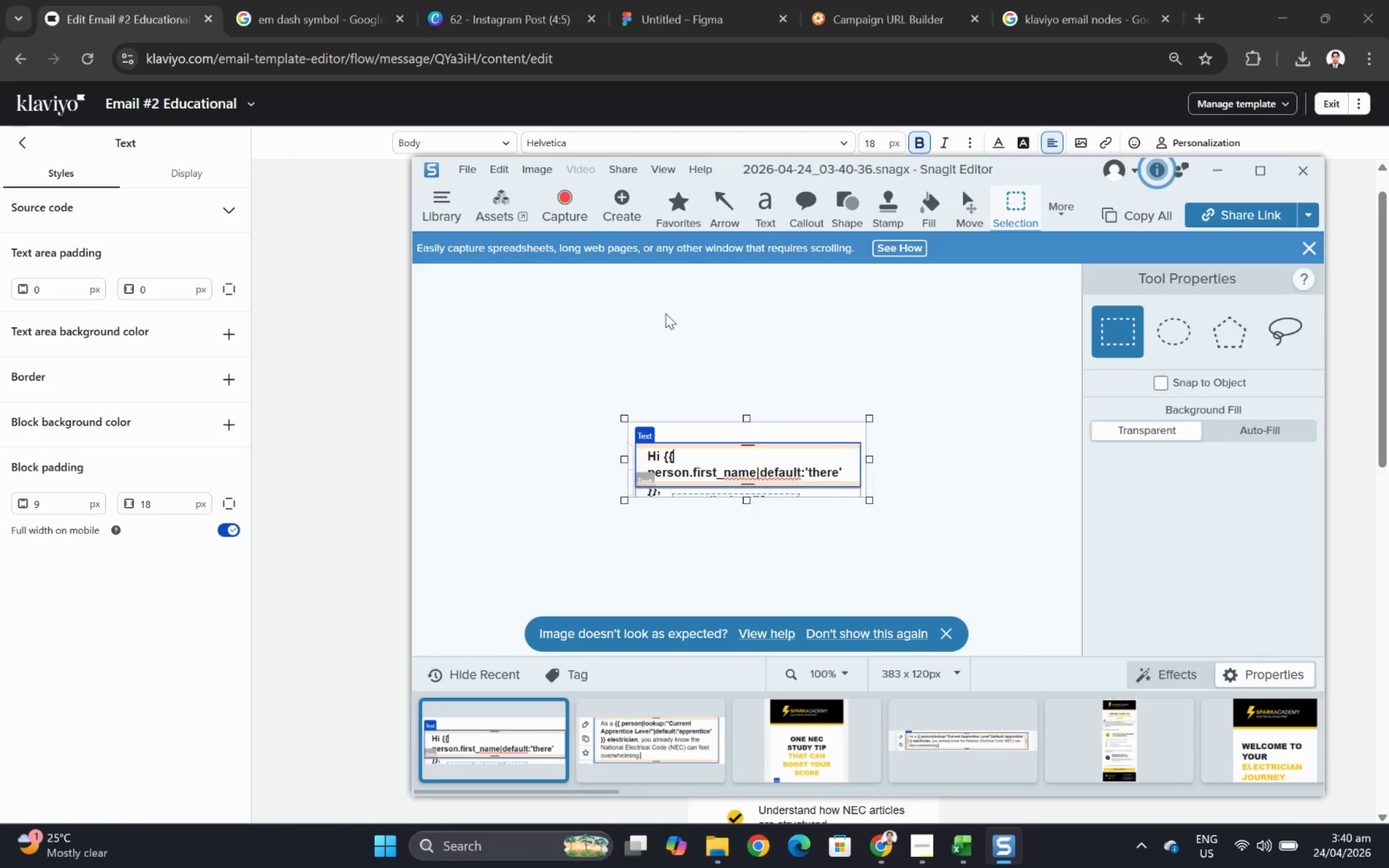 
key(Control+C)
 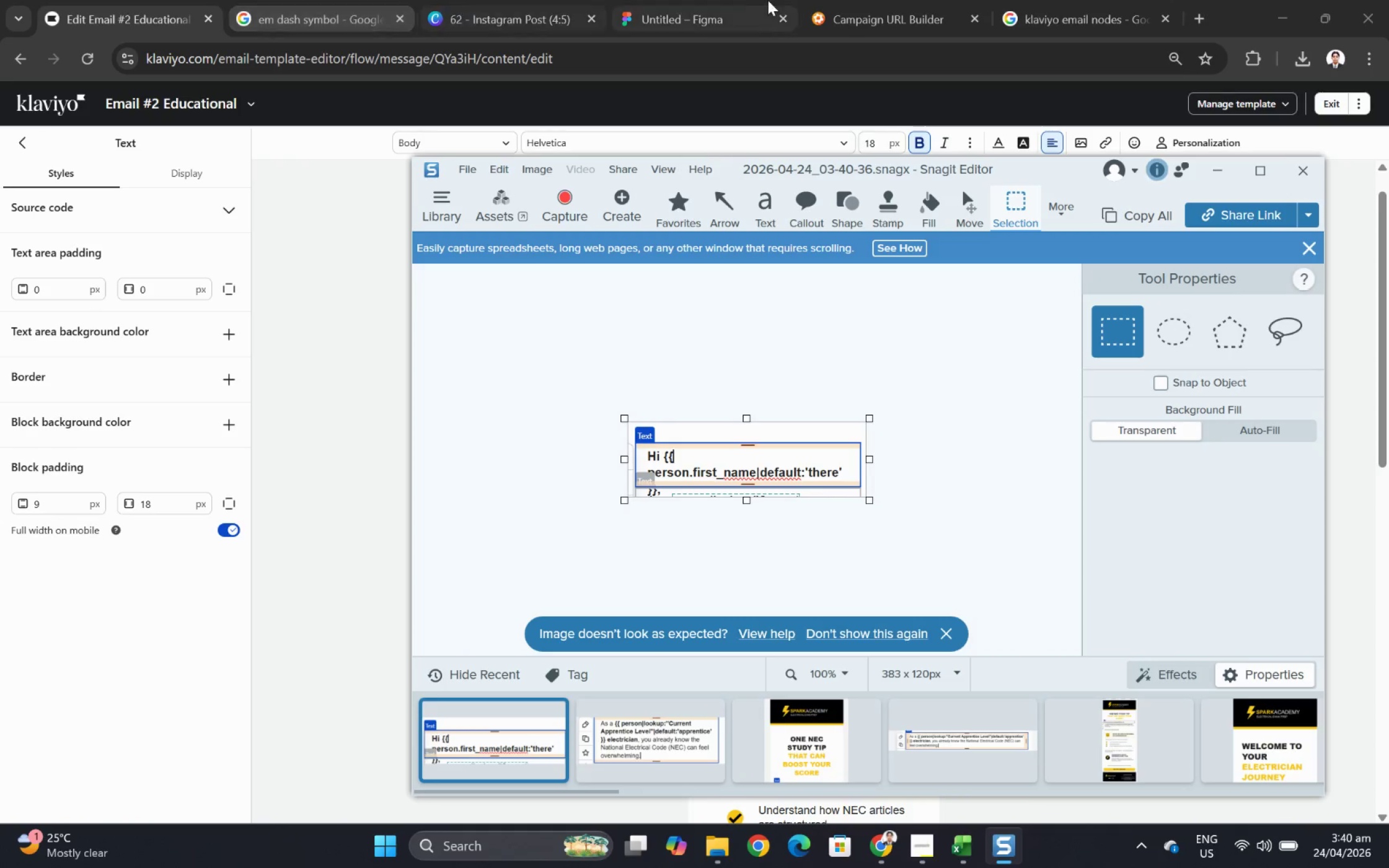 
left_click([674, 0])
 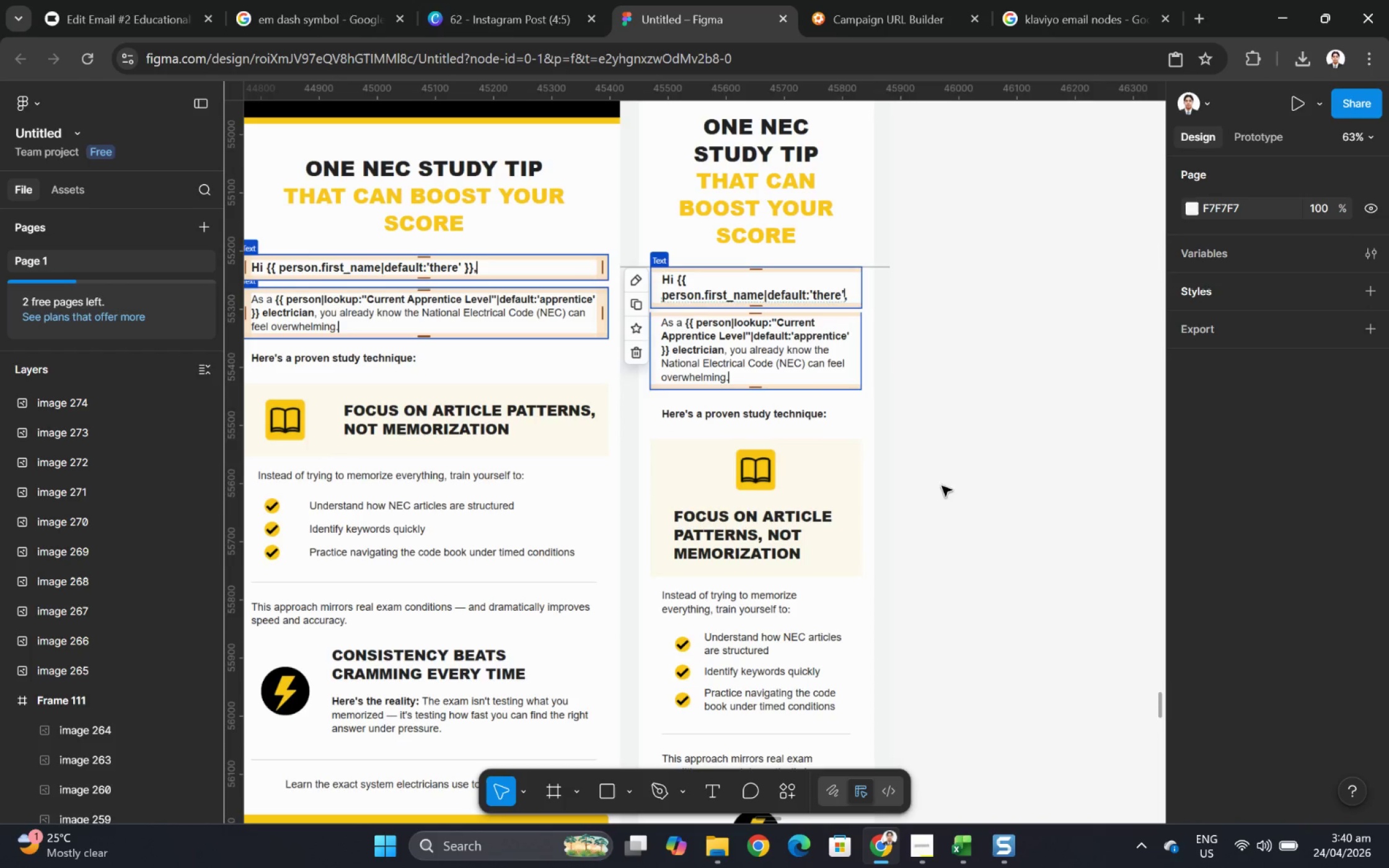 
scroll: coordinate [872, 332], scroll_direction: up, amount: 4.0
 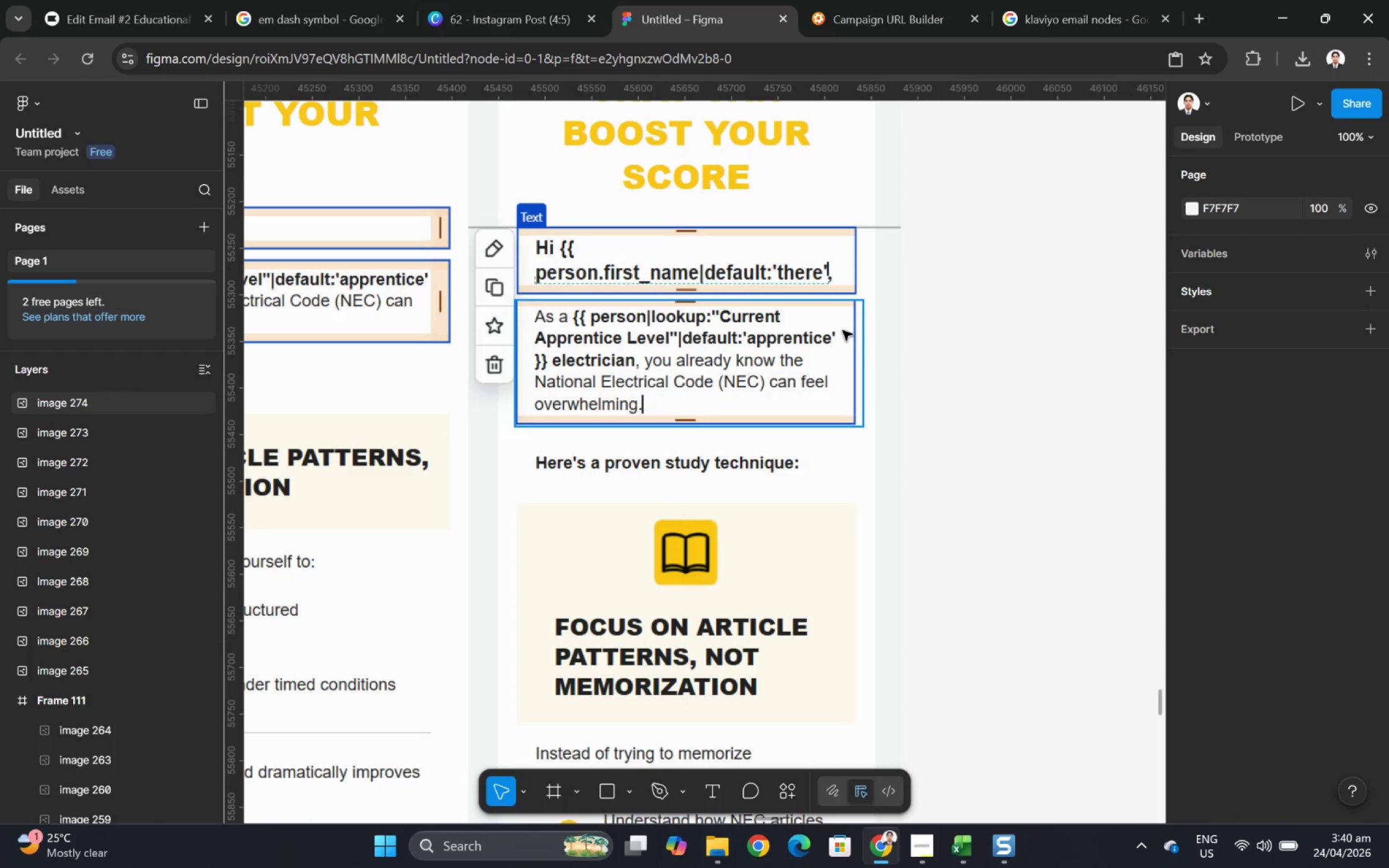 
key(Control+V)
 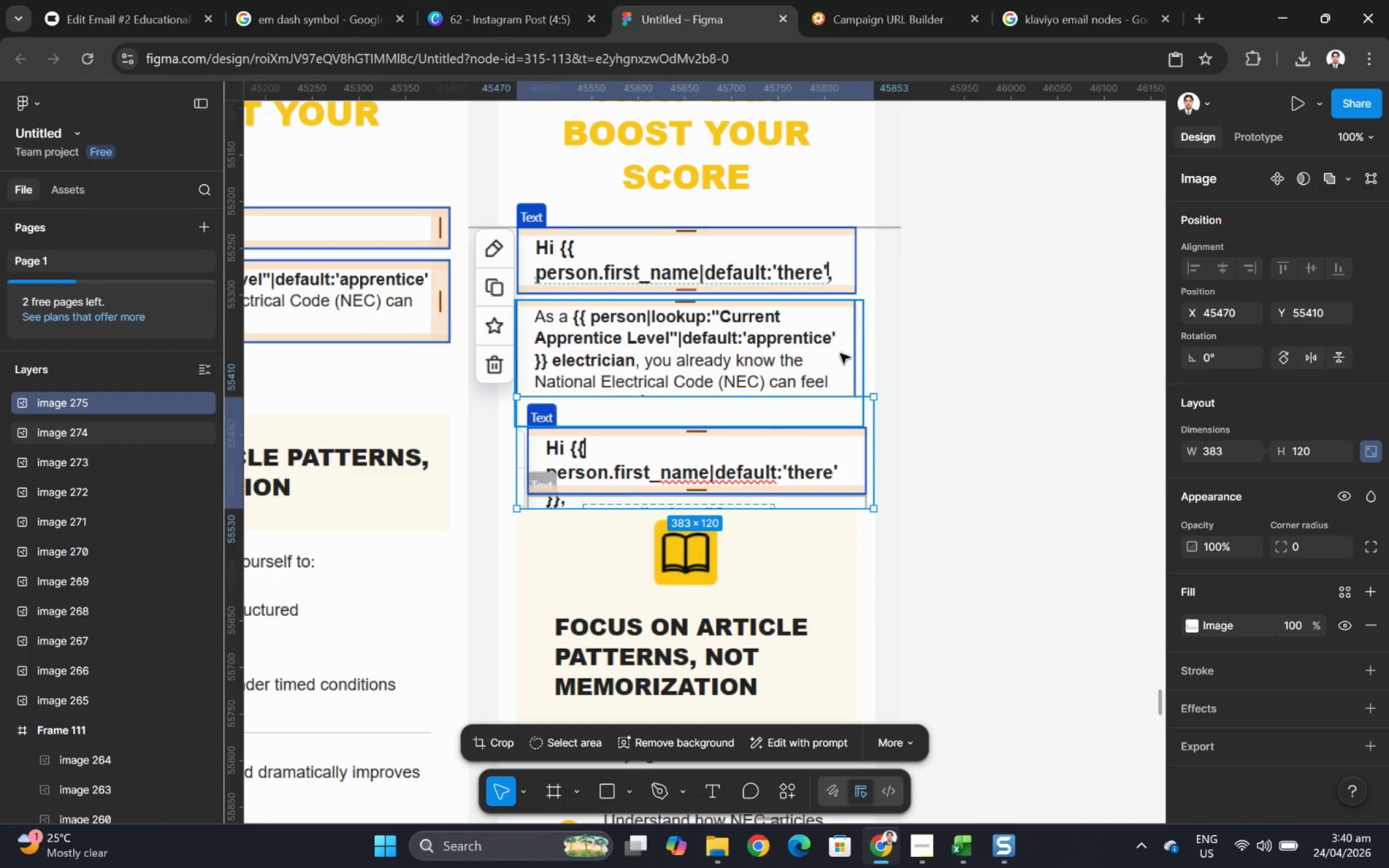 
hold_key(key=ControlLeft, duration=0.37)
scroll: coordinate [657, 460], scroll_direction: up, amount: 3.0
 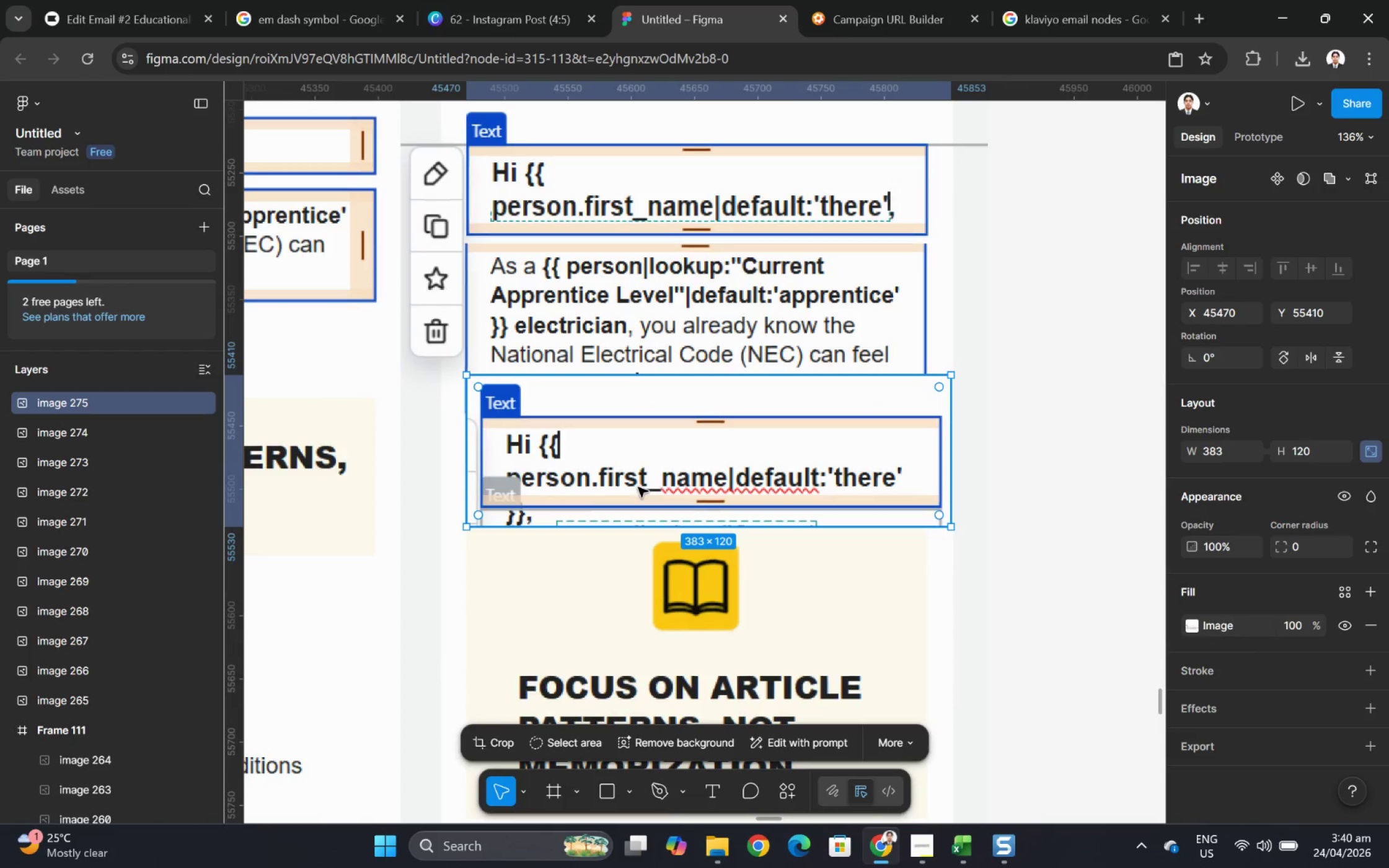 
left_click_drag(start_coordinate=[631, 481], to_coordinate=[622, 214])
 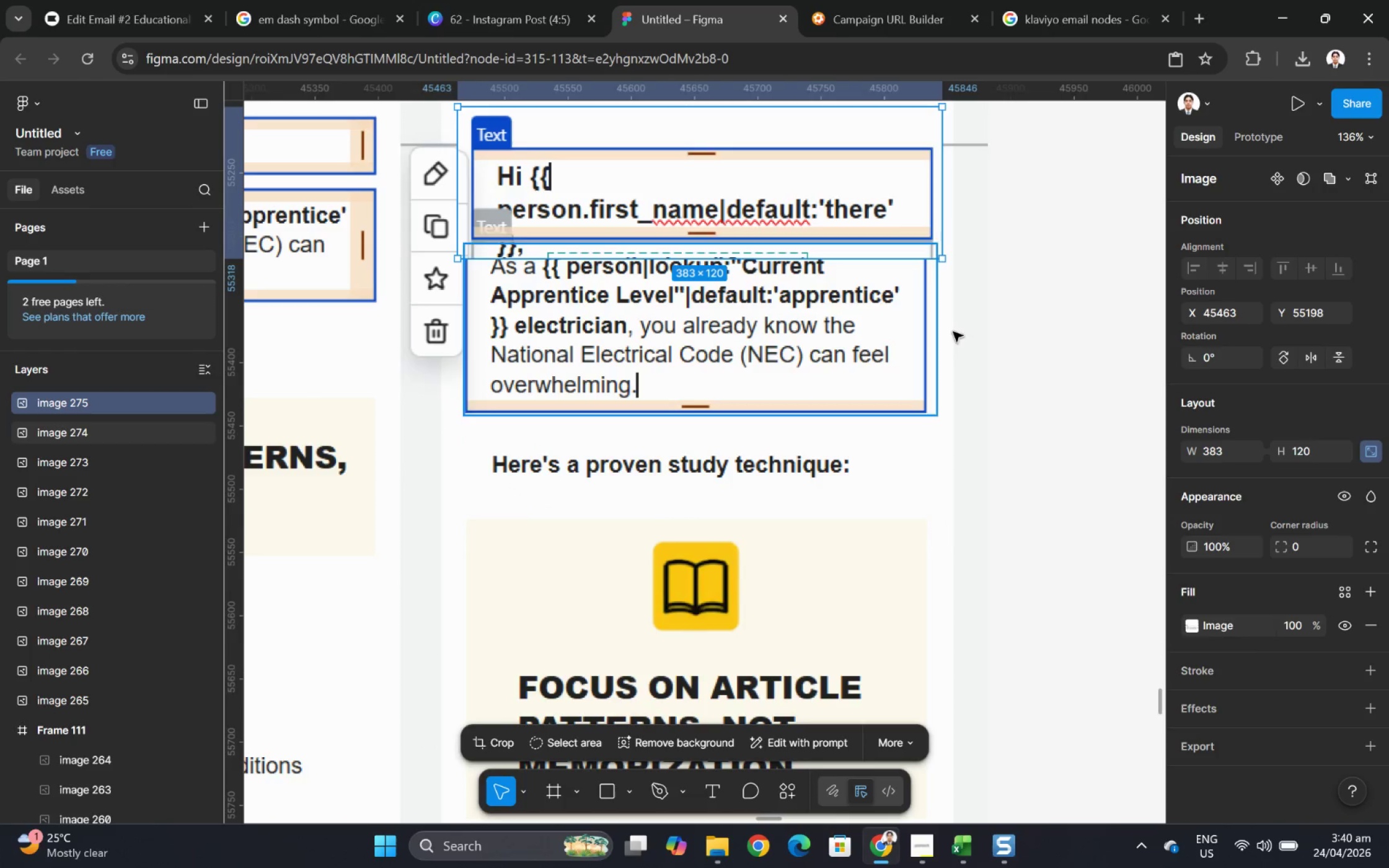 
left_click([976, 336])
 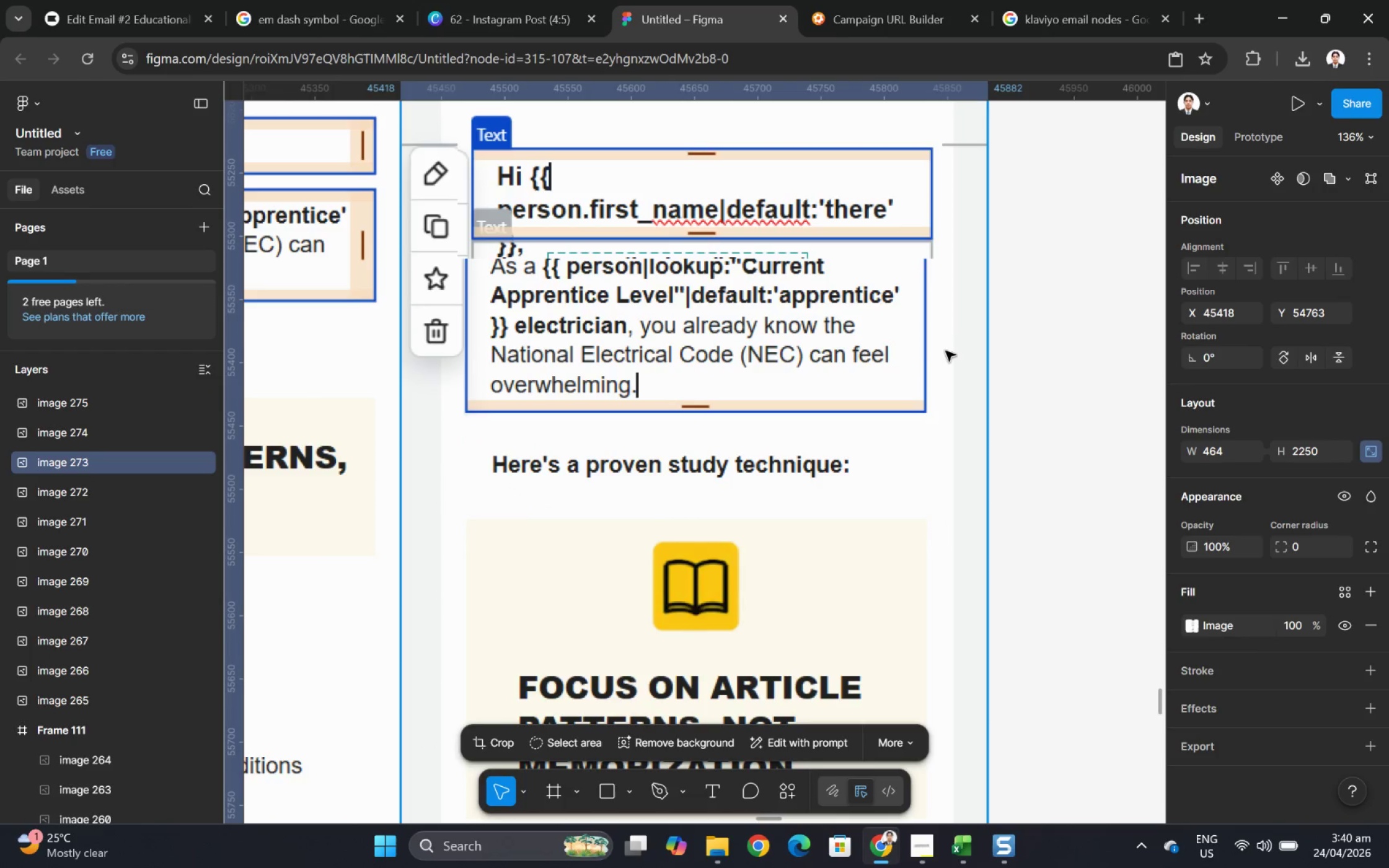 
left_click([842, 345])
 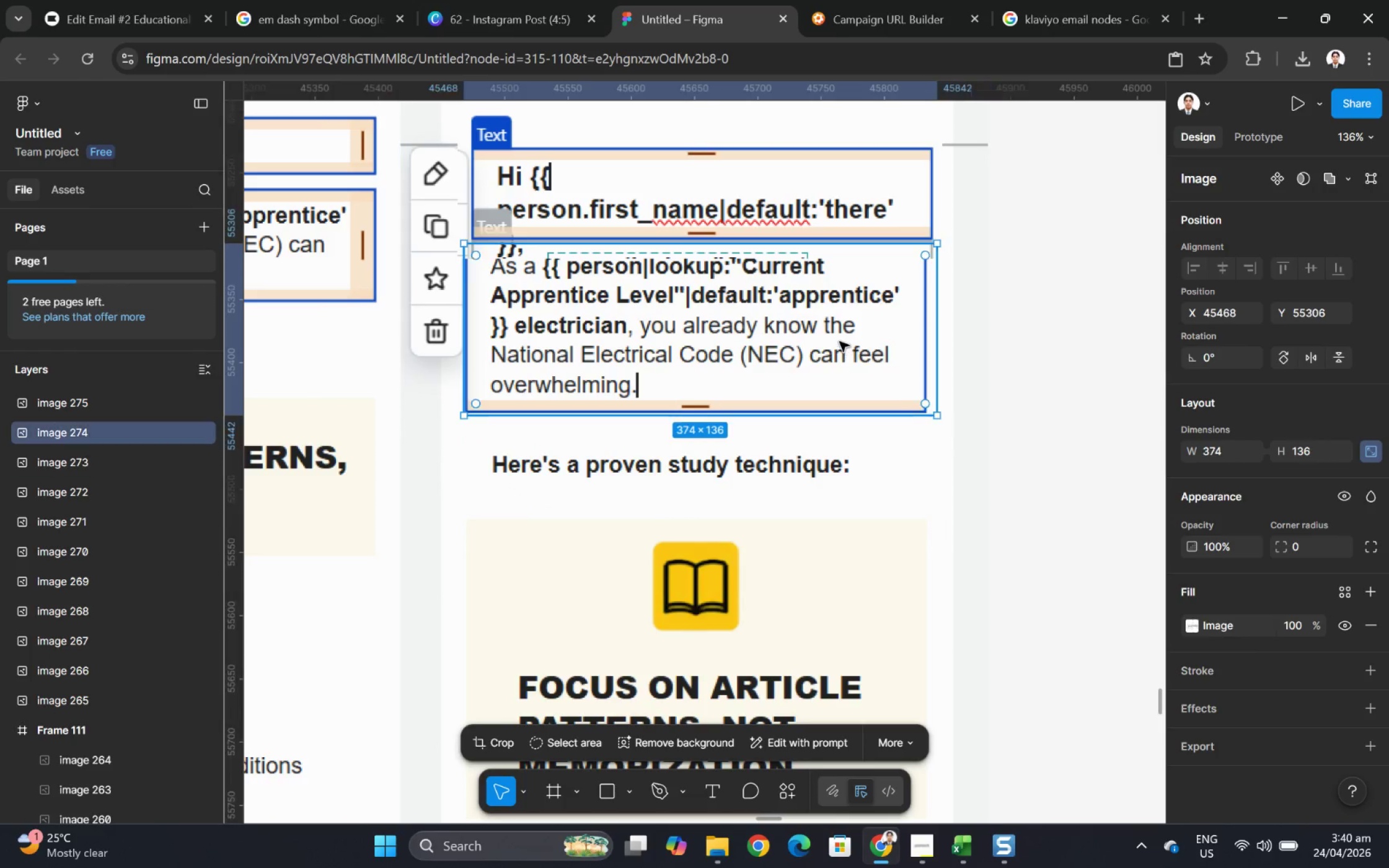 
left_click_drag(start_coordinate=[836, 339], to_coordinate=[839, 349])
 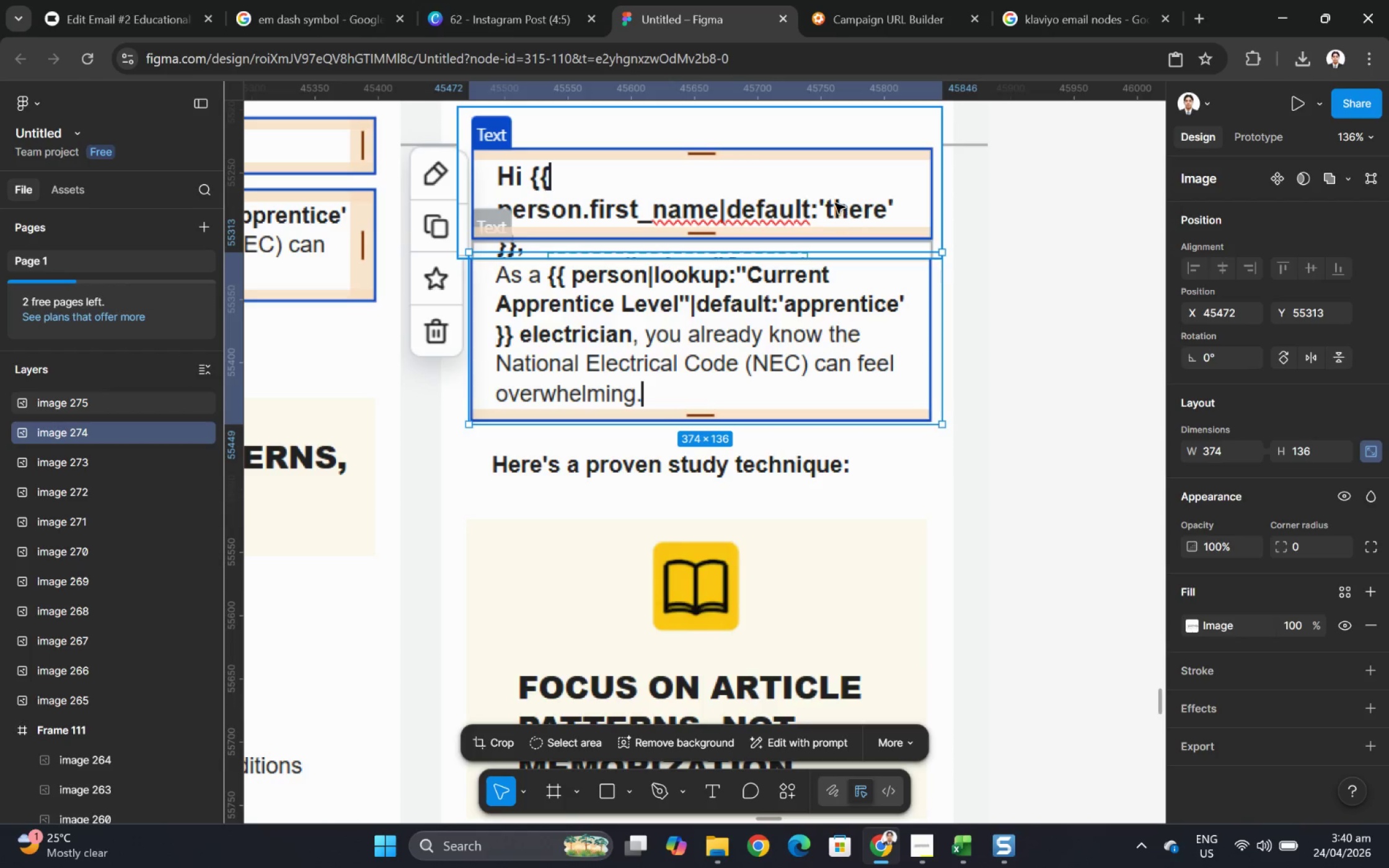 
left_click([833, 201])
 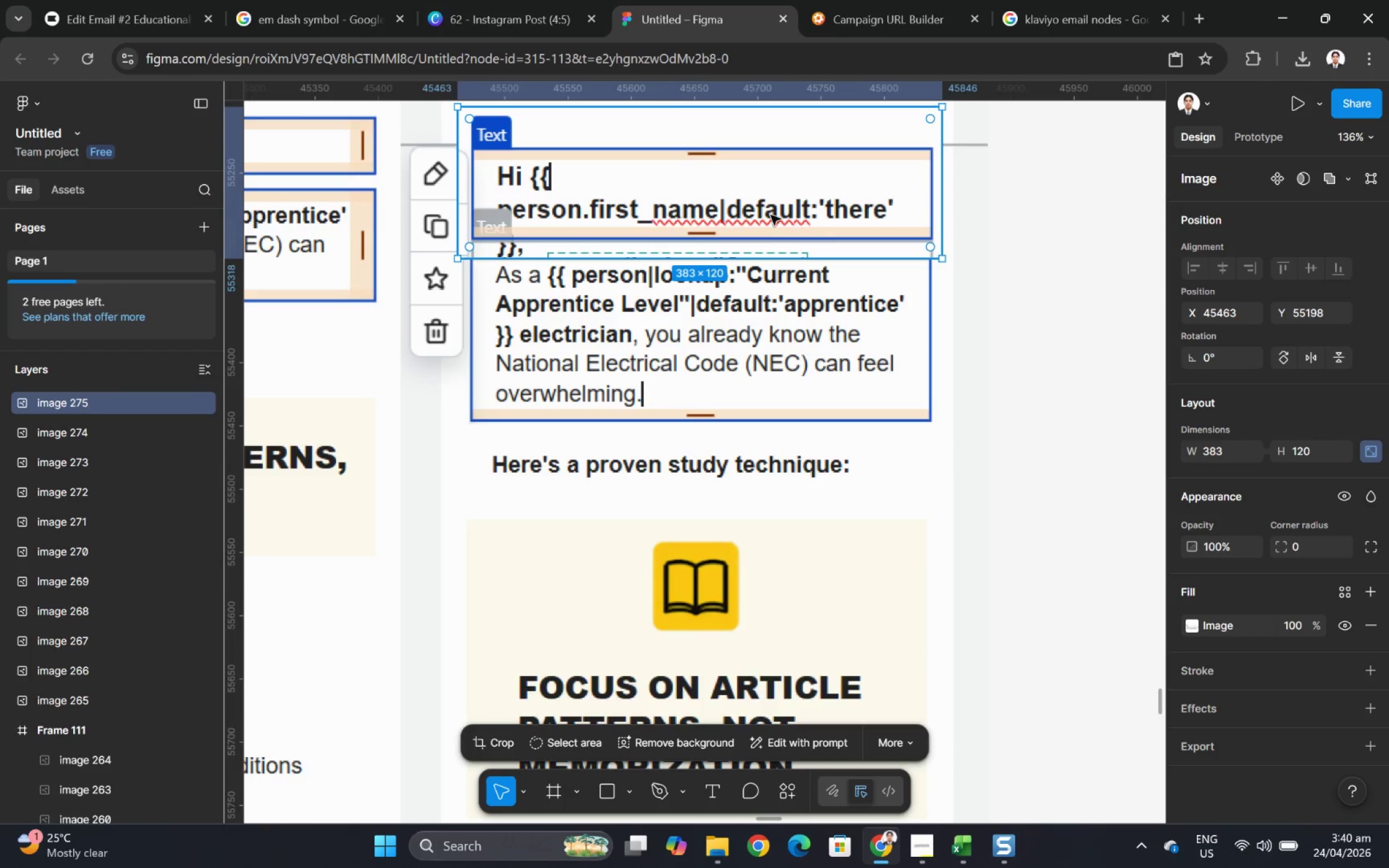 
double_click([768, 213])
 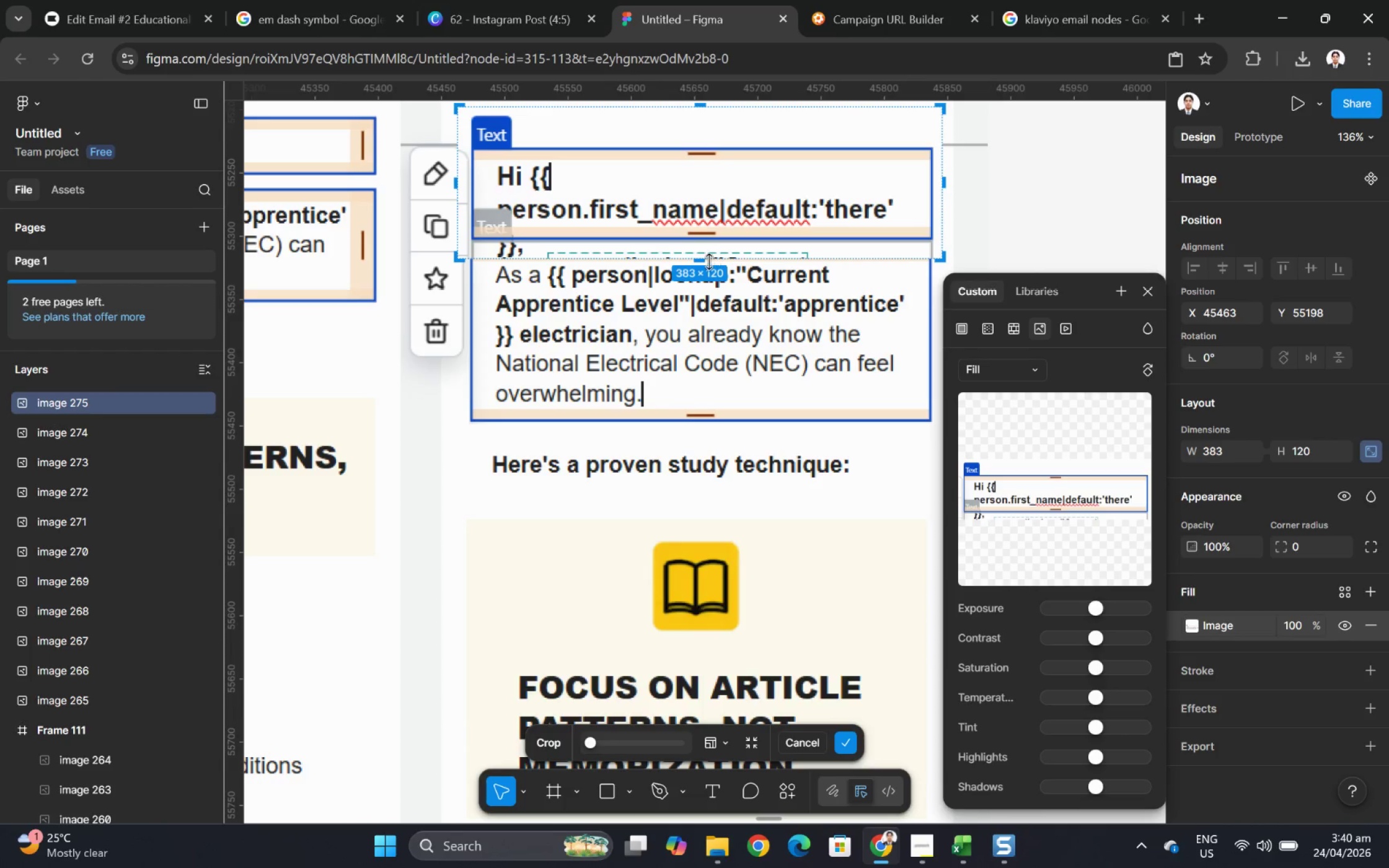 
left_click_drag(start_coordinate=[700, 261], to_coordinate=[701, 258])
 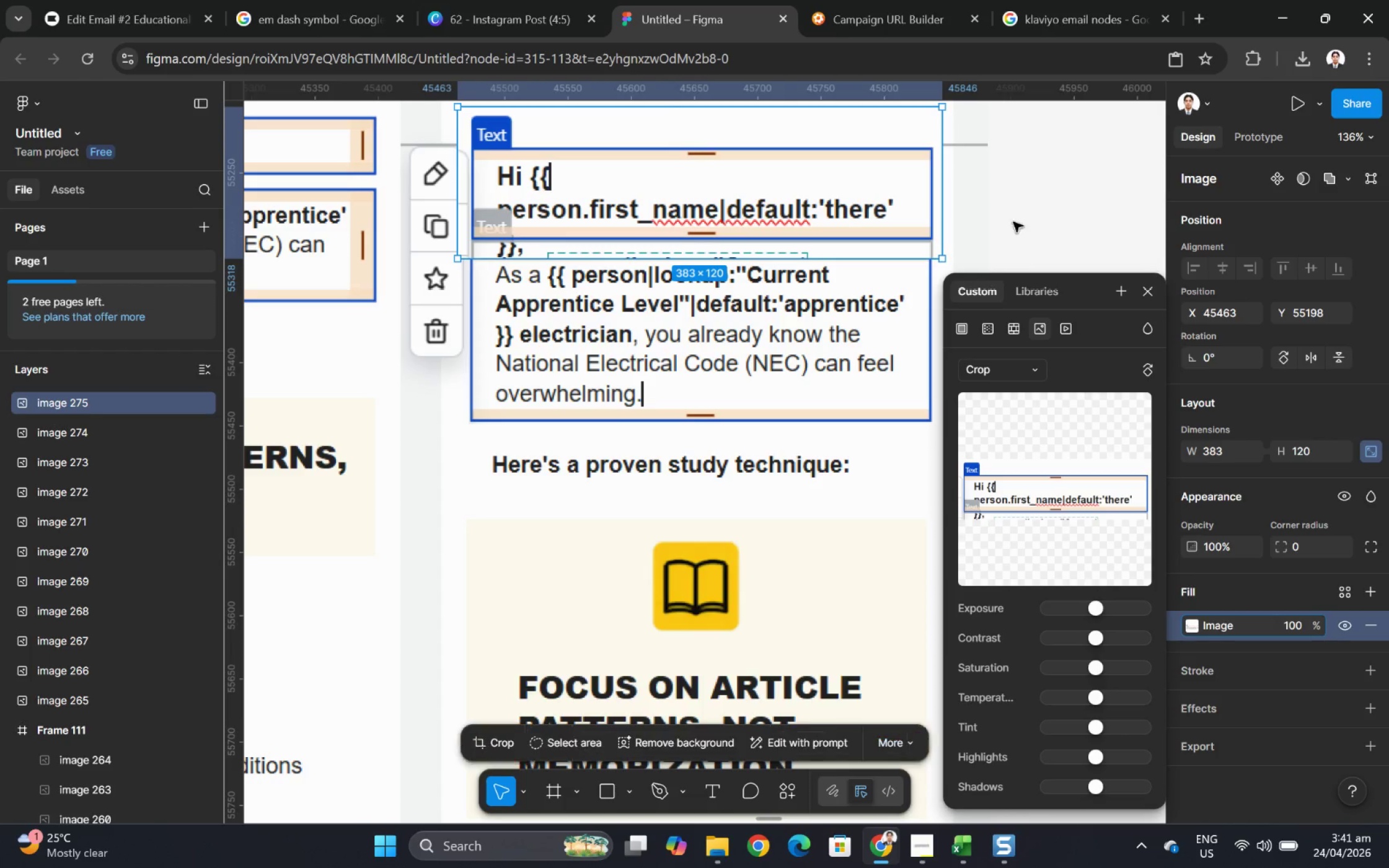 
double_click([1001, 211])
 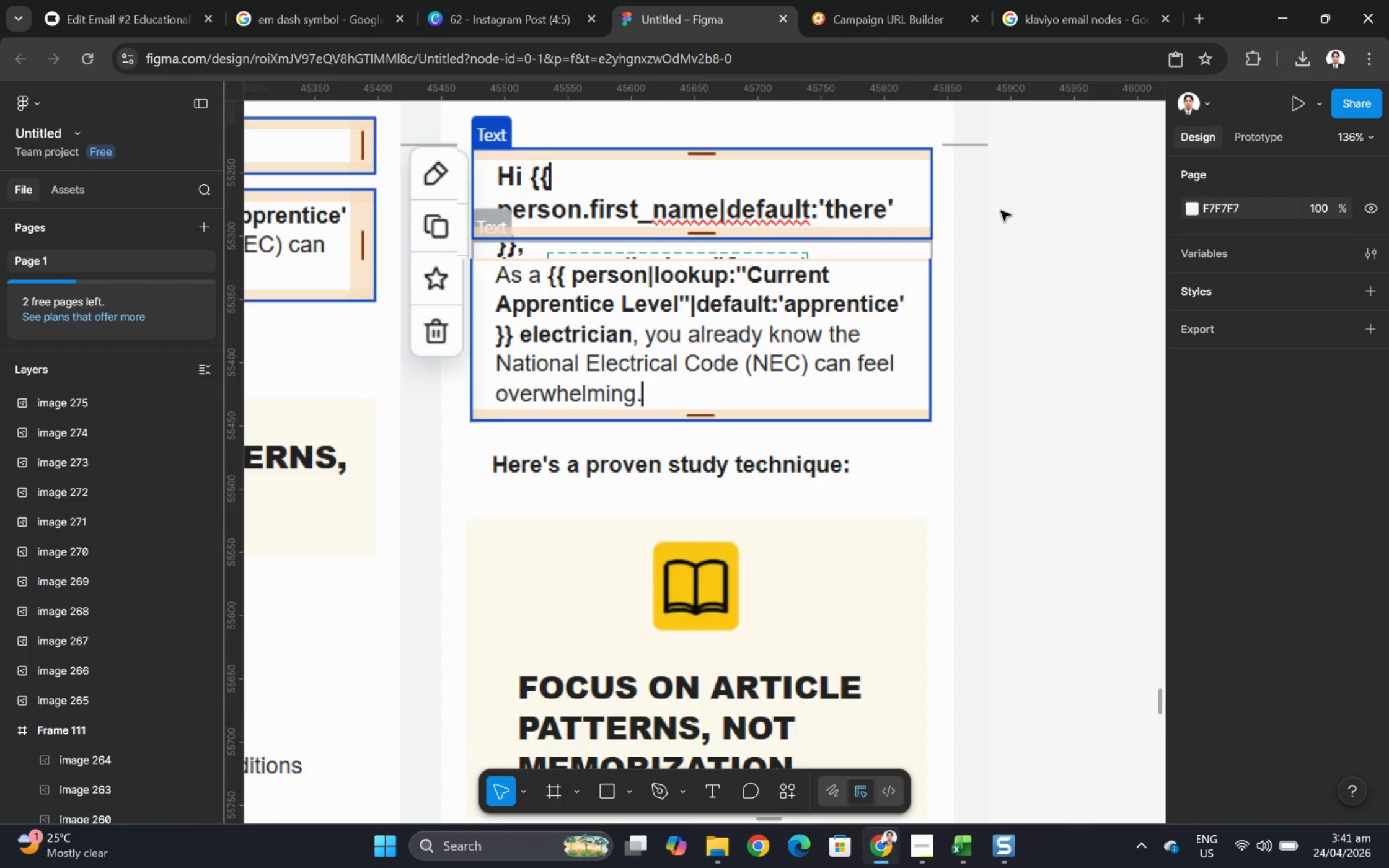 
hold_key(key=ControlLeft, duration=0.83)
scroll: coordinate [977, 318], scroll_direction: down, amount: 3.0
 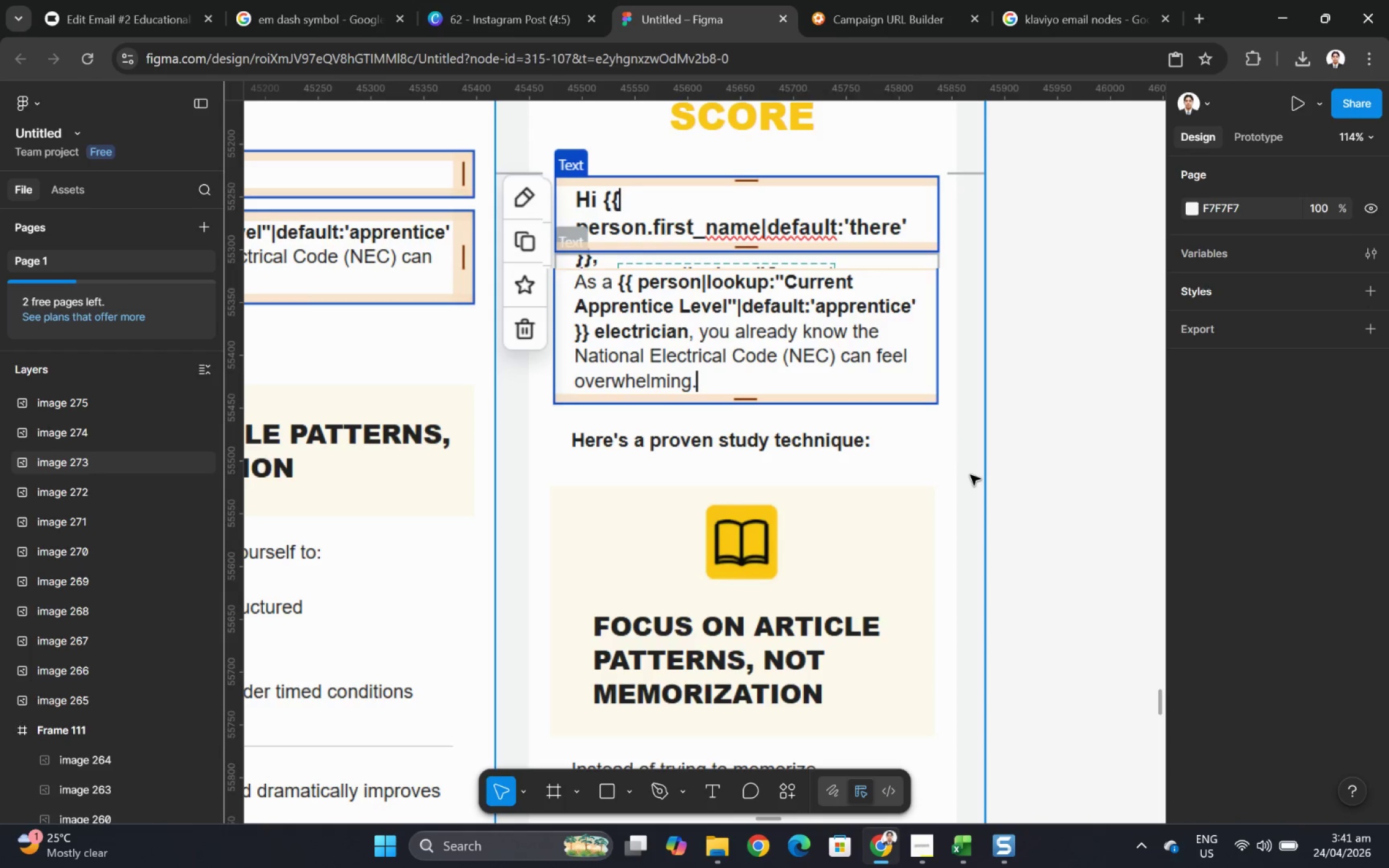 
hold_key(key=ControlLeft, duration=1.56)
scroll: coordinate [947, 456], scroll_direction: down, amount: 6.0
 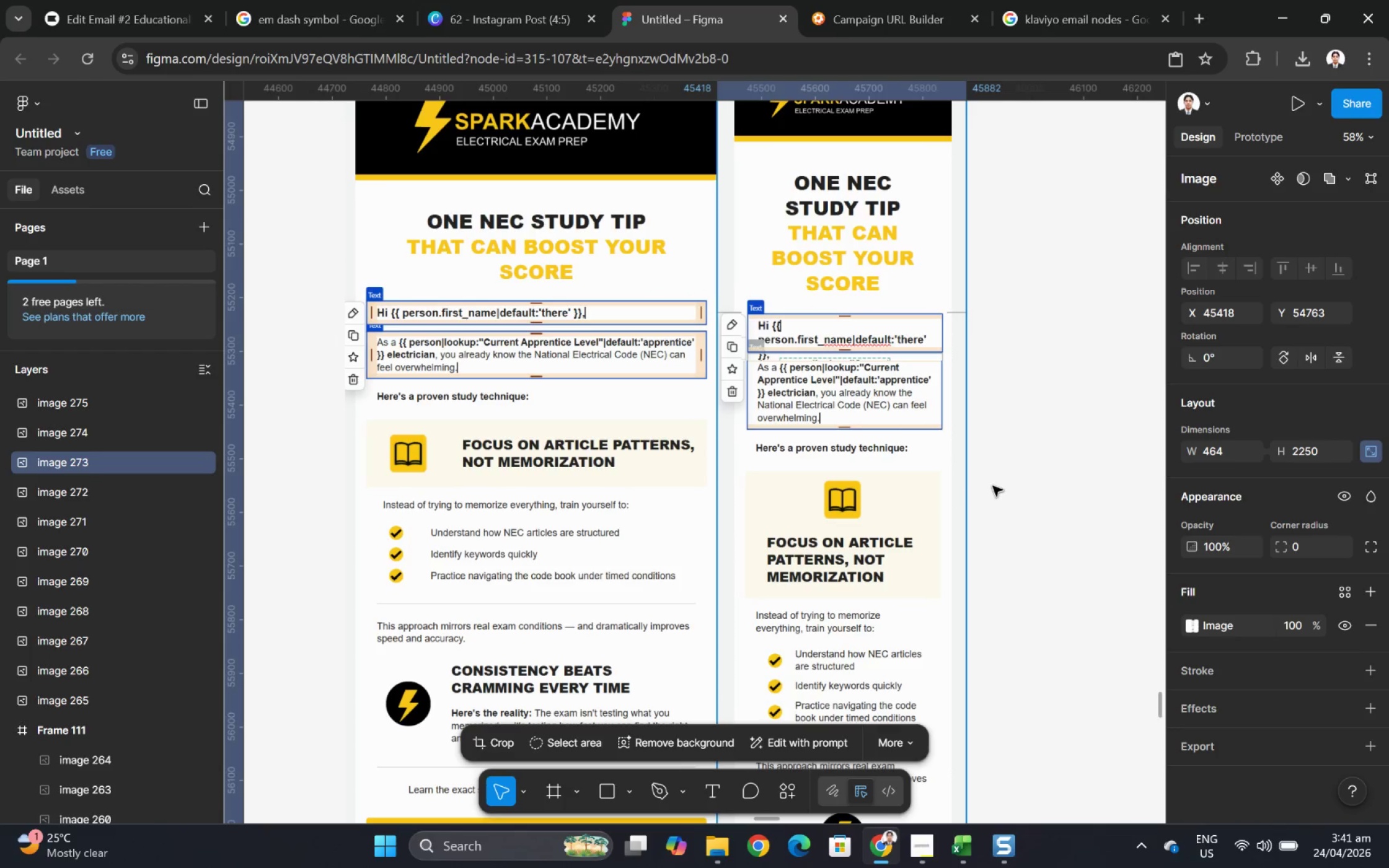 
left_click([984, 502])
 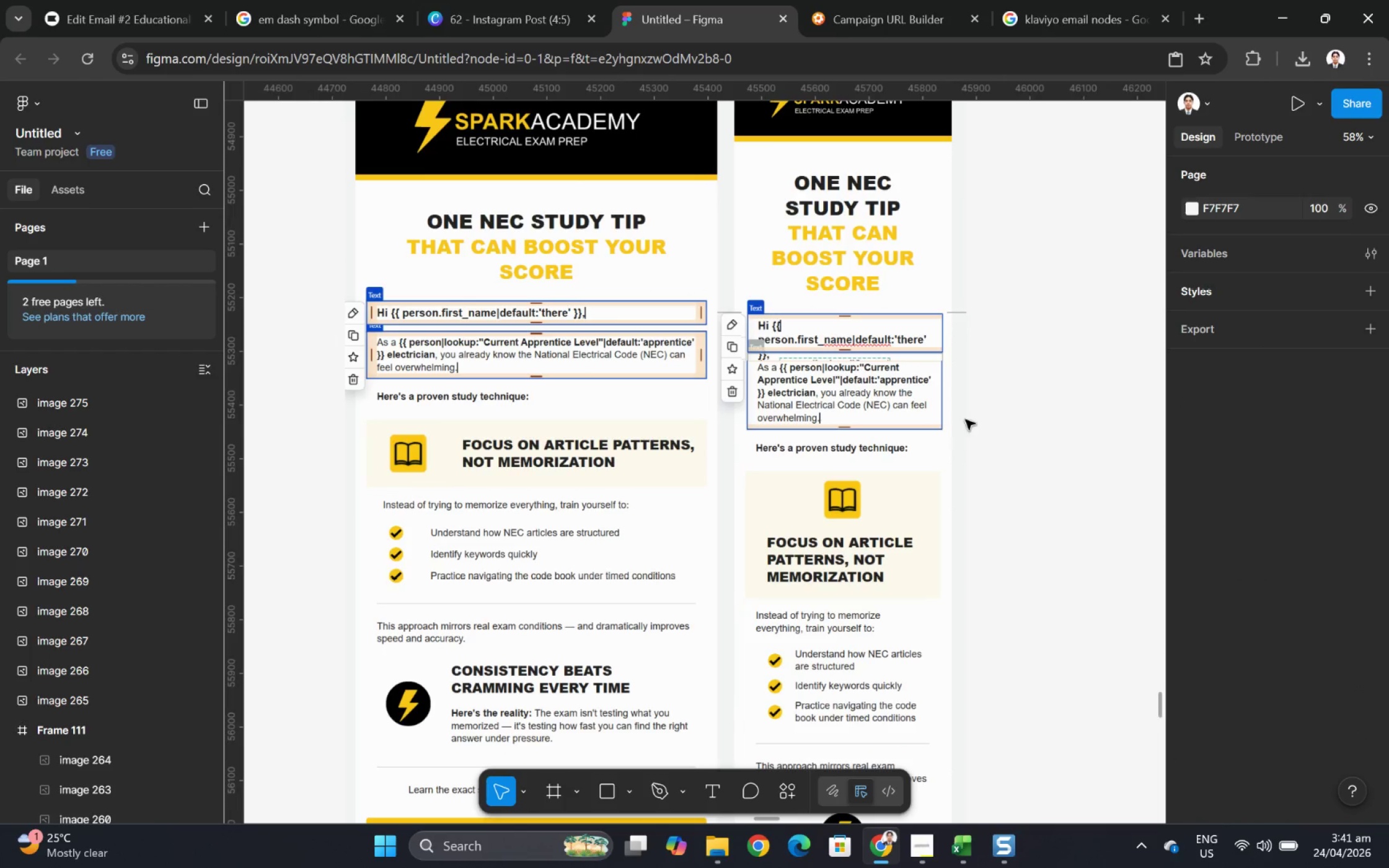 
hold_key(key=ControlLeft, duration=0.66)
scroll: coordinate [835, 426], scroll_direction: up, amount: 6.0
 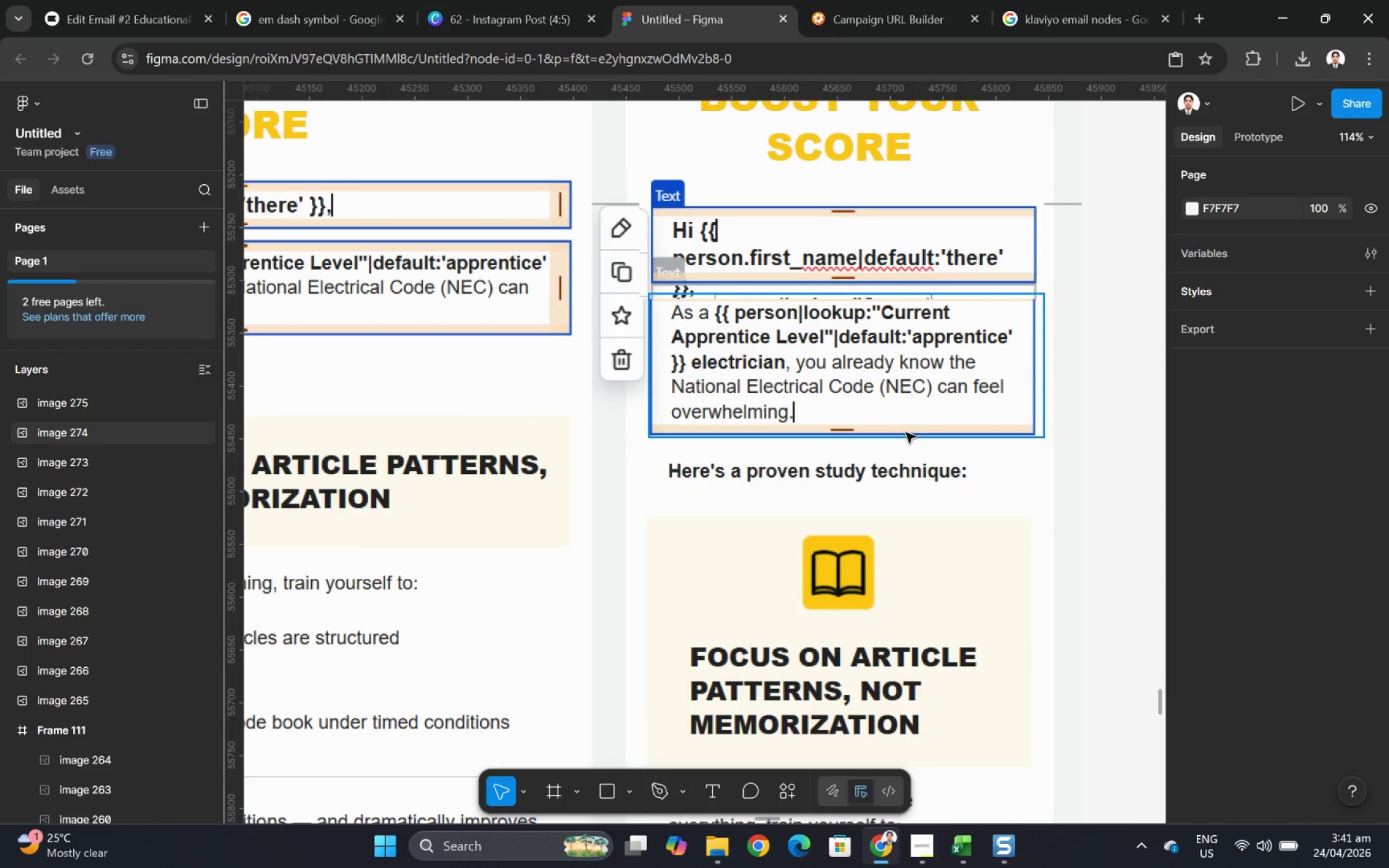 
hold_key(key=ControlLeft, duration=2.05)
scroll: coordinate [1004, 471], scroll_direction: down, amount: 16.0
 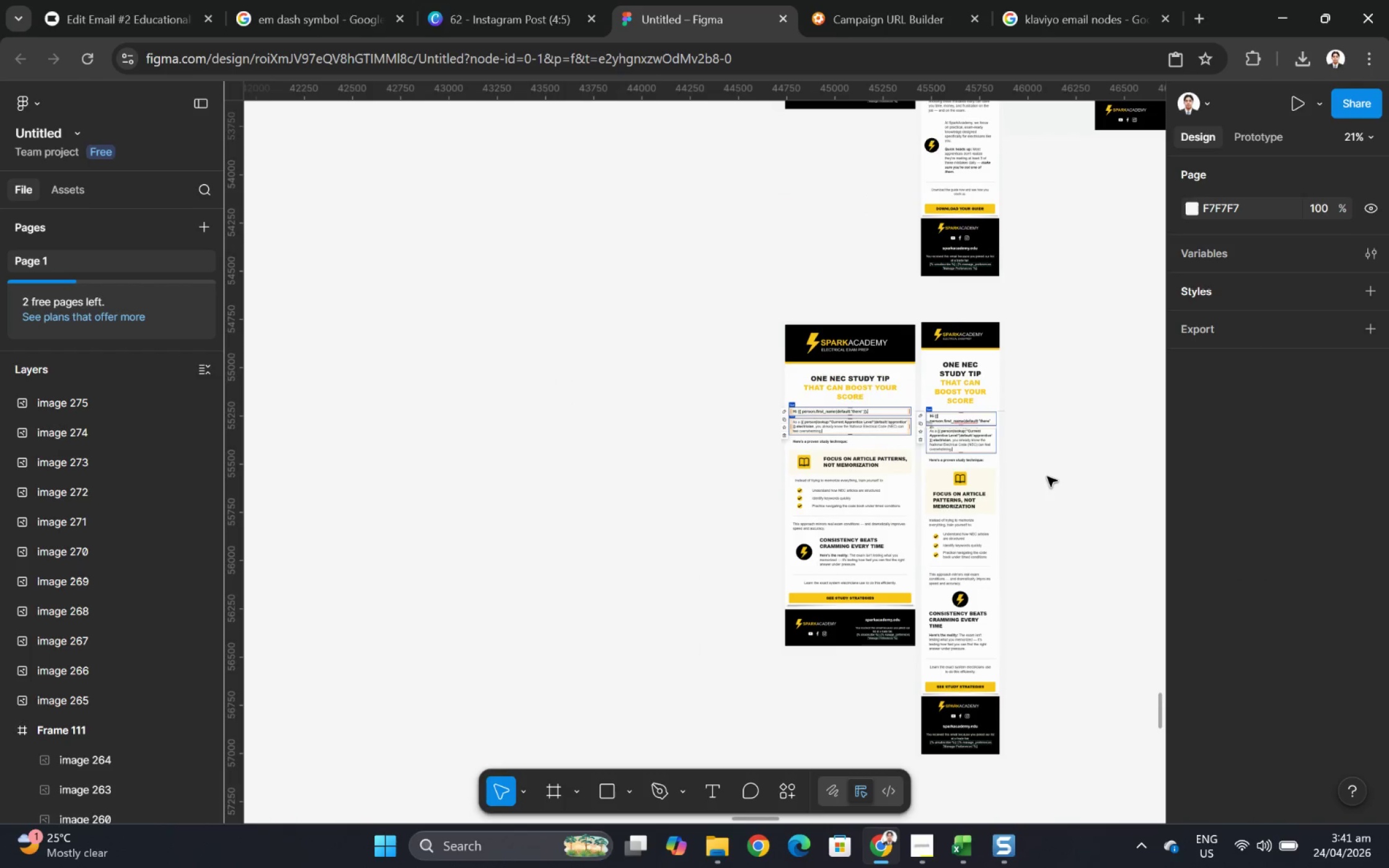 
hold_key(key=ControlLeft, duration=1.29)
scroll: coordinate [1057, 443], scroll_direction: up, amount: 5.0
 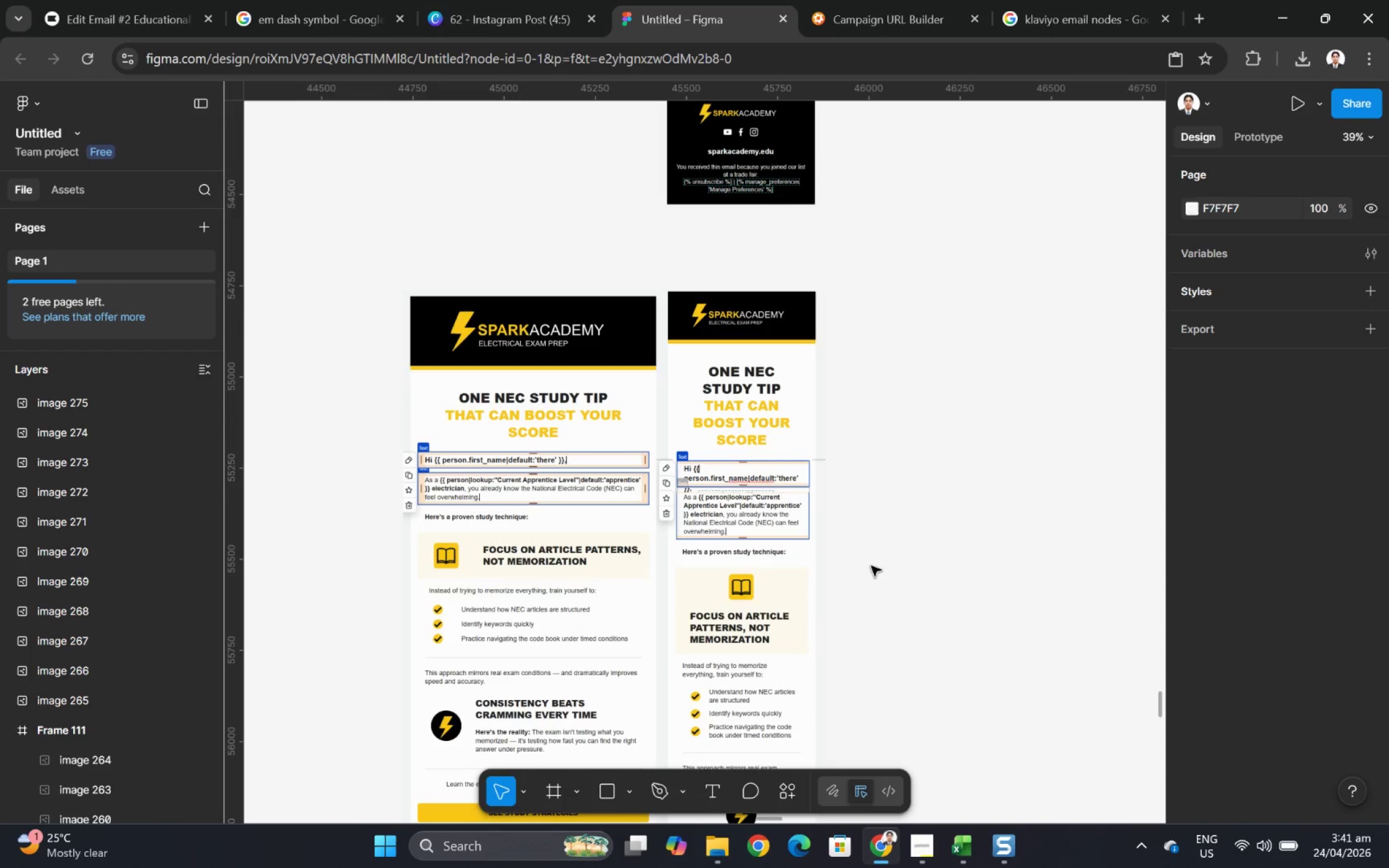 
left_click([927, 550])
 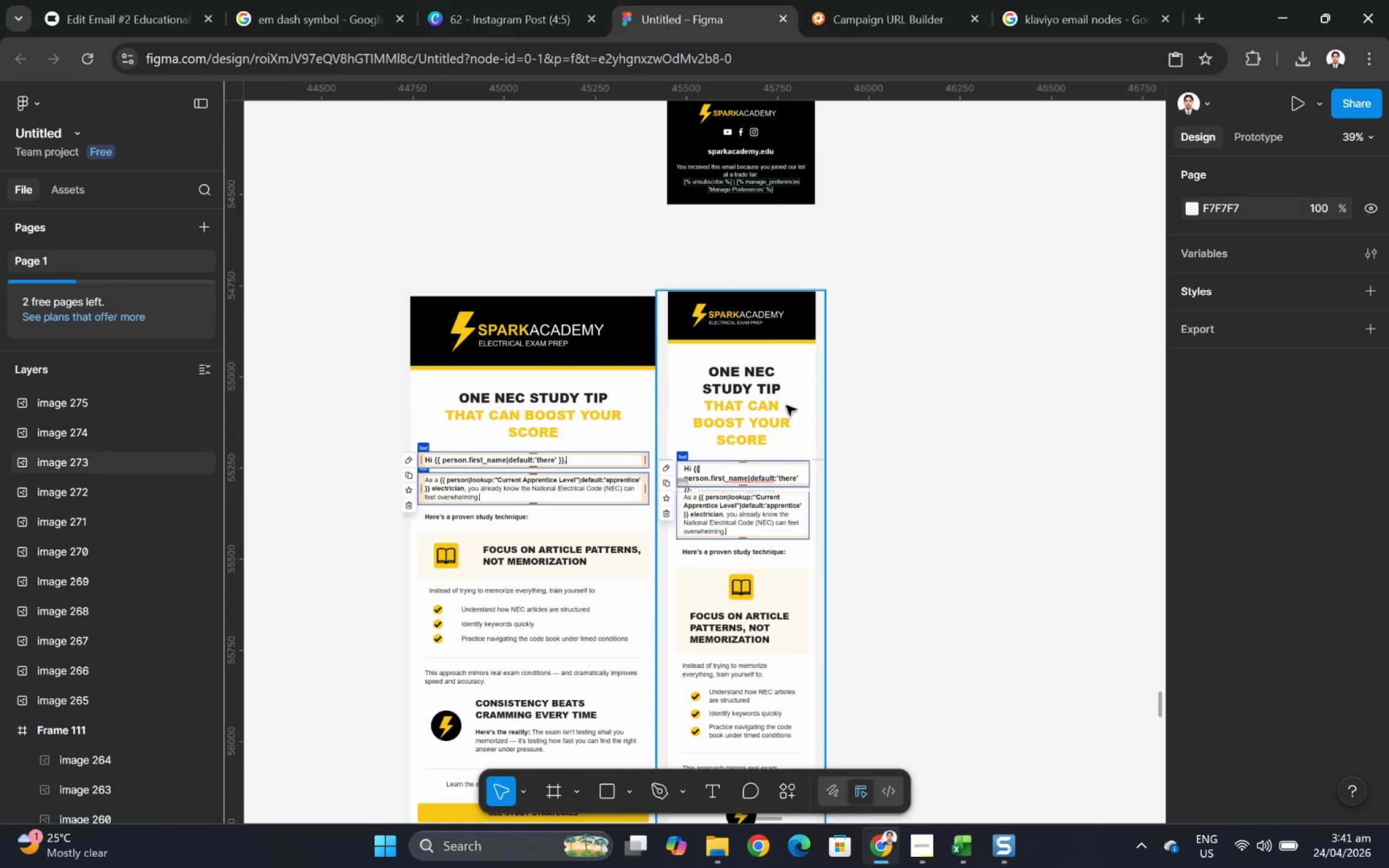 
left_click([753, 364])
 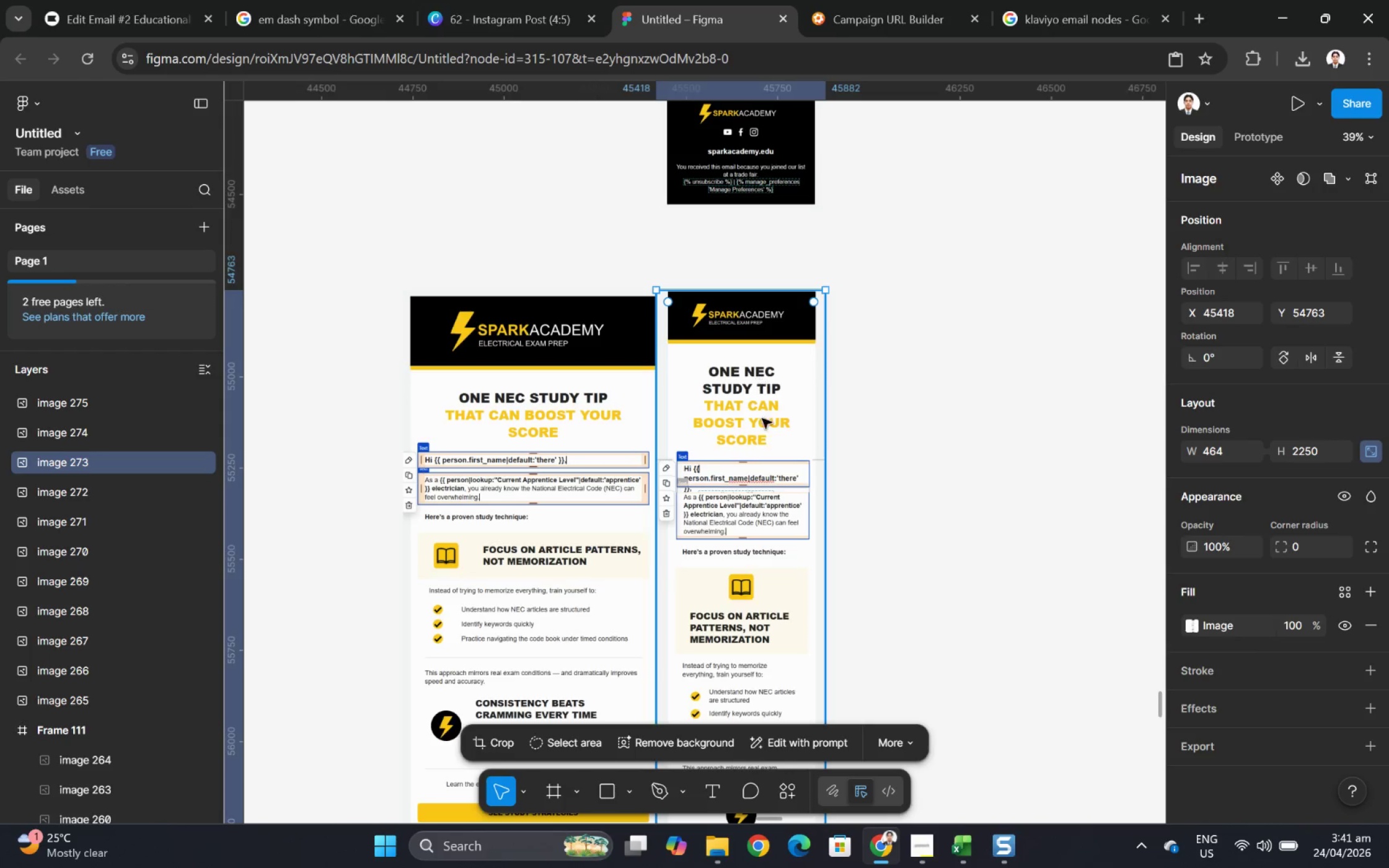 
hold_key(key=ShiftLeft, duration=1.51)
left_click([764, 517])
 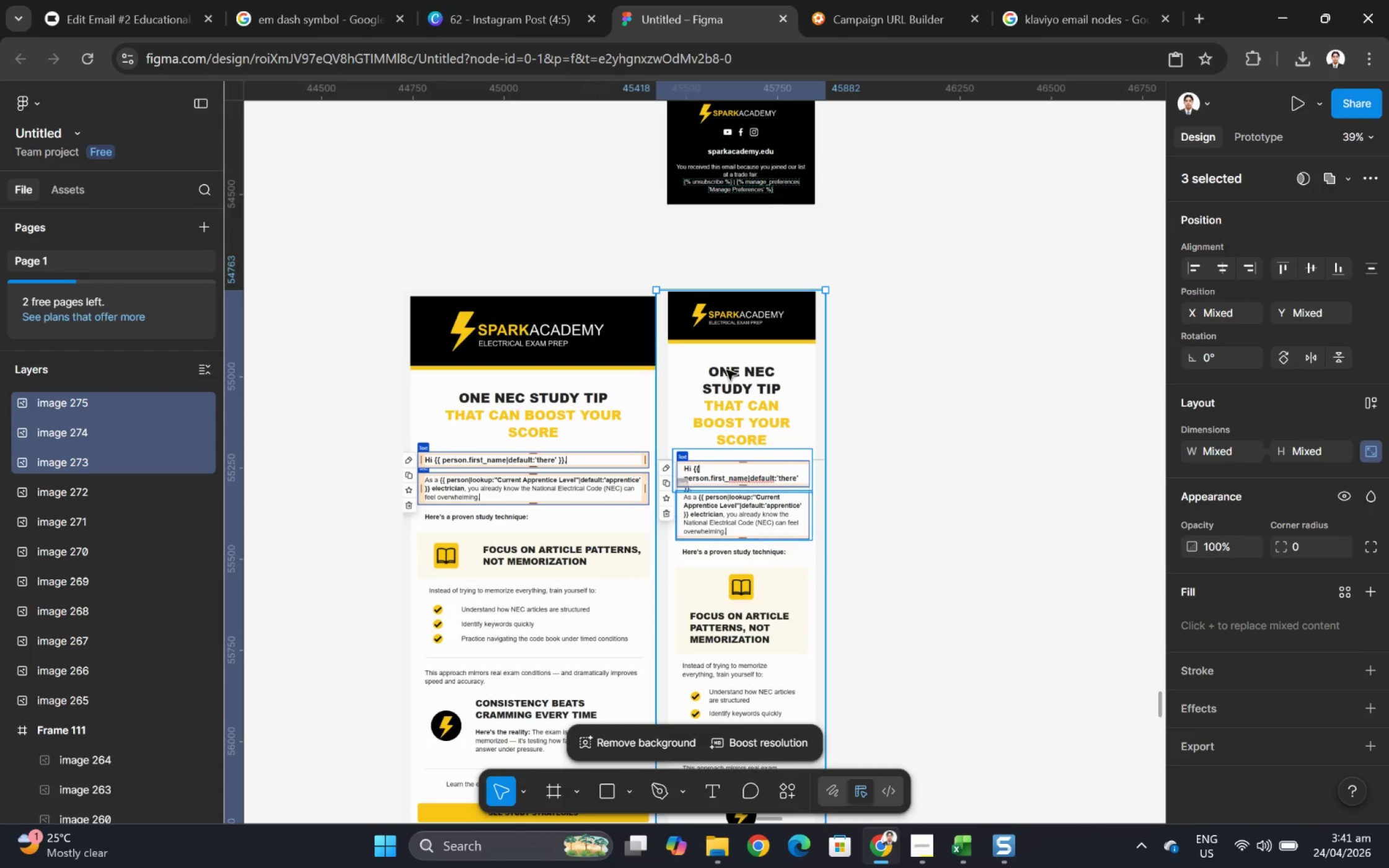 
left_click_drag(start_coordinate=[726, 358], to_coordinate=[726, 363])
 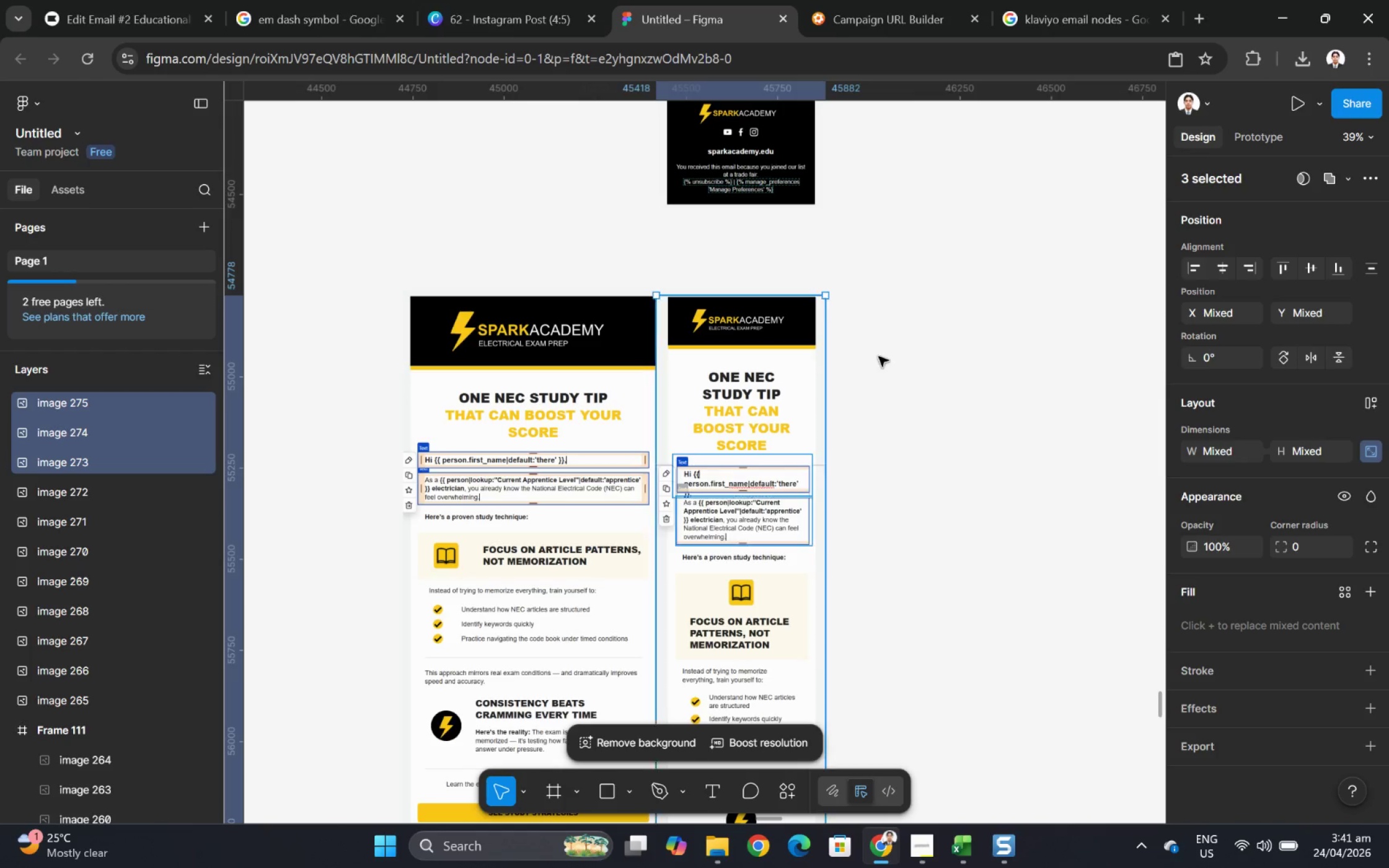 
left_click([879, 356])
 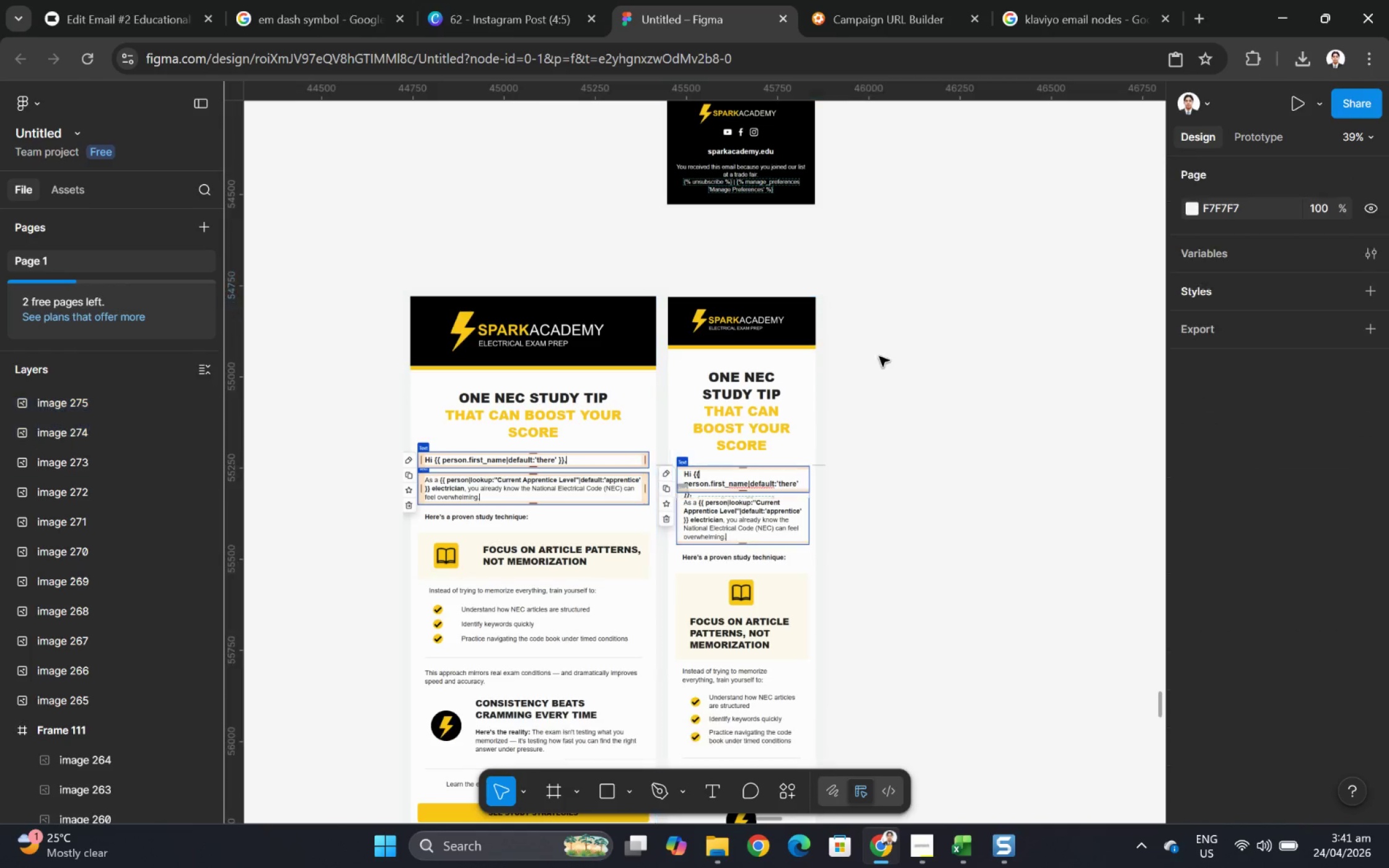 
hold_key(key=ControlLeft, duration=1.36)
 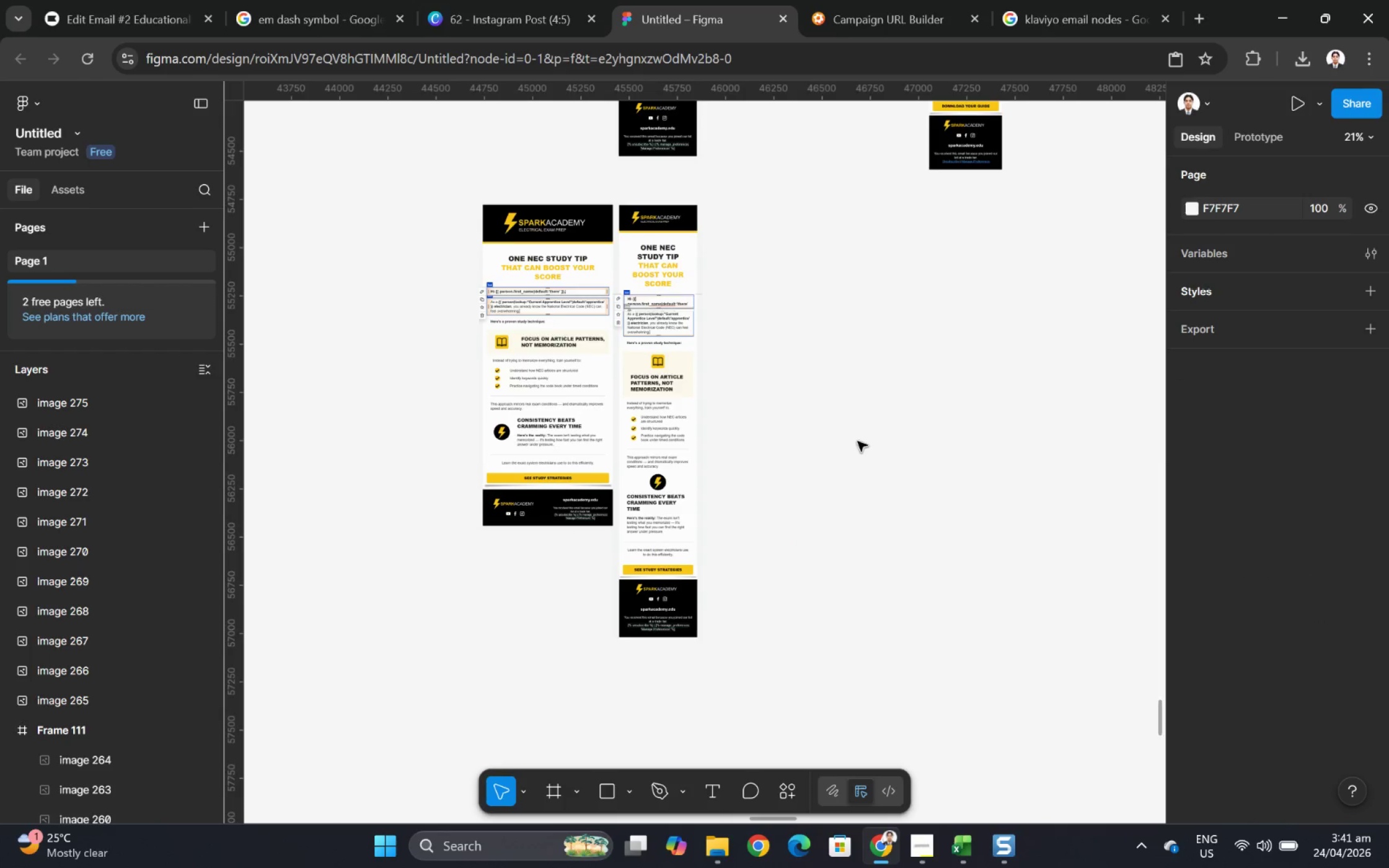 
left_click([863, 459])
 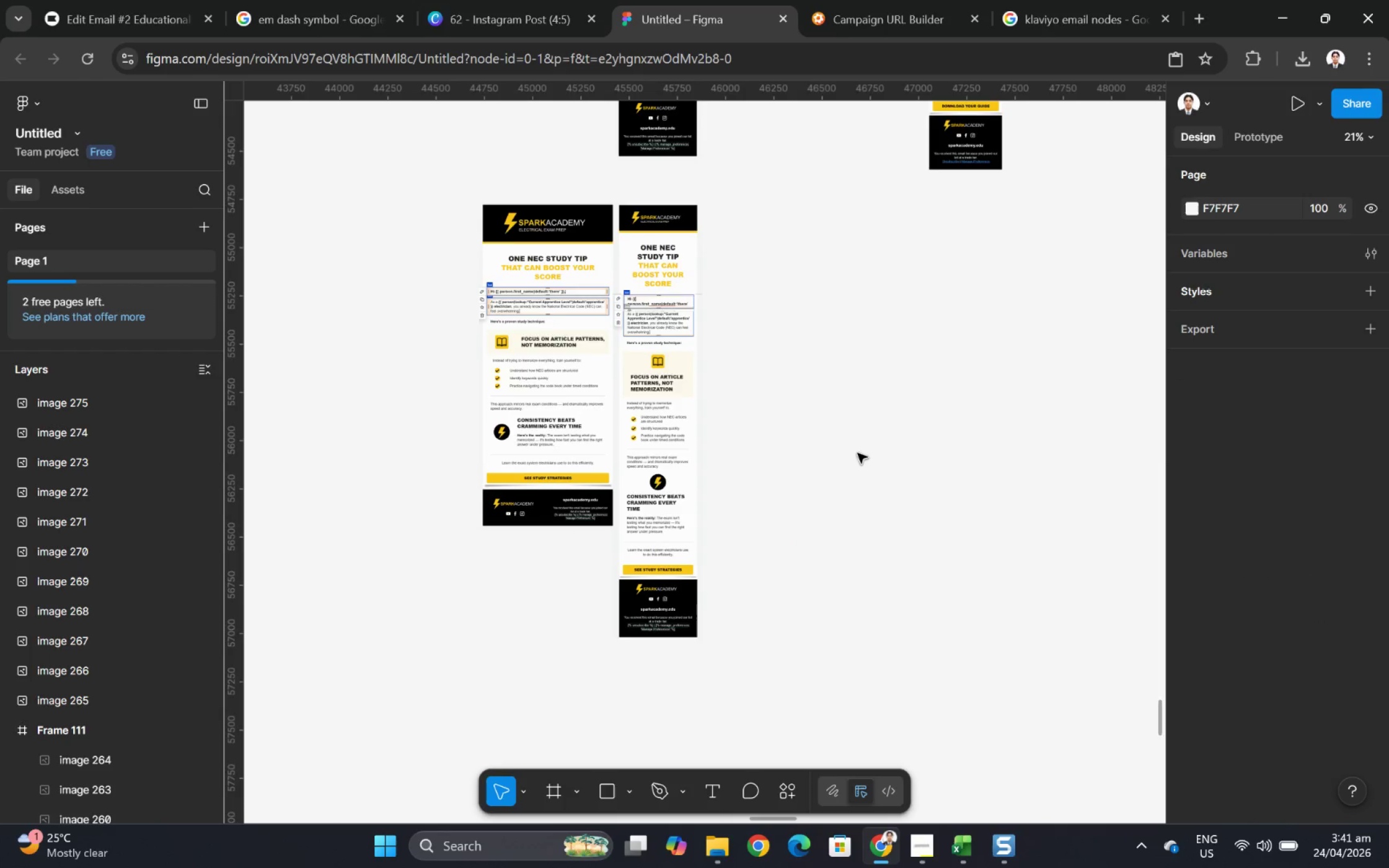 
scroll: coordinate [1049, 572], scroll_direction: down, amount: 5.0
 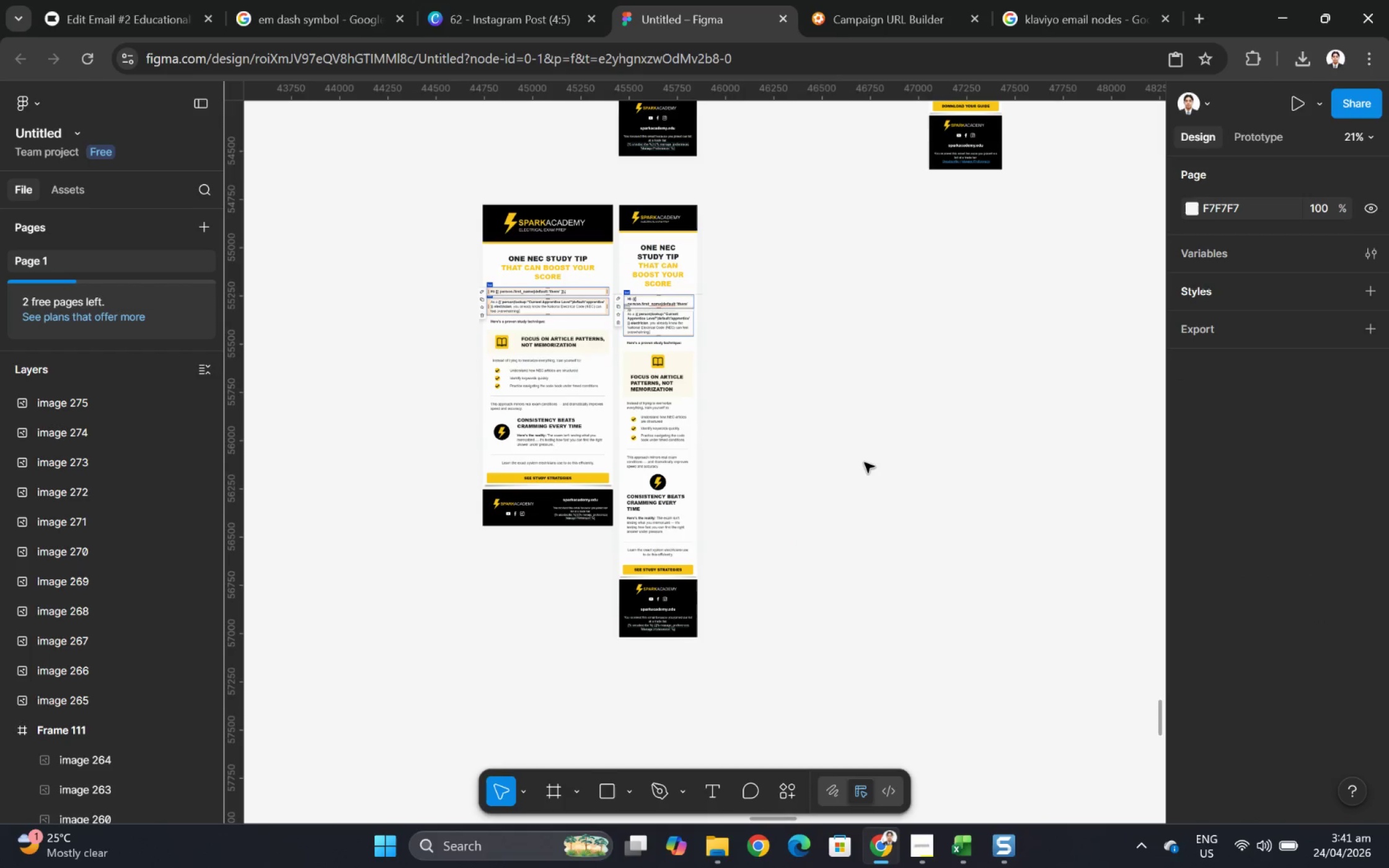 
scroll: coordinate [862, 435], scroll_direction: up, amount: 6.0
 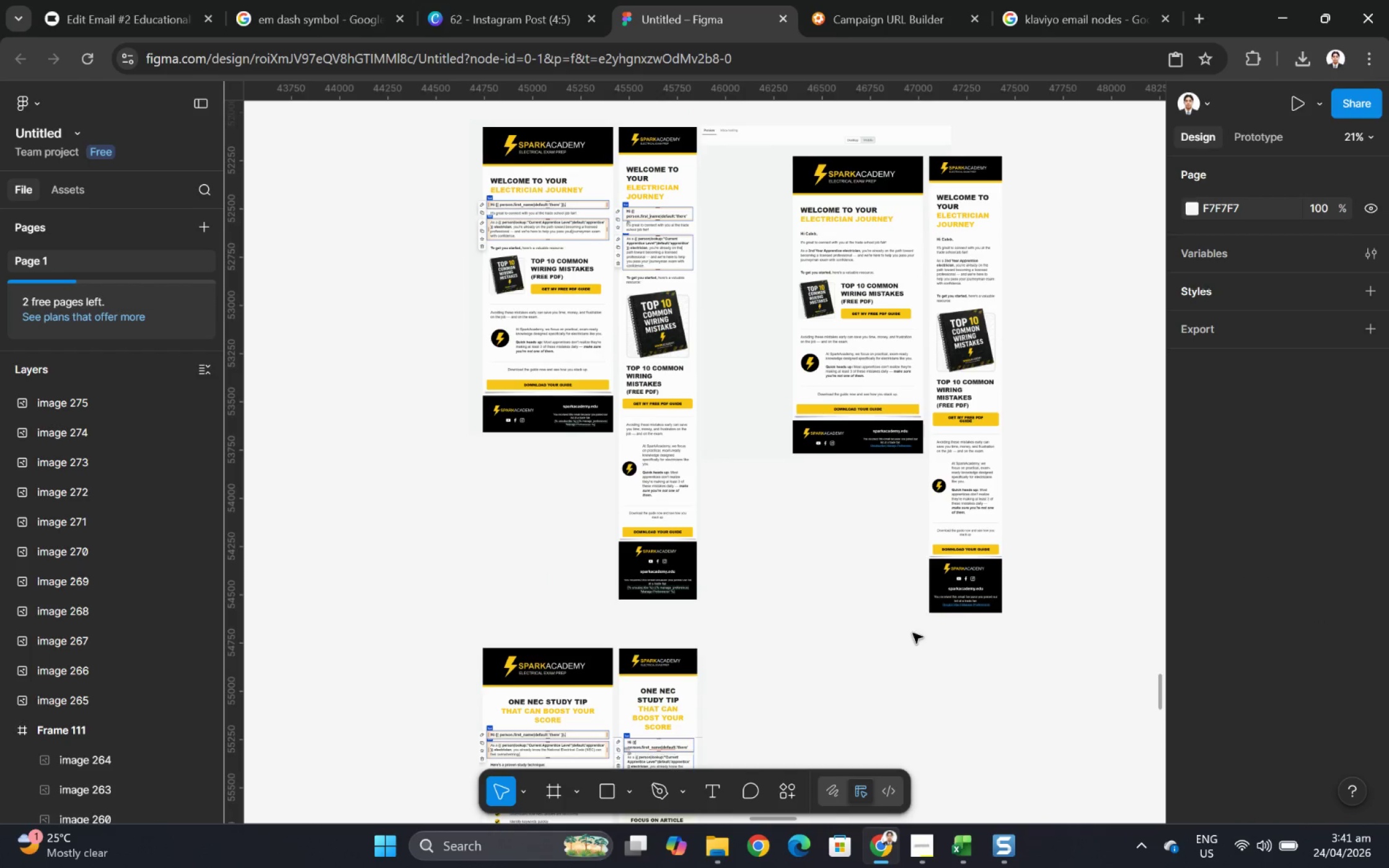 
wait(6.56)
 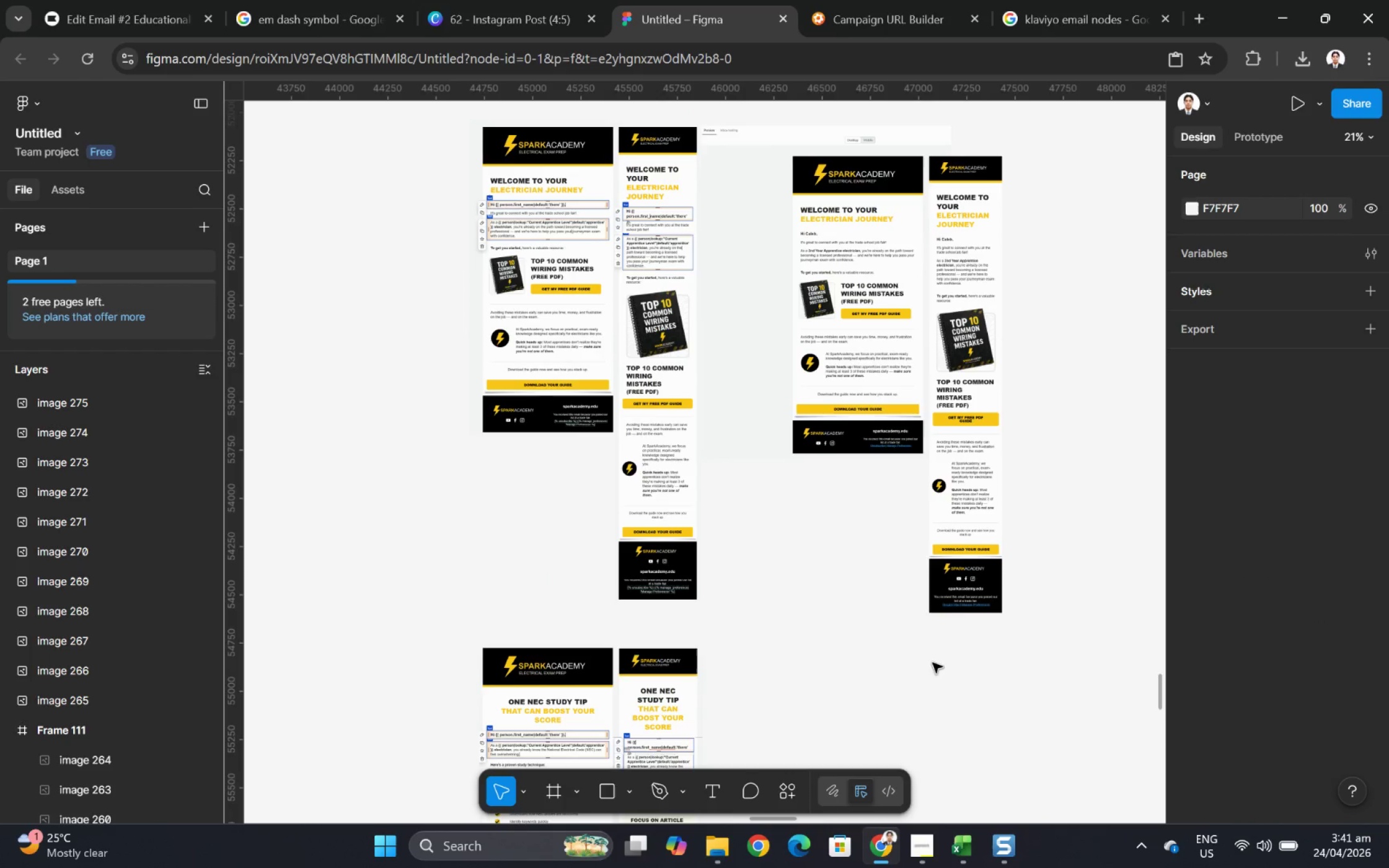 
left_click([123, 0])
 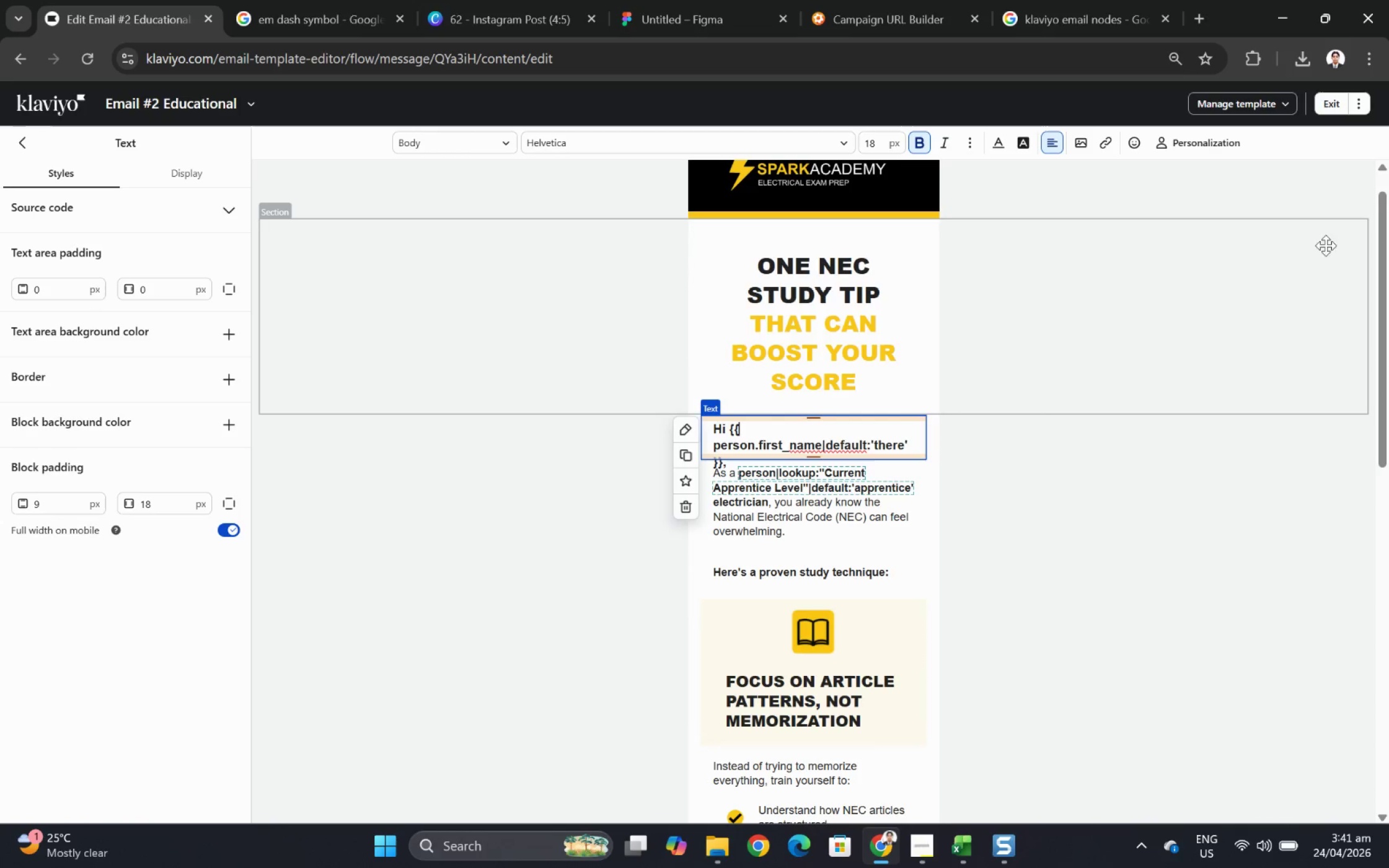 
left_click([1336, 141])
 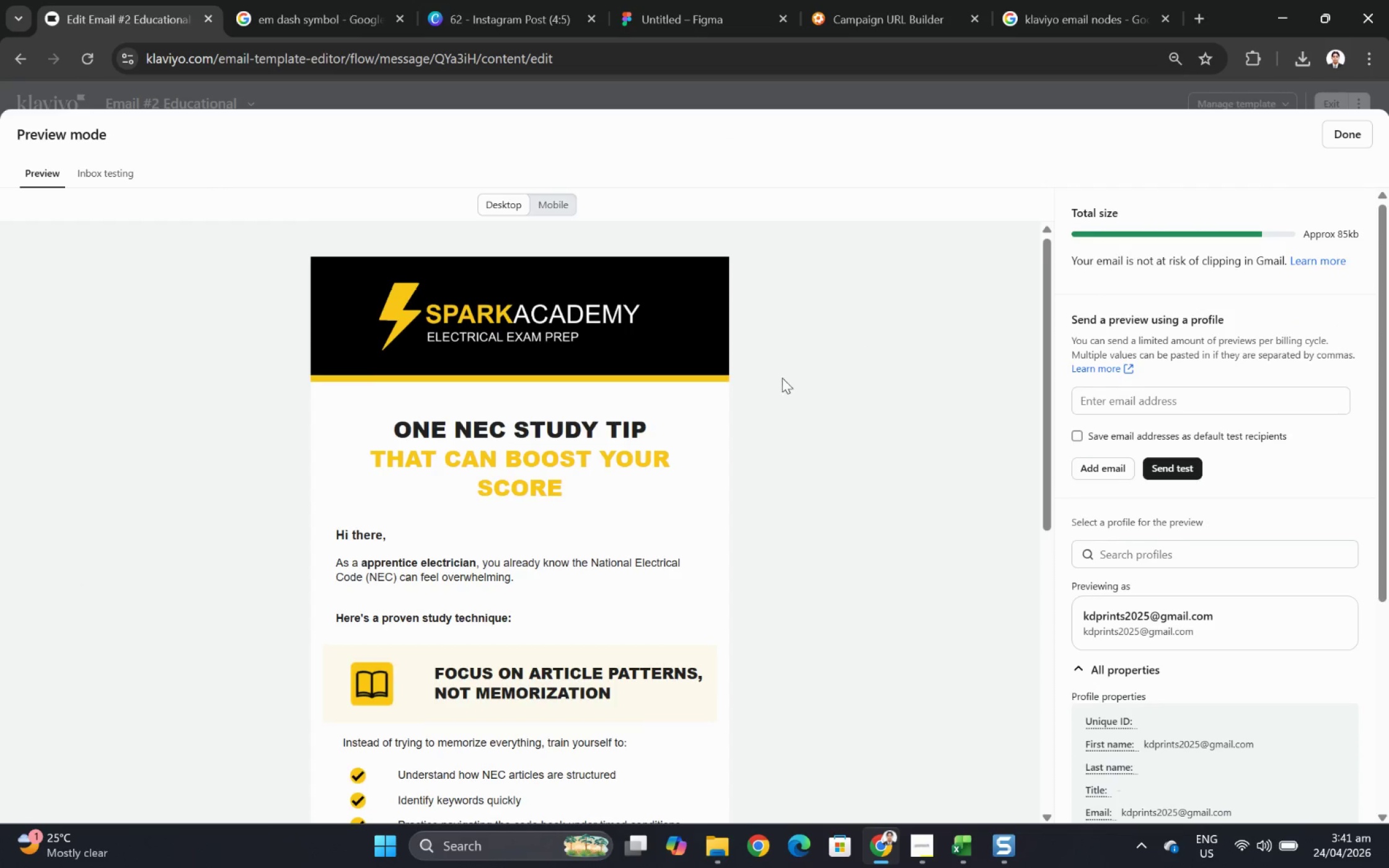 
scroll: coordinate [801, 462], scroll_direction: down, amount: 1.0
 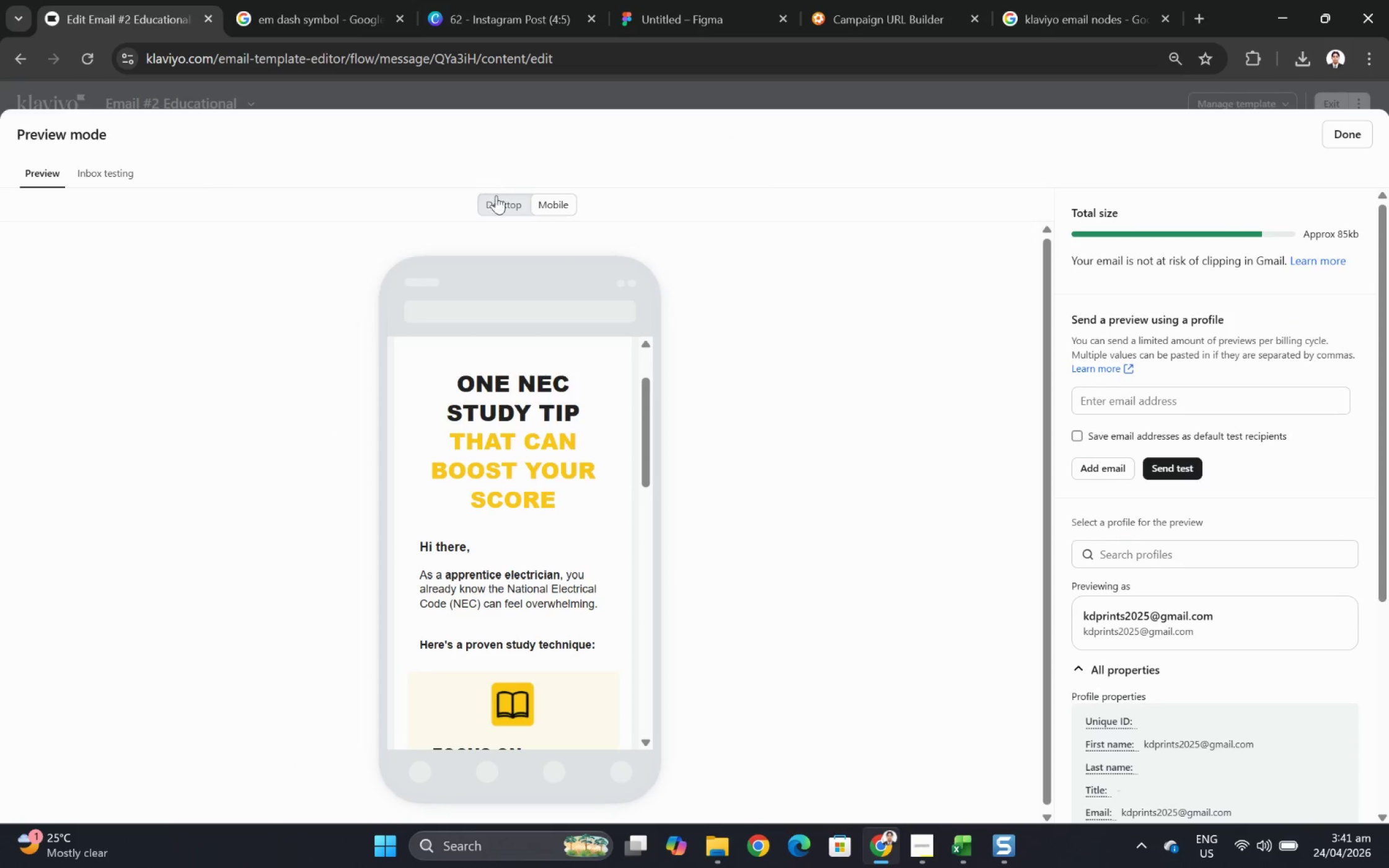 
scroll: coordinate [779, 465], scroll_direction: up, amount: 4.0
 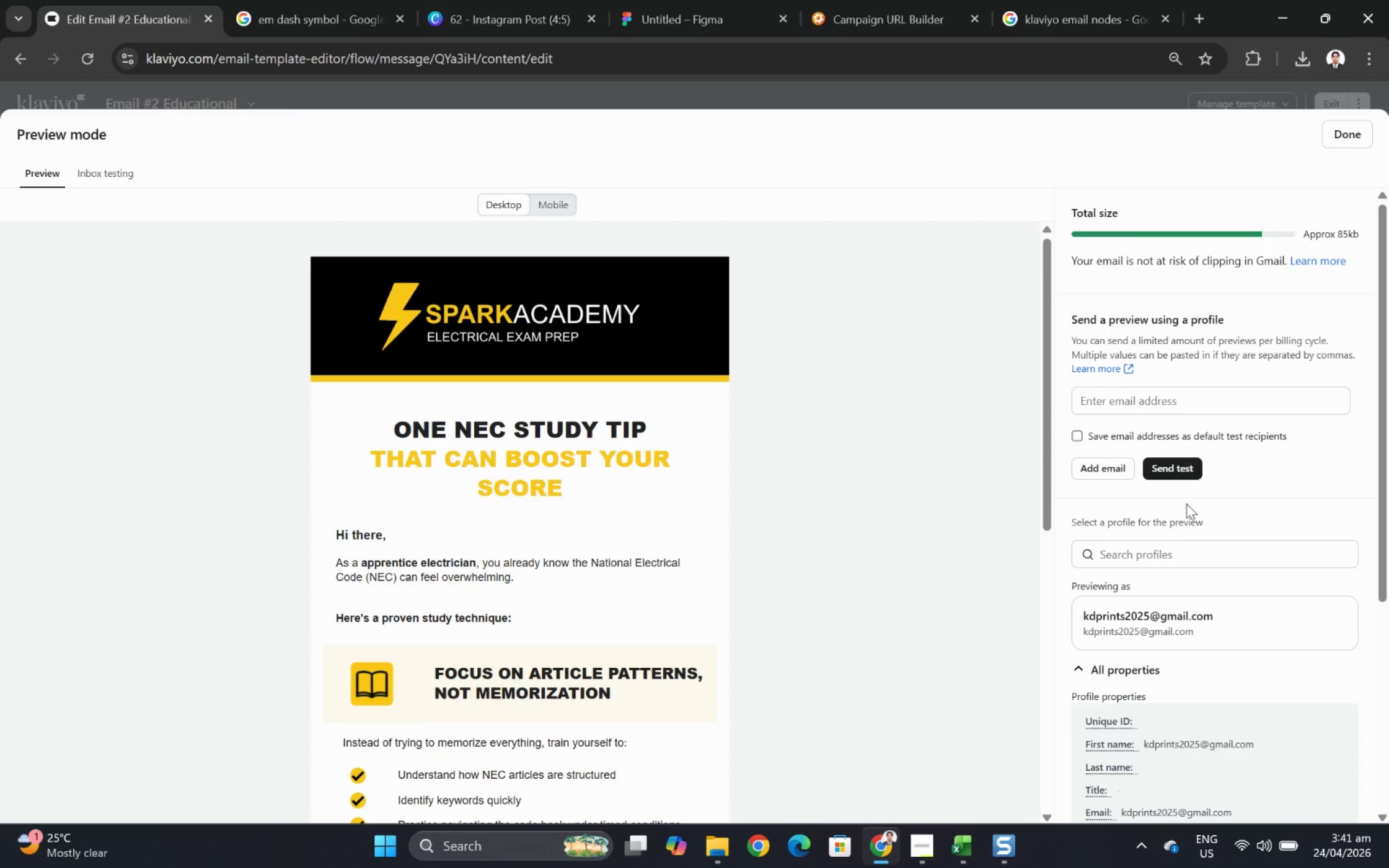 
left_click([1170, 558])
 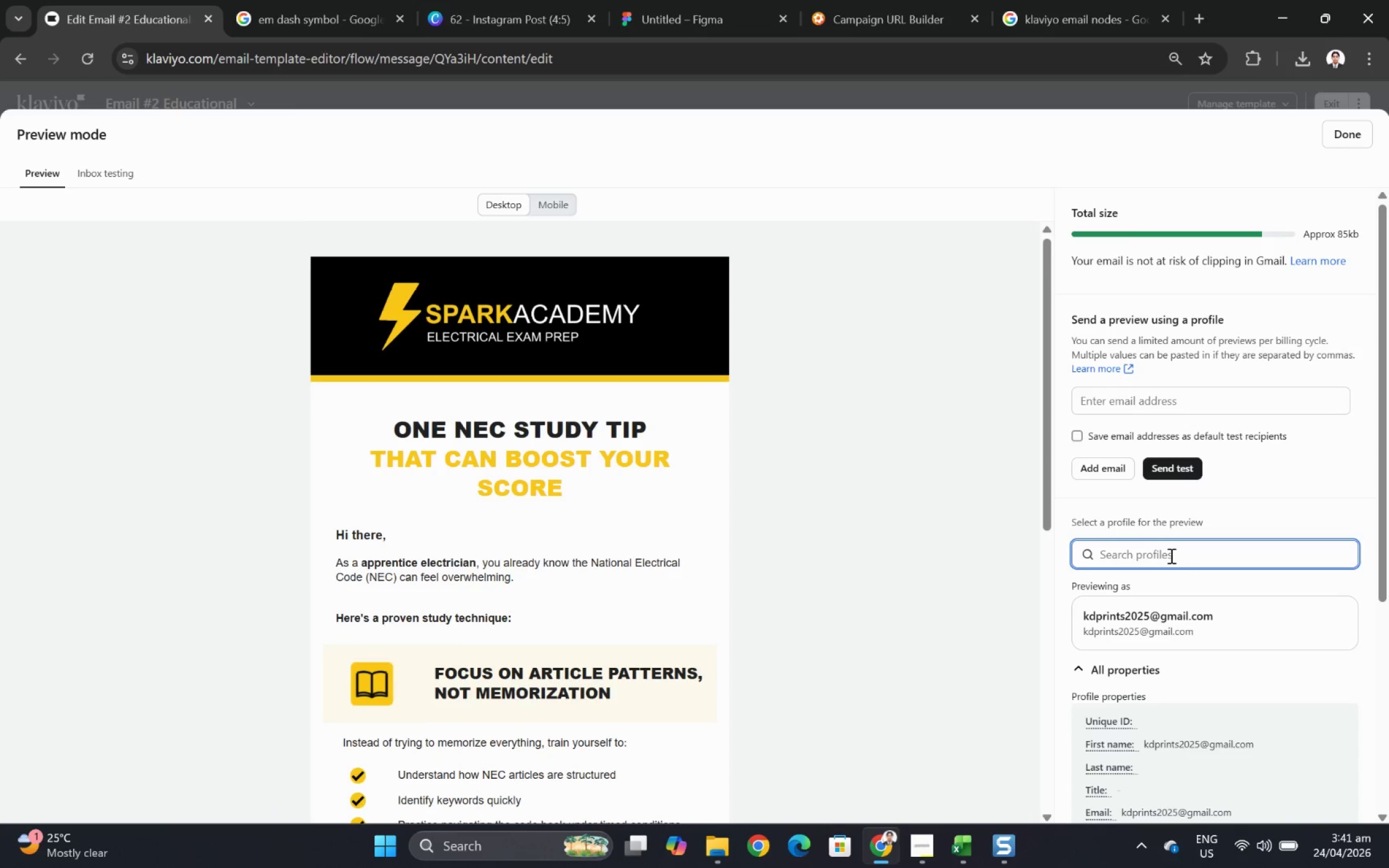 
type(miller)
 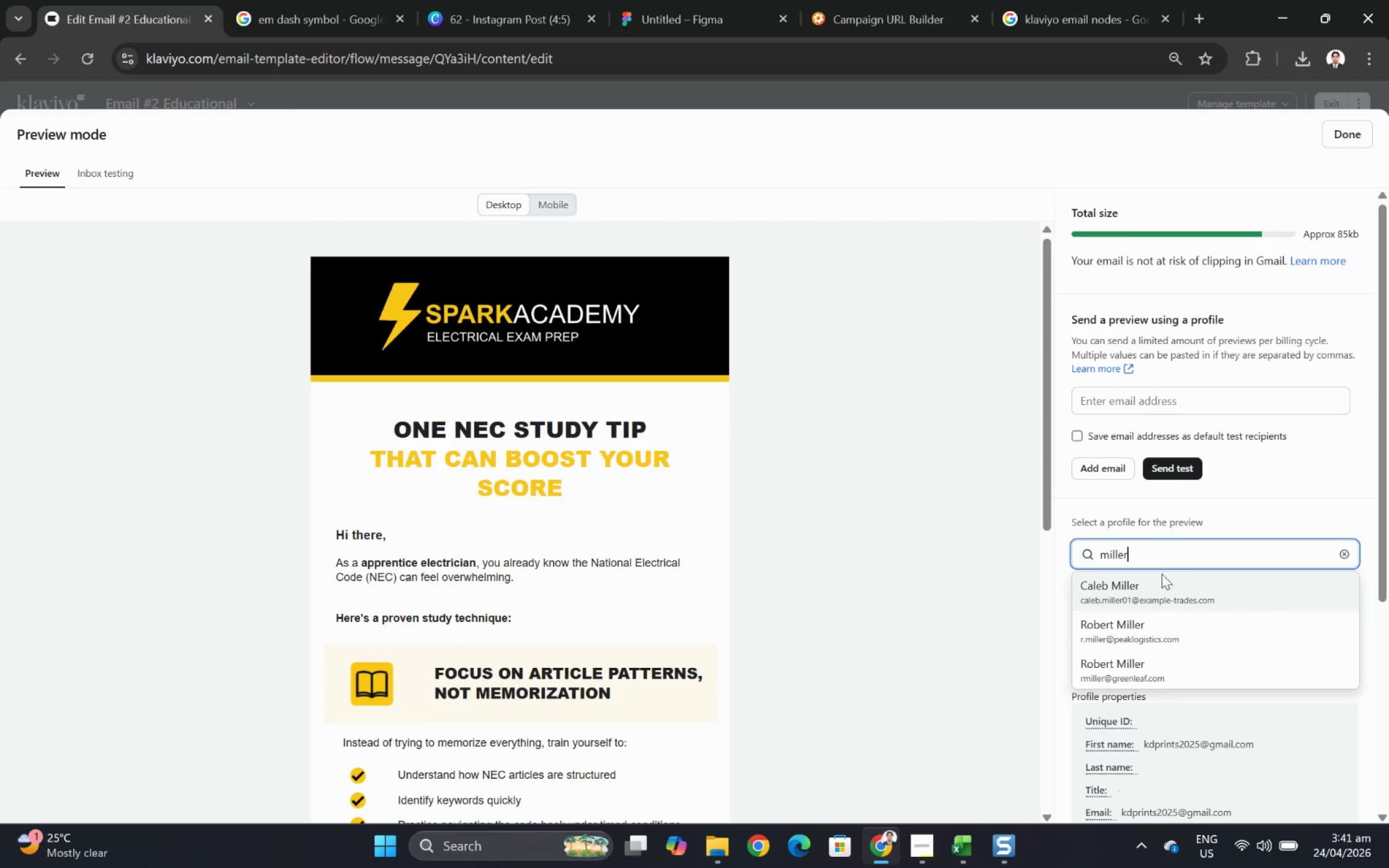 
left_click([1174, 584])
 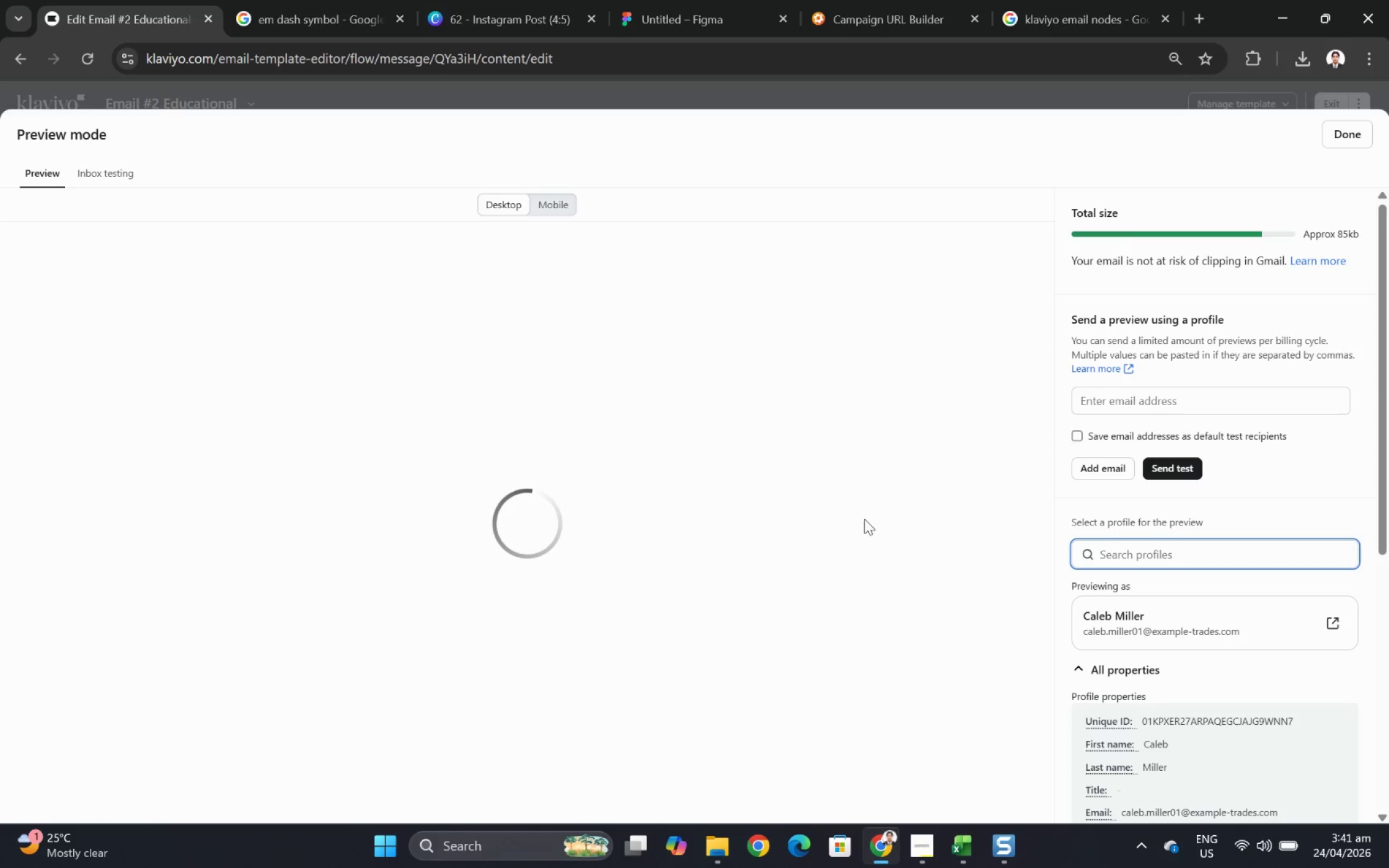 
scroll: coordinate [900, 504], scroll_direction: up, amount: 2.0
 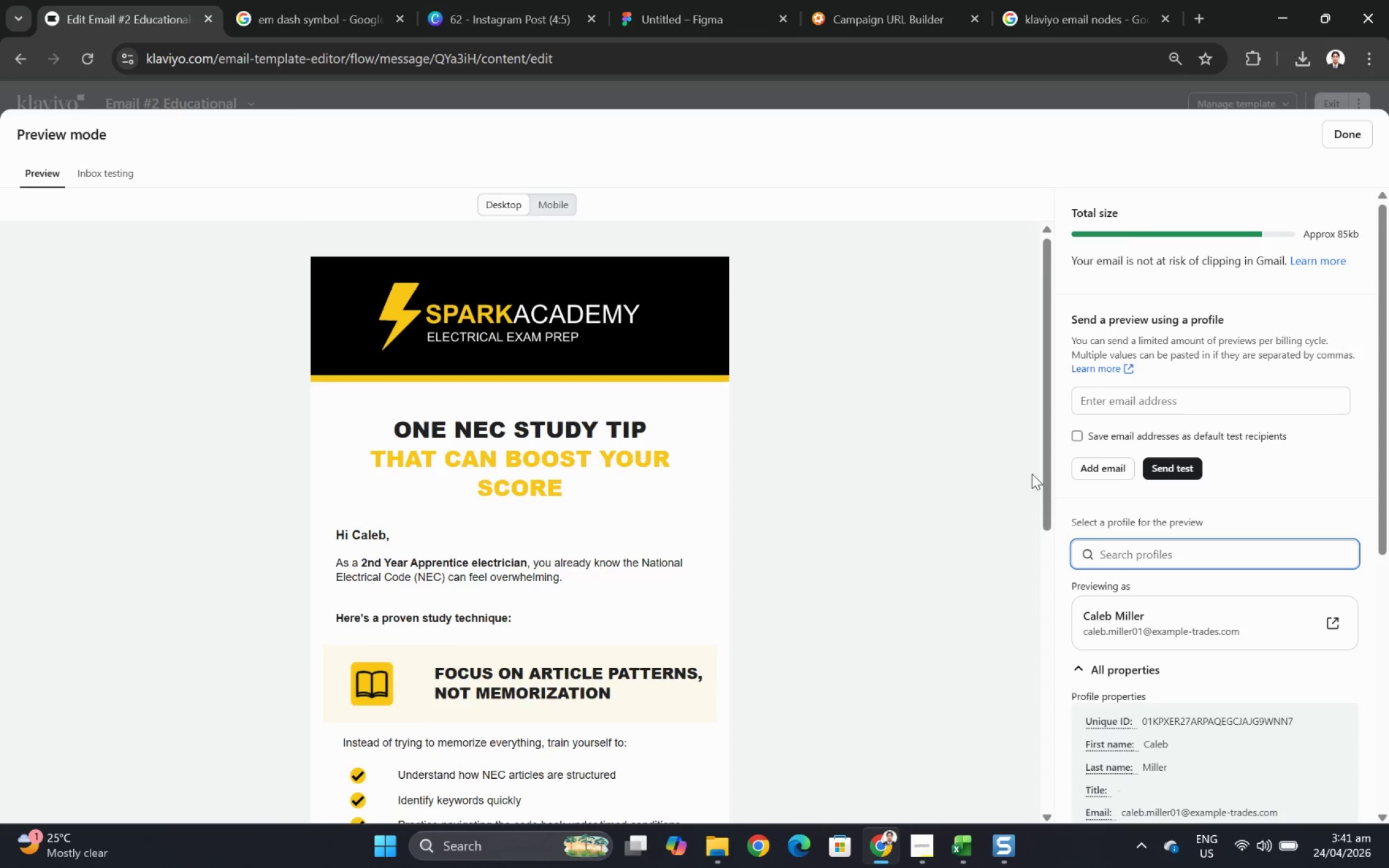 
key(F12)
 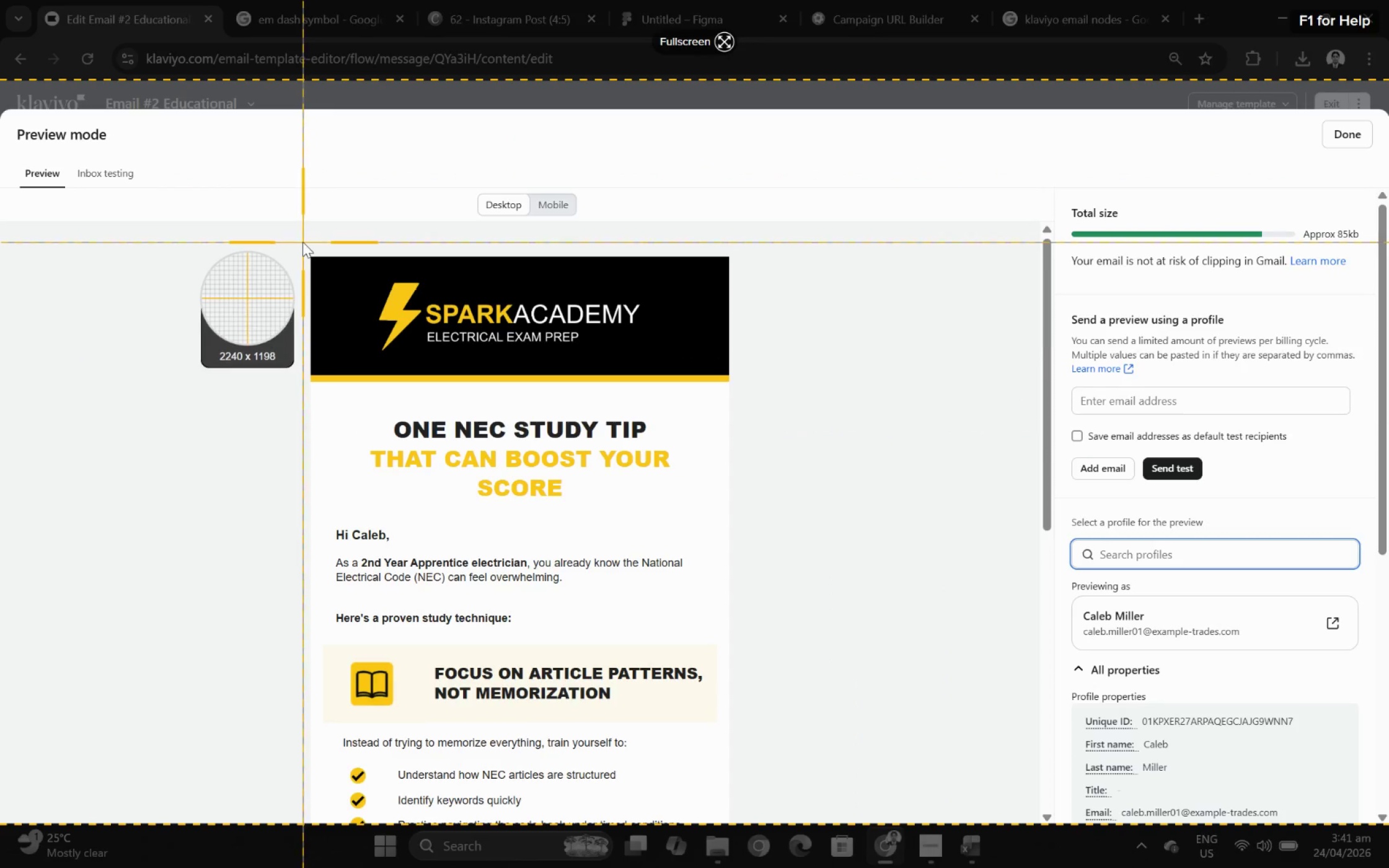 
wait(10.49)
 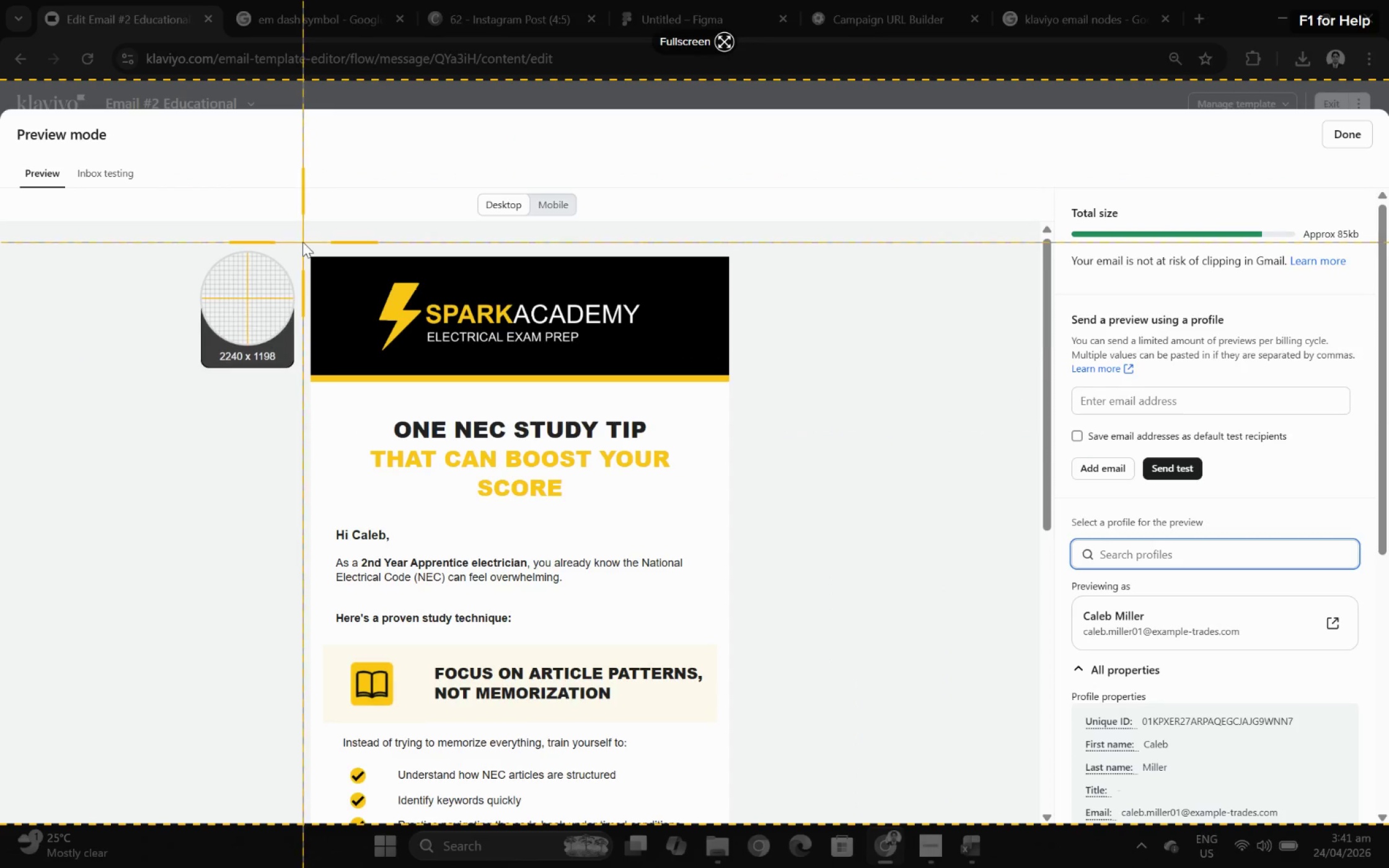 
left_click_drag(start_coordinate=[14, 159], to_coordinate=[884, 815])
 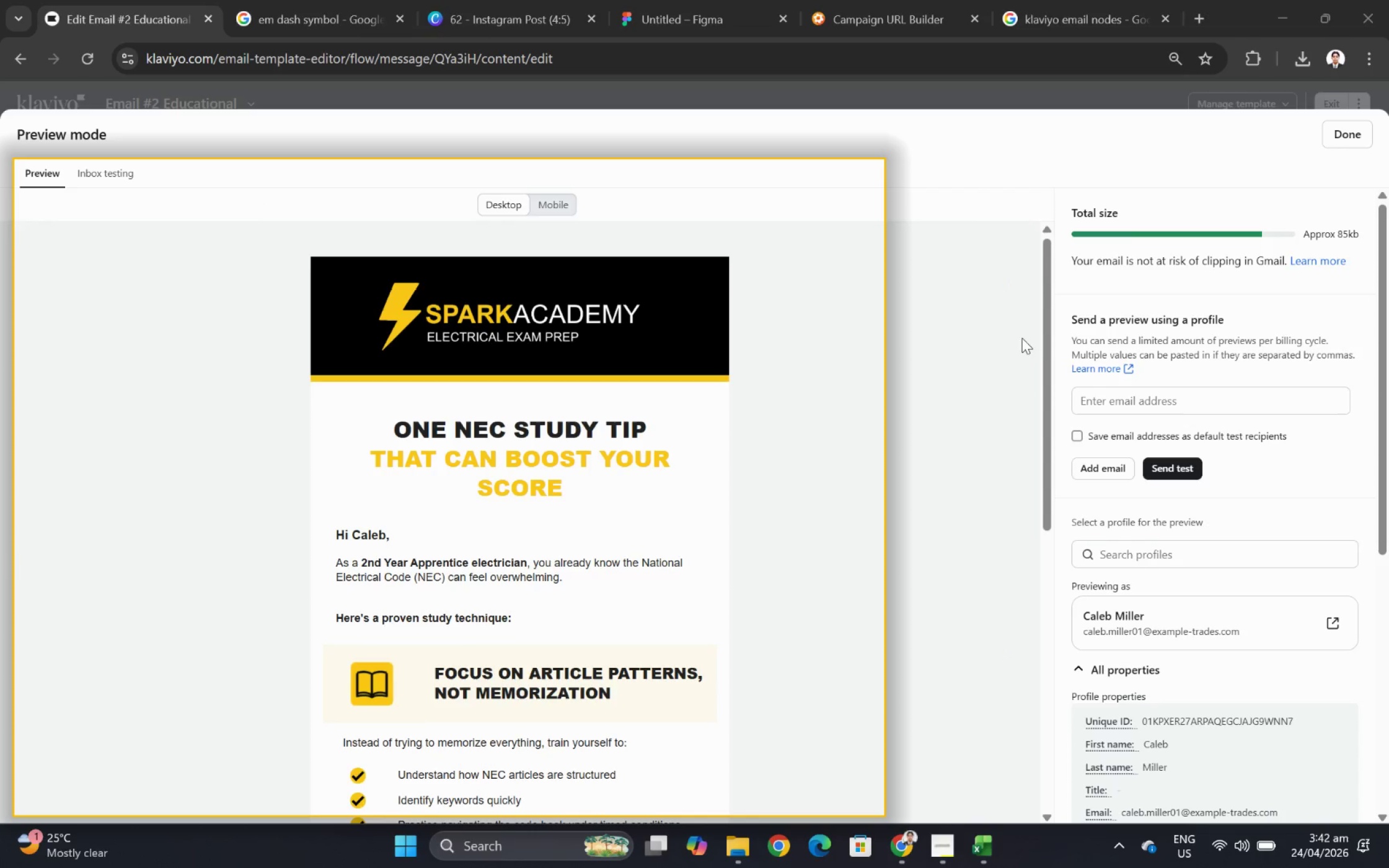 
left_click_drag(start_coordinate=[1046, 338], to_coordinate=[1029, 571])
 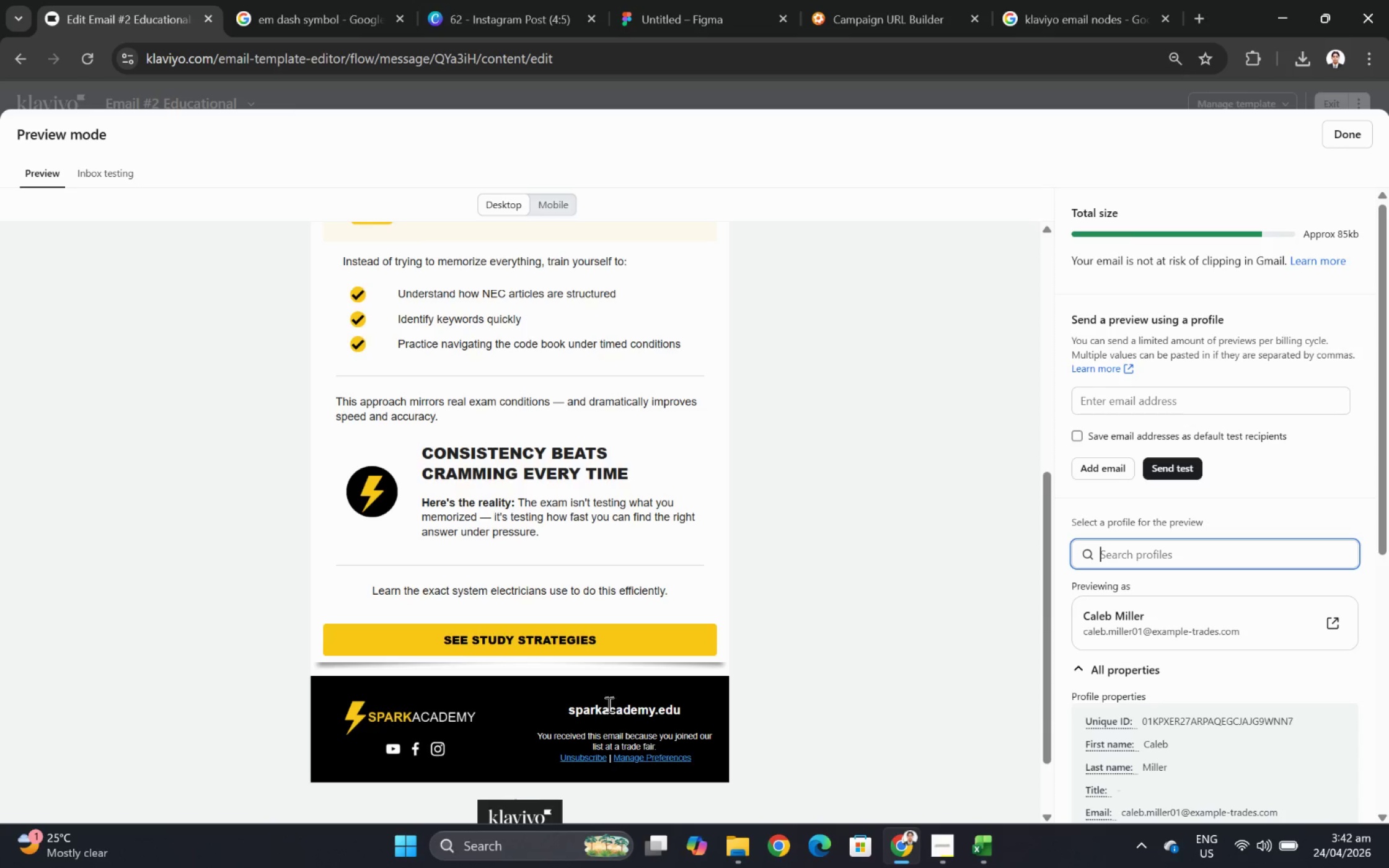 
wait(7.03)
 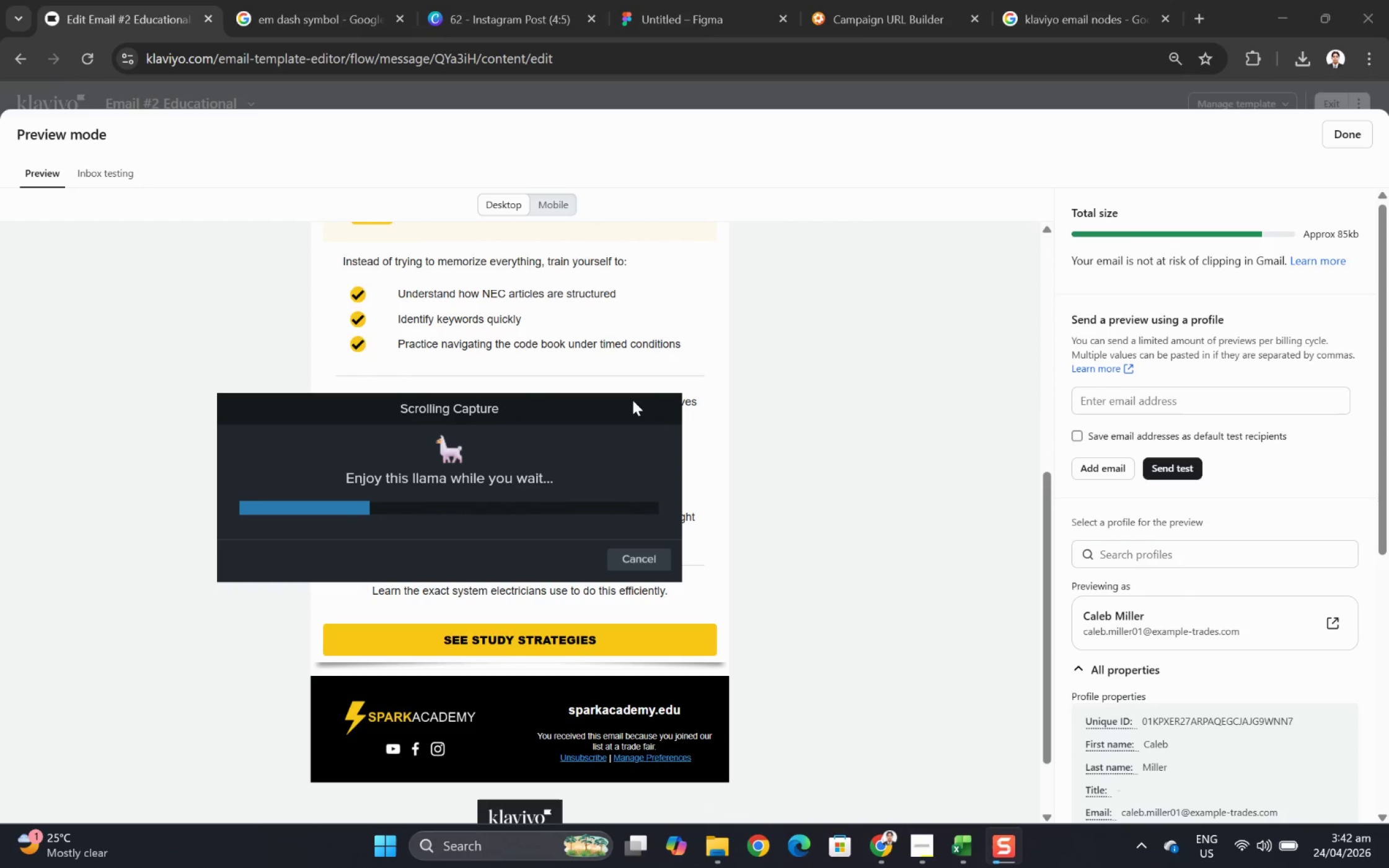 
left_click_drag(start_coordinate=[746, 631], to_coordinate=[746, 626])
 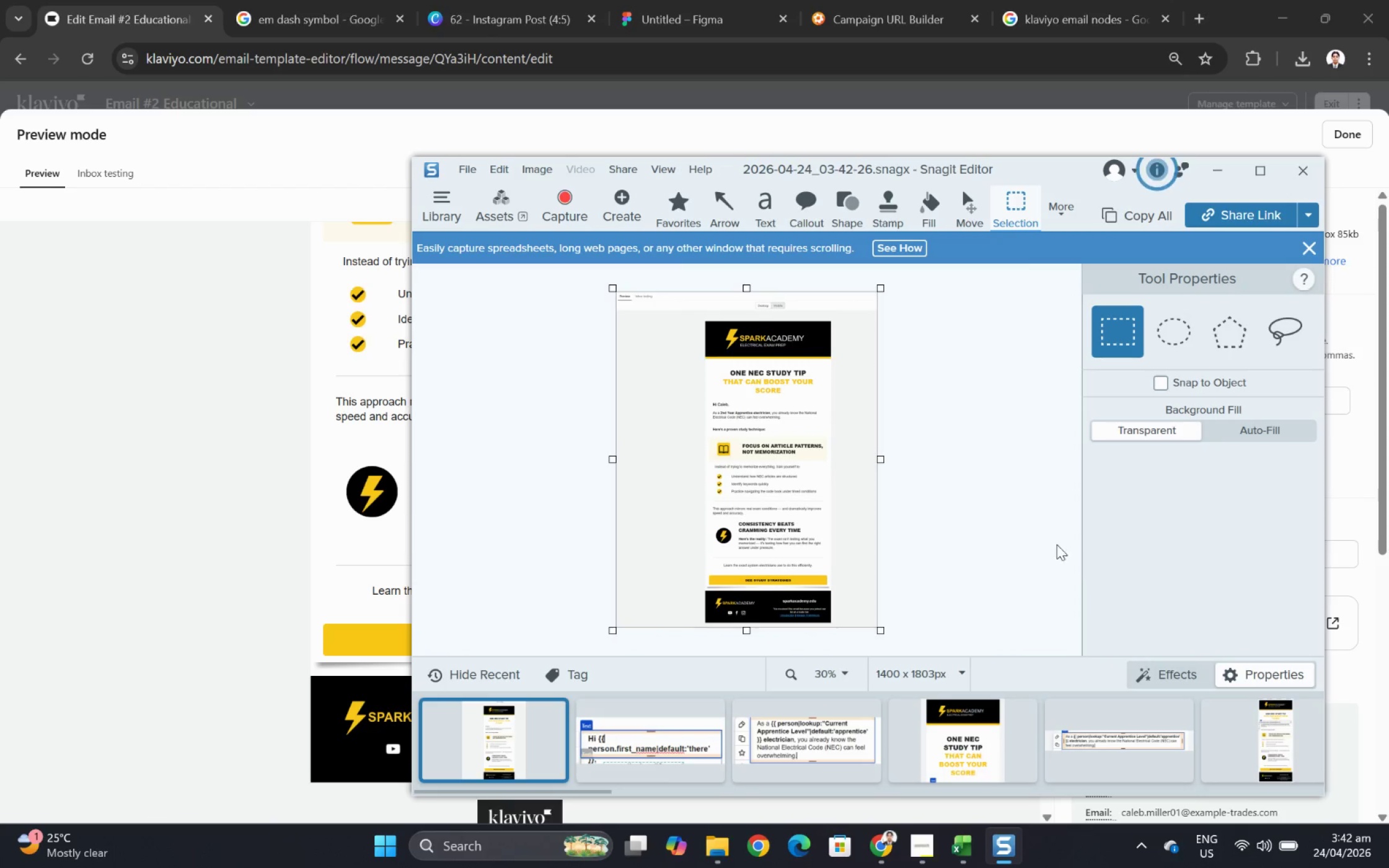 
key(Control+C)
 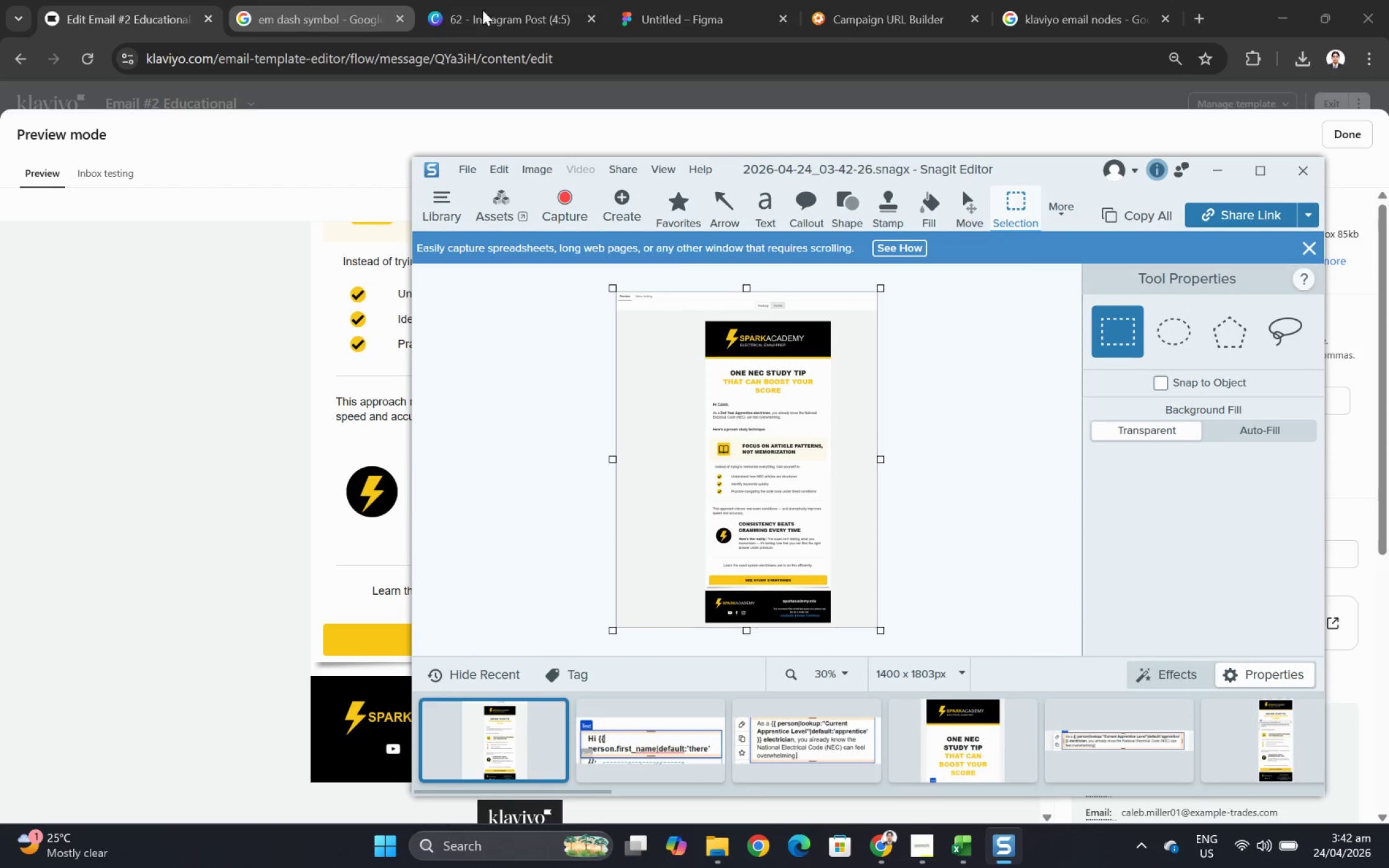 
left_click([711, 4])
 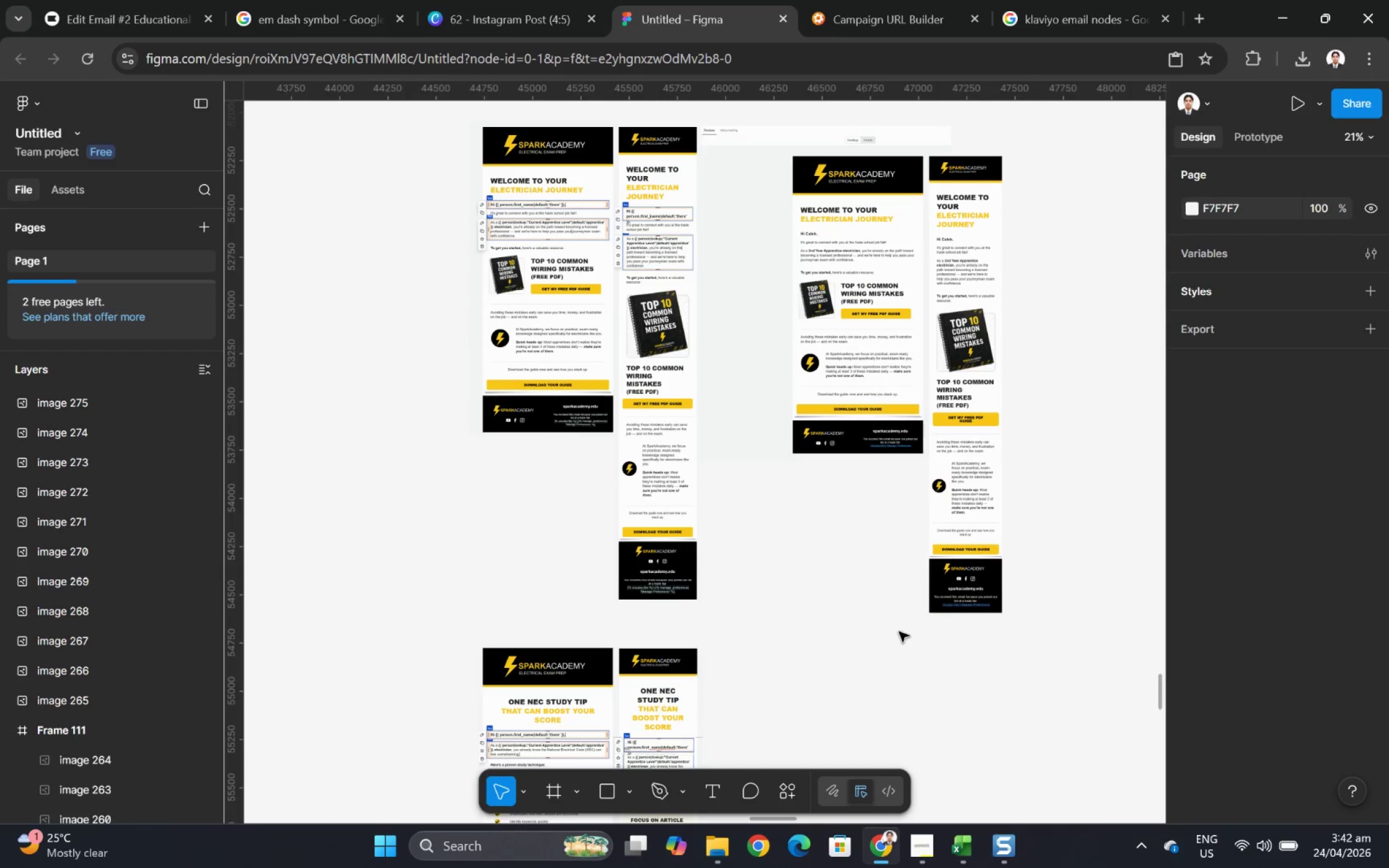 
scroll: coordinate [873, 638], scroll_direction: down, amount: 5.0
 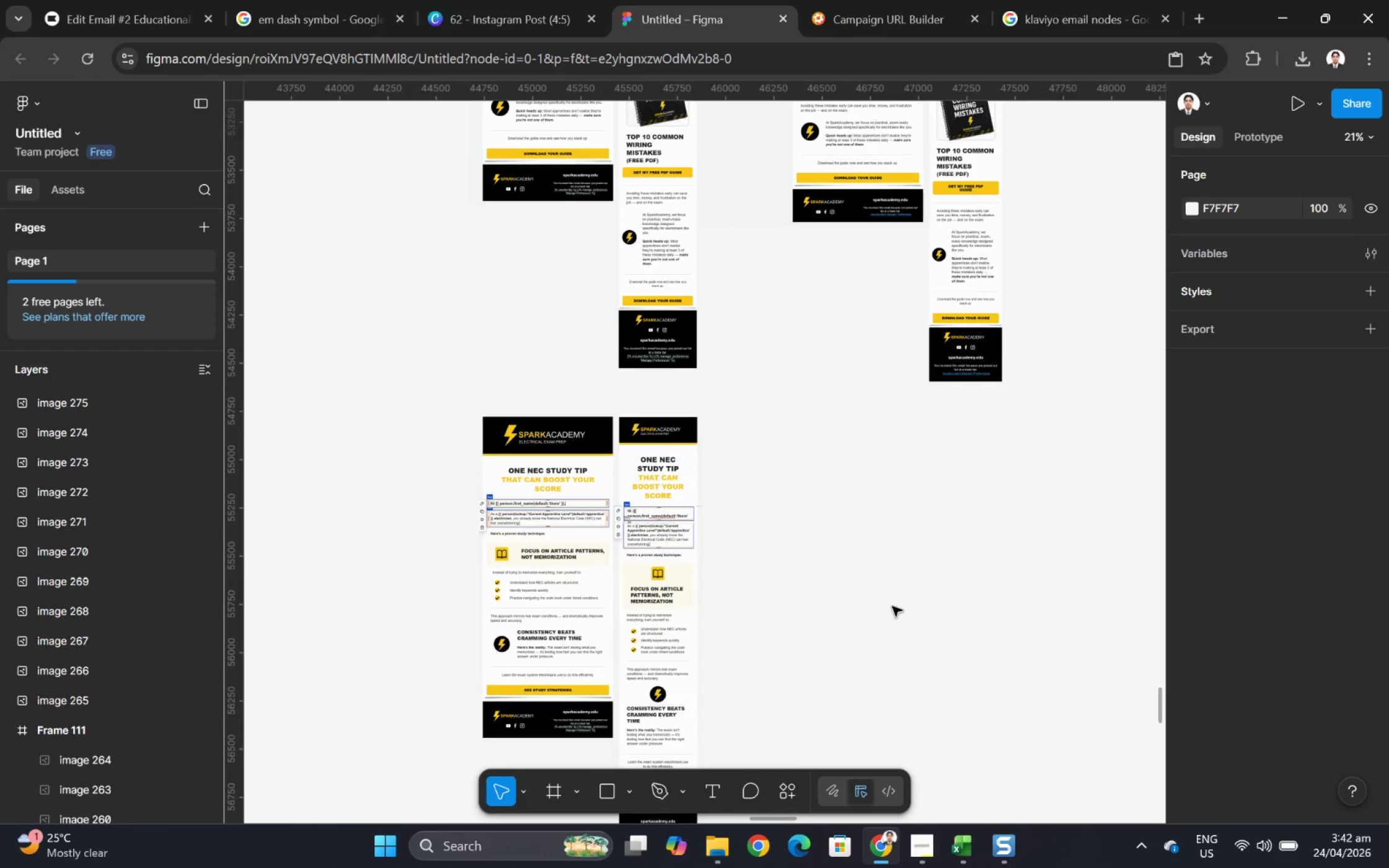 
key(Control+V)
 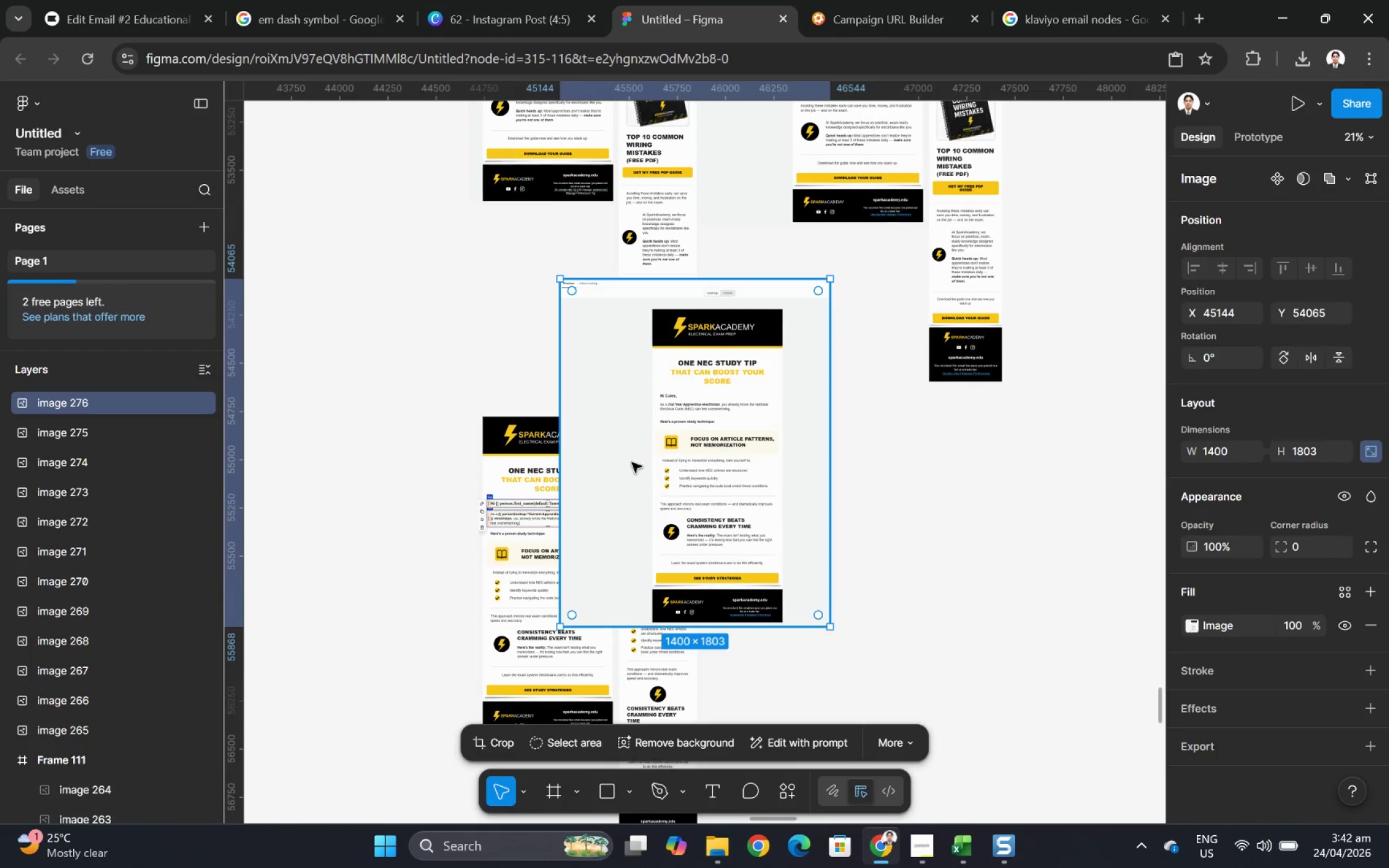 
left_click_drag(start_coordinate=[705, 395], to_coordinate=[852, 535])
 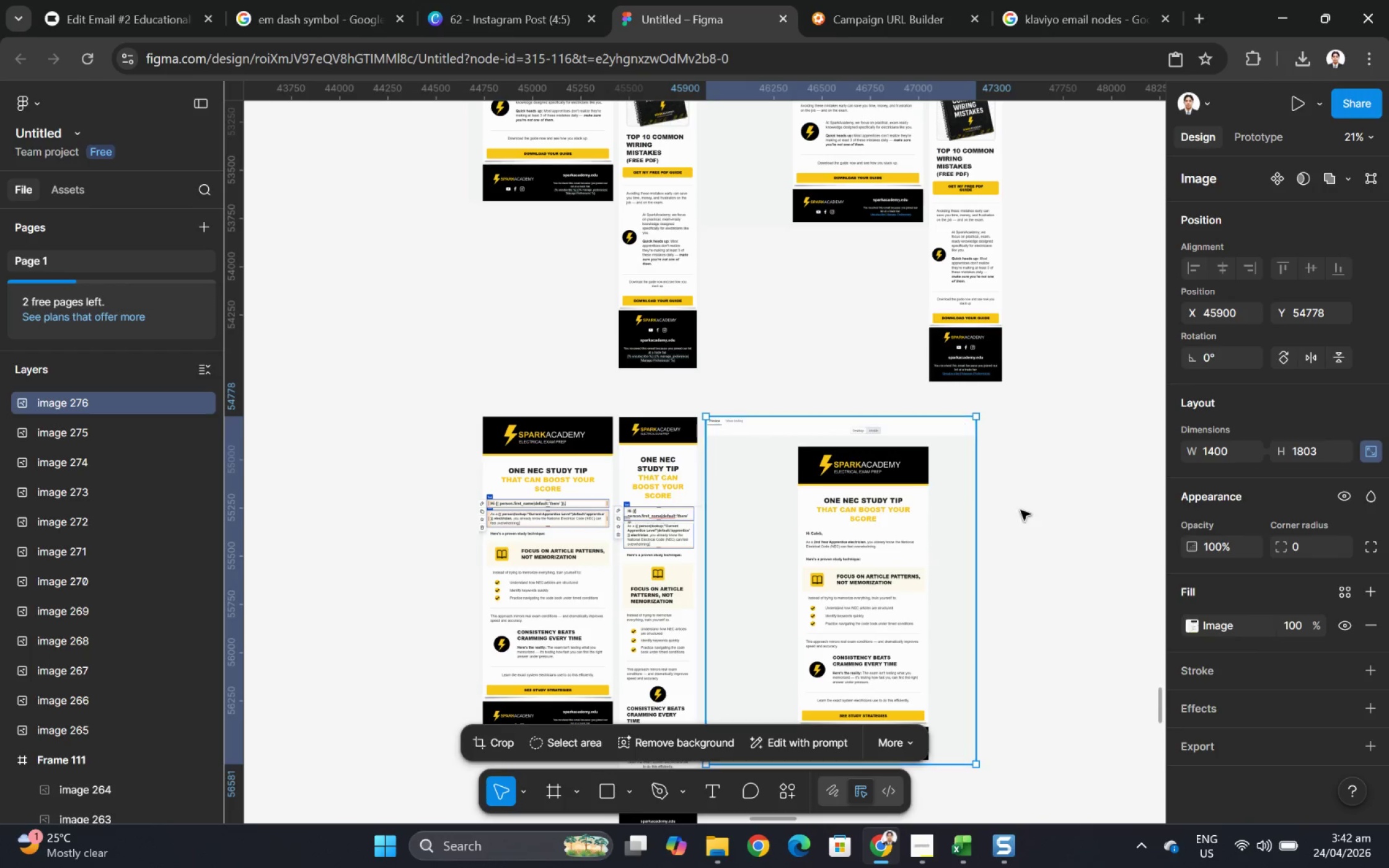 
left_click([1021, 509])
 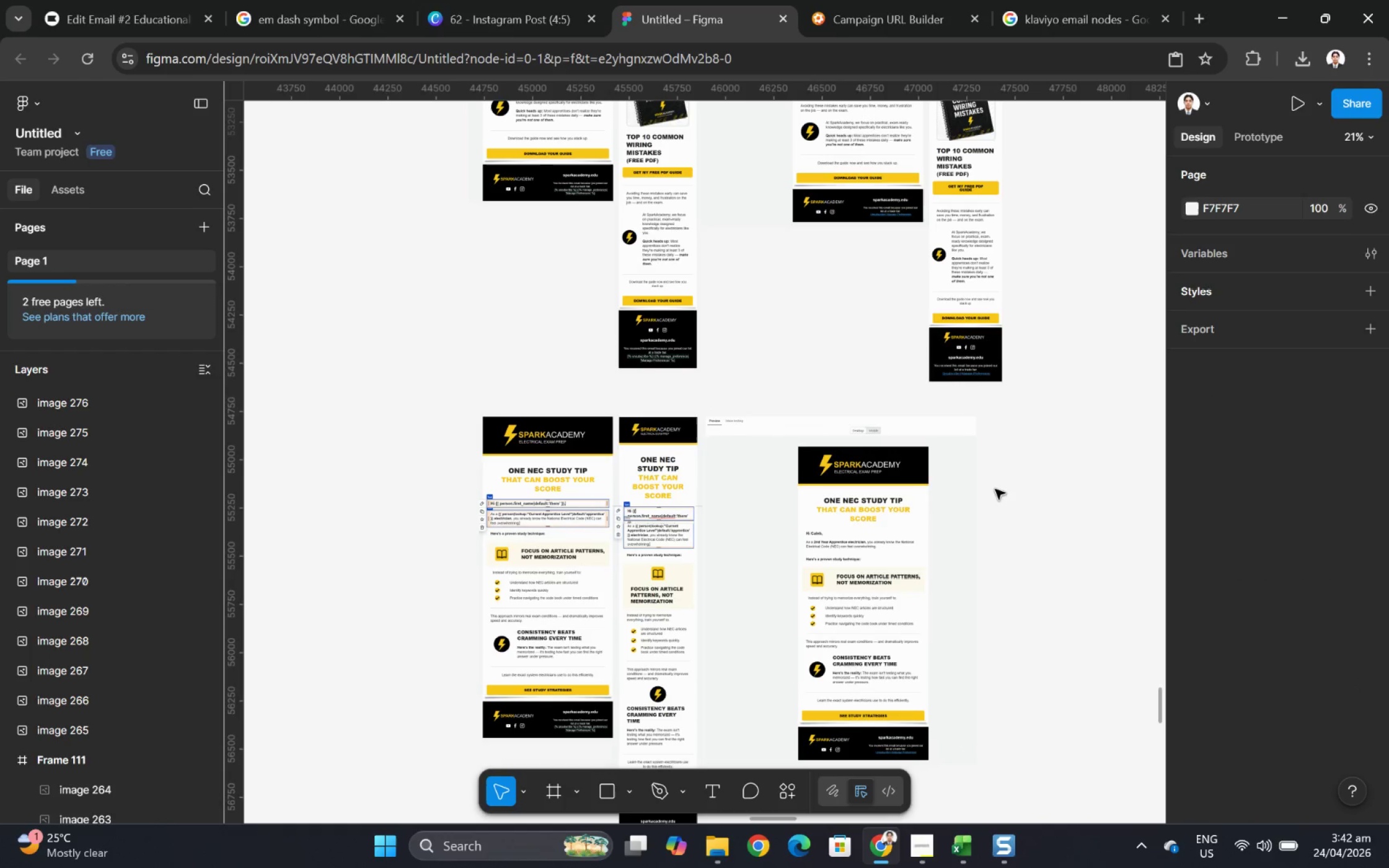 
left_click([163, 0])
 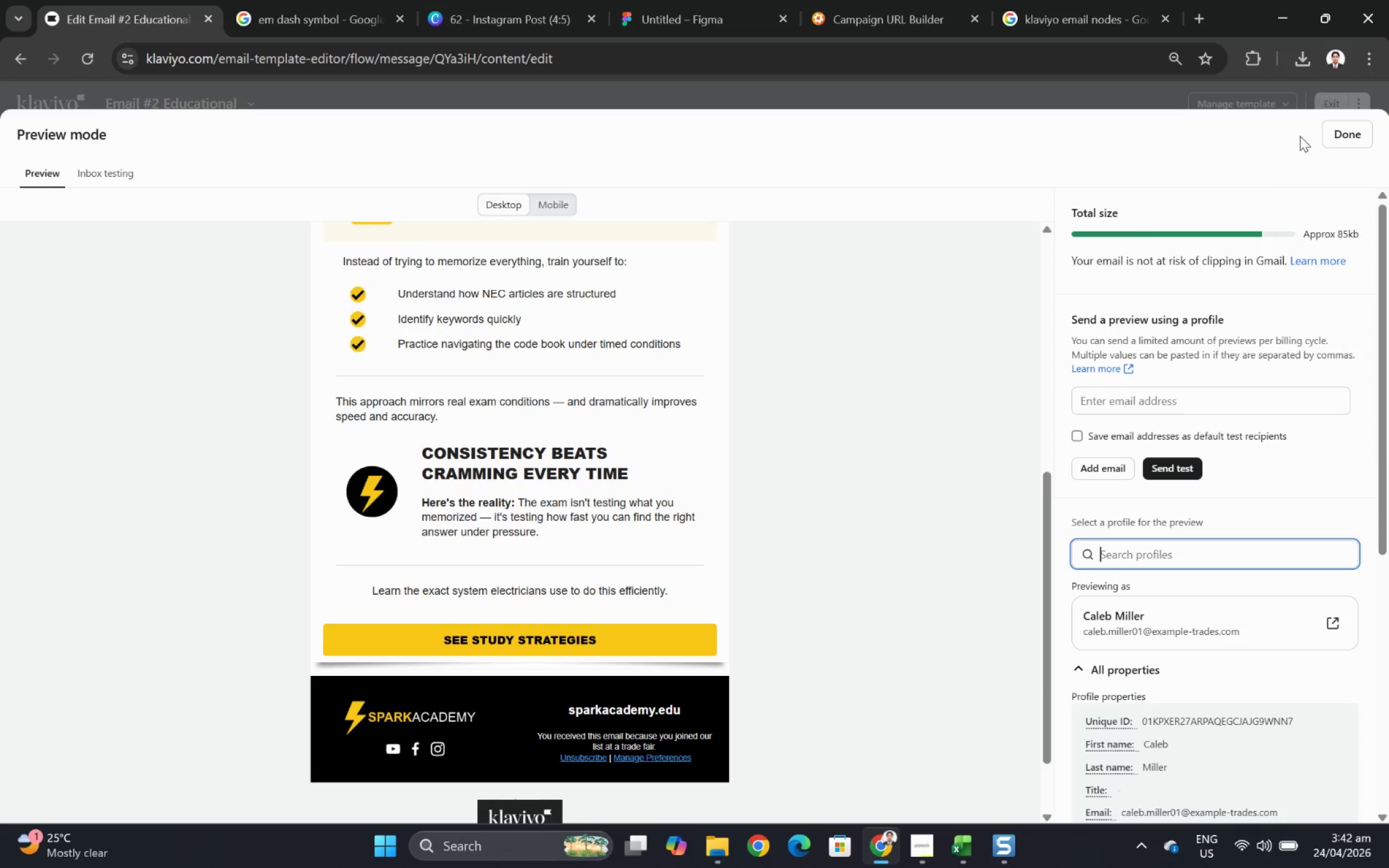 
left_click([1339, 132])
 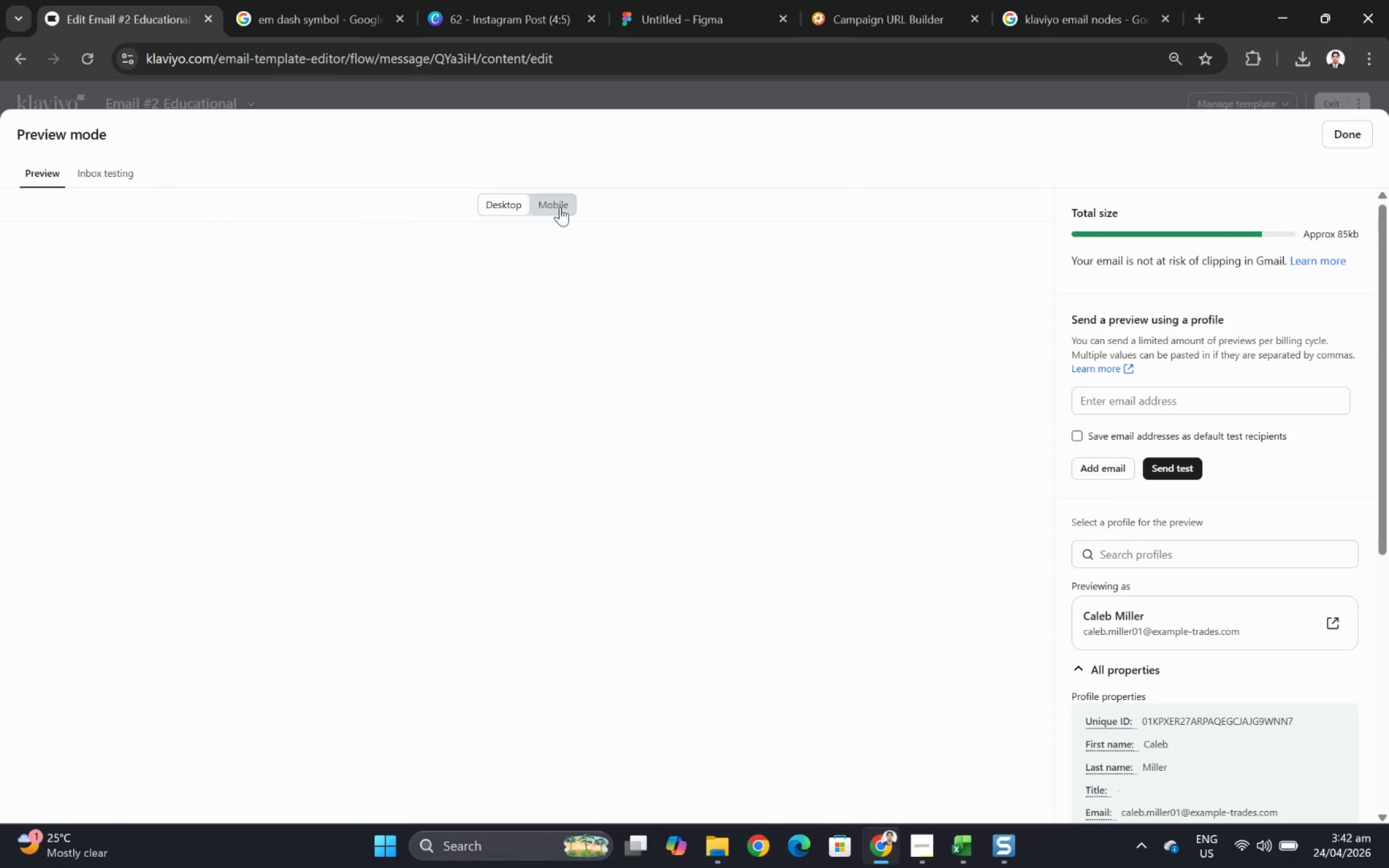 
wait(6.23)
 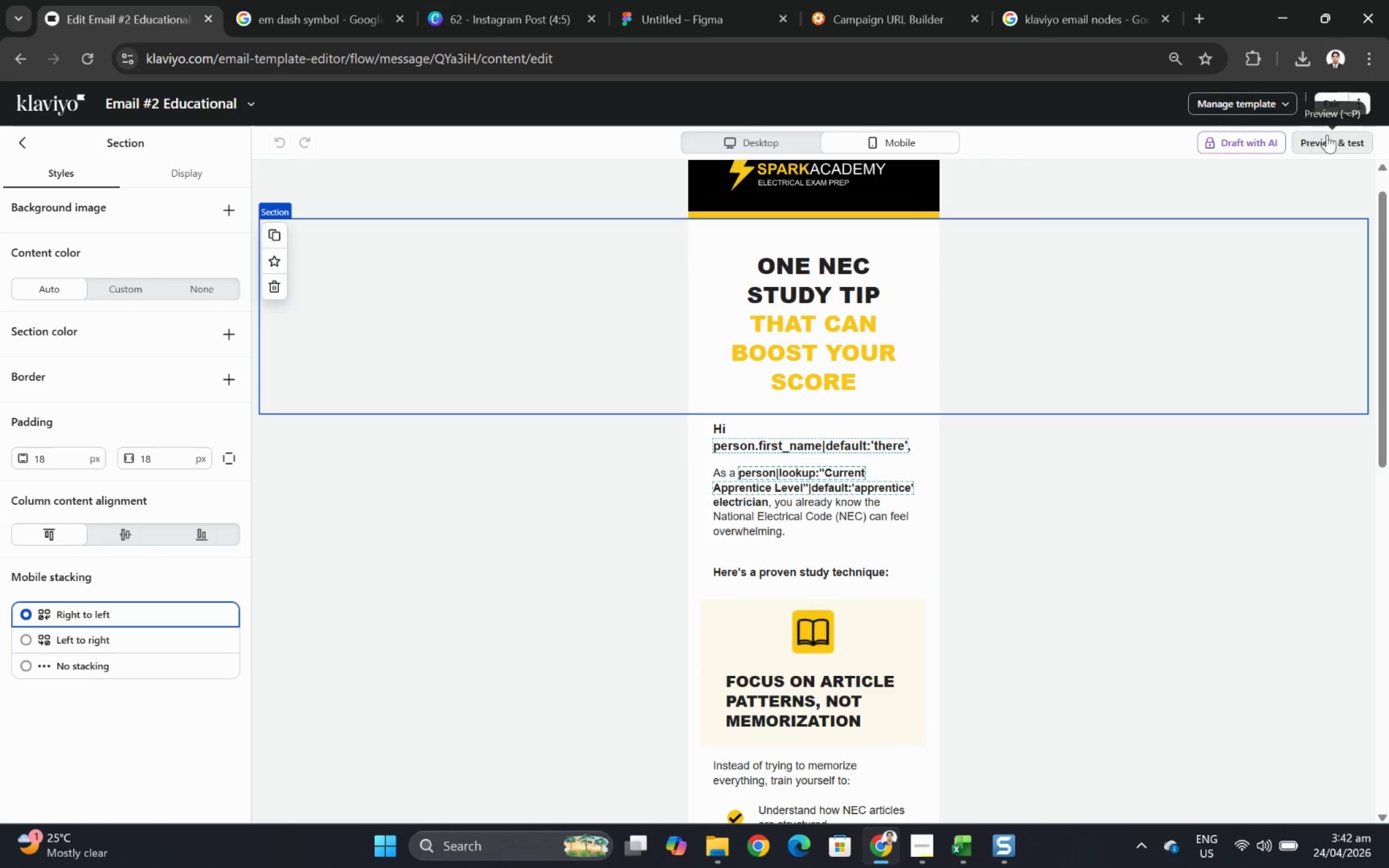 
left_click([557, 206])
 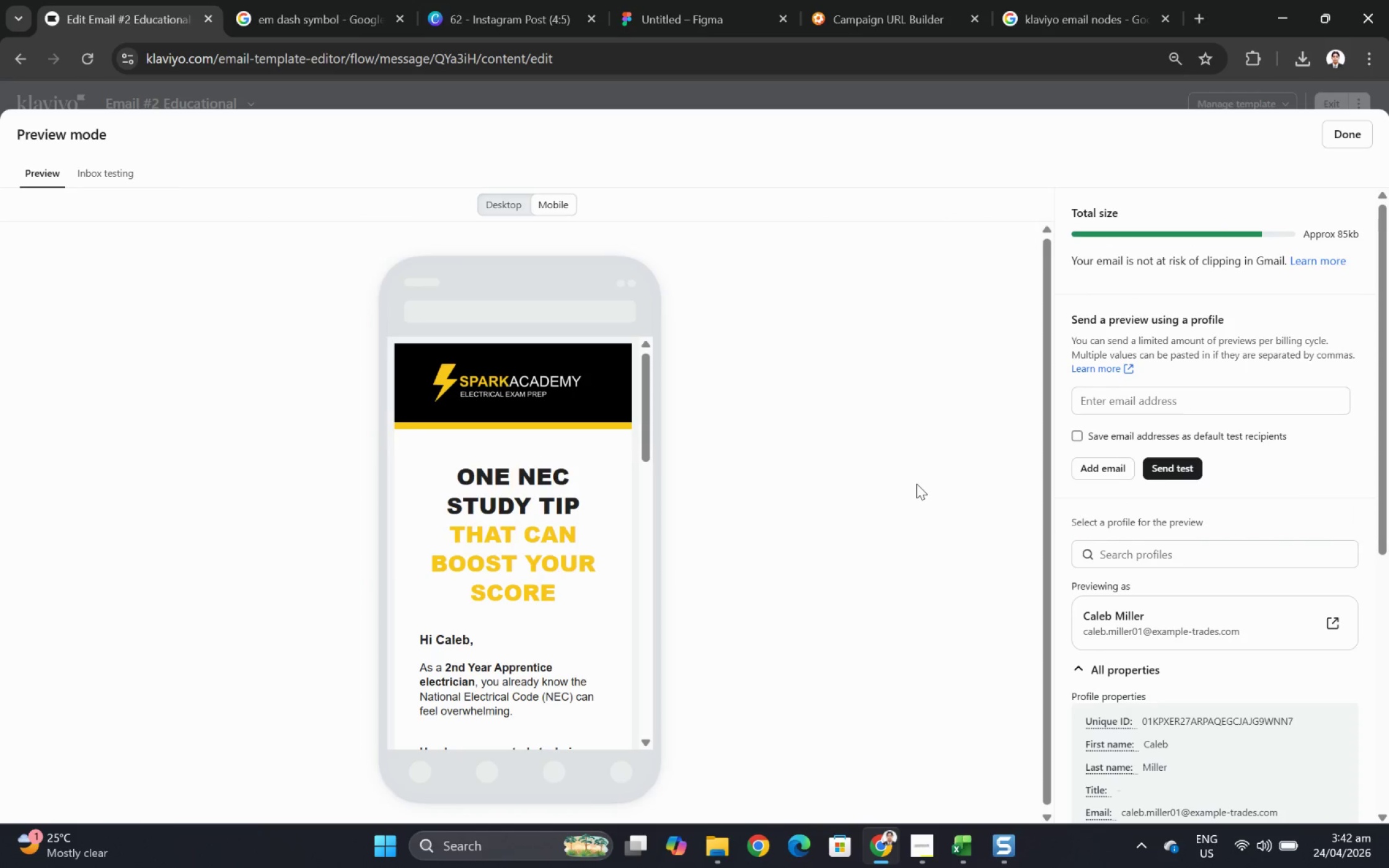 
wait(6.65)
 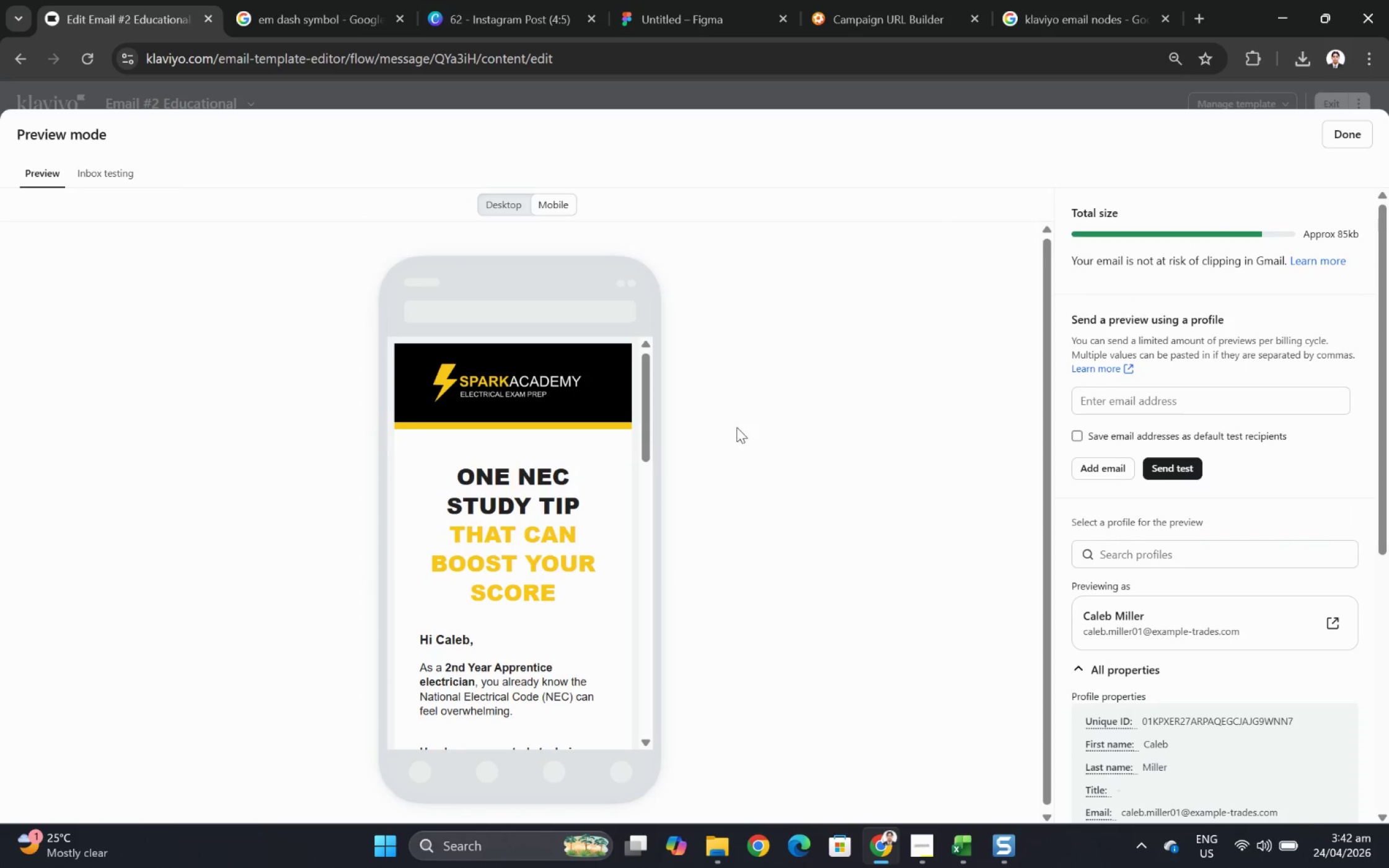 
key(F12)
 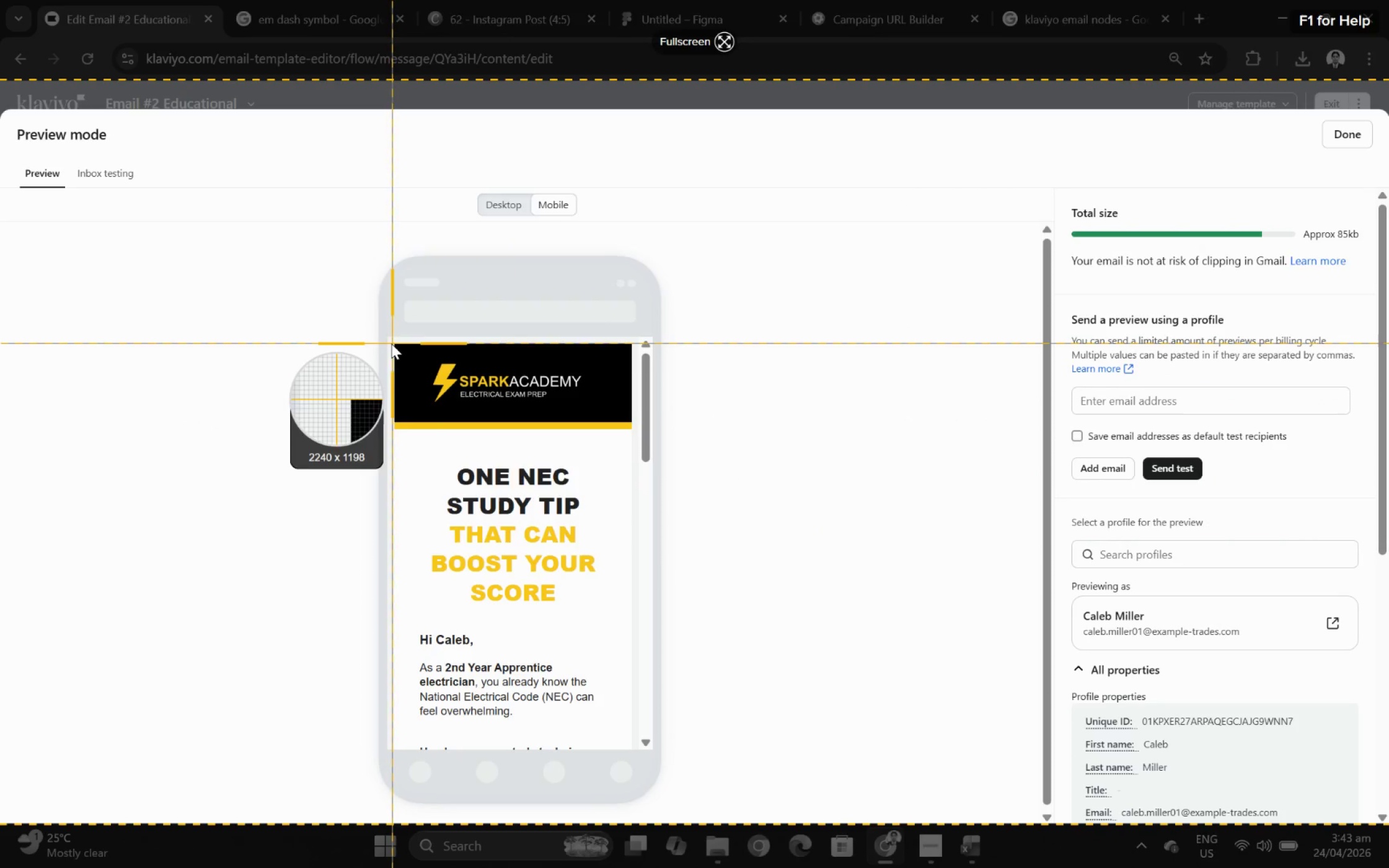 
left_click_drag(start_coordinate=[394, 343], to_coordinate=[630, 727])
 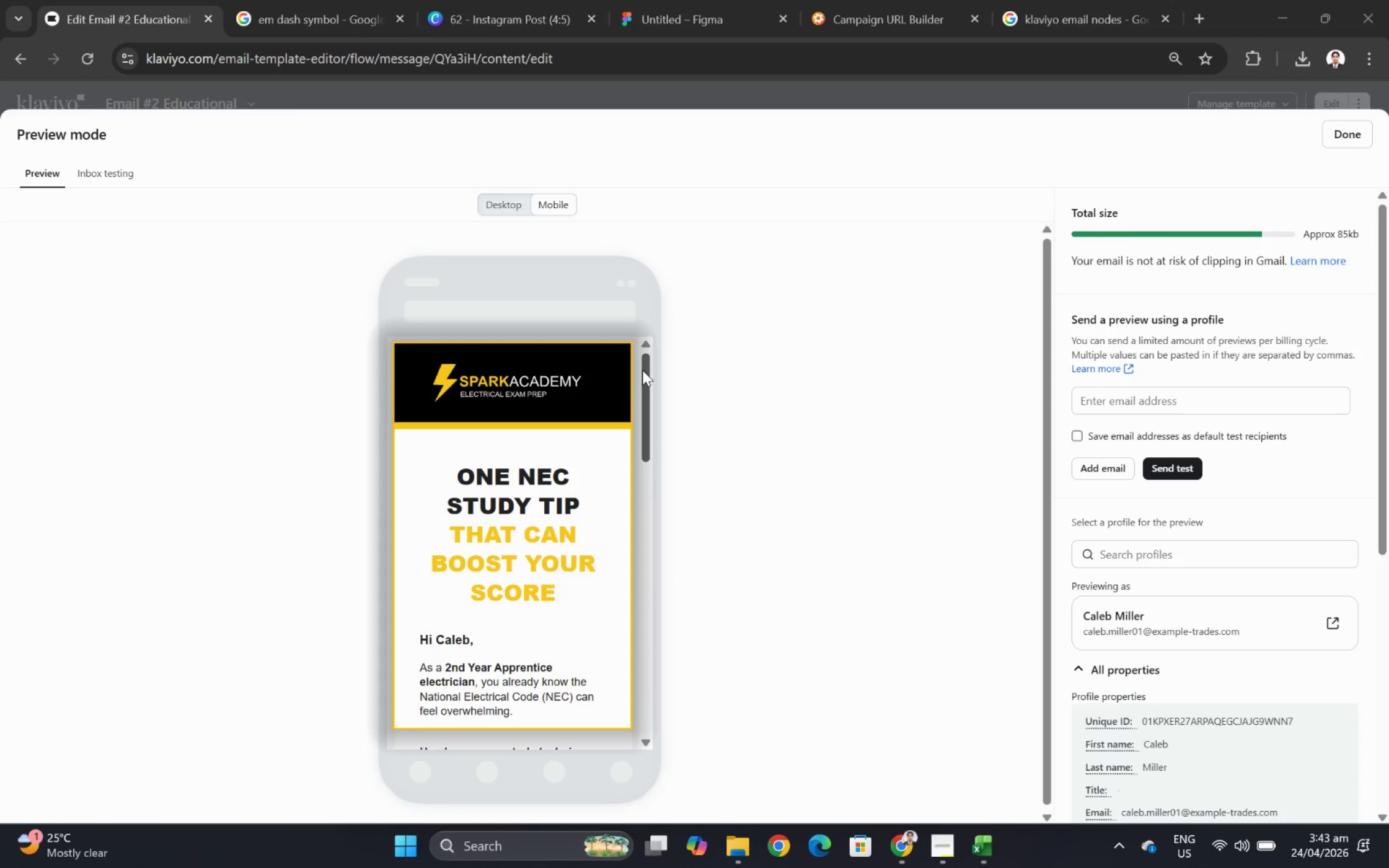 
left_click_drag(start_coordinate=[645, 370], to_coordinate=[648, 629])
 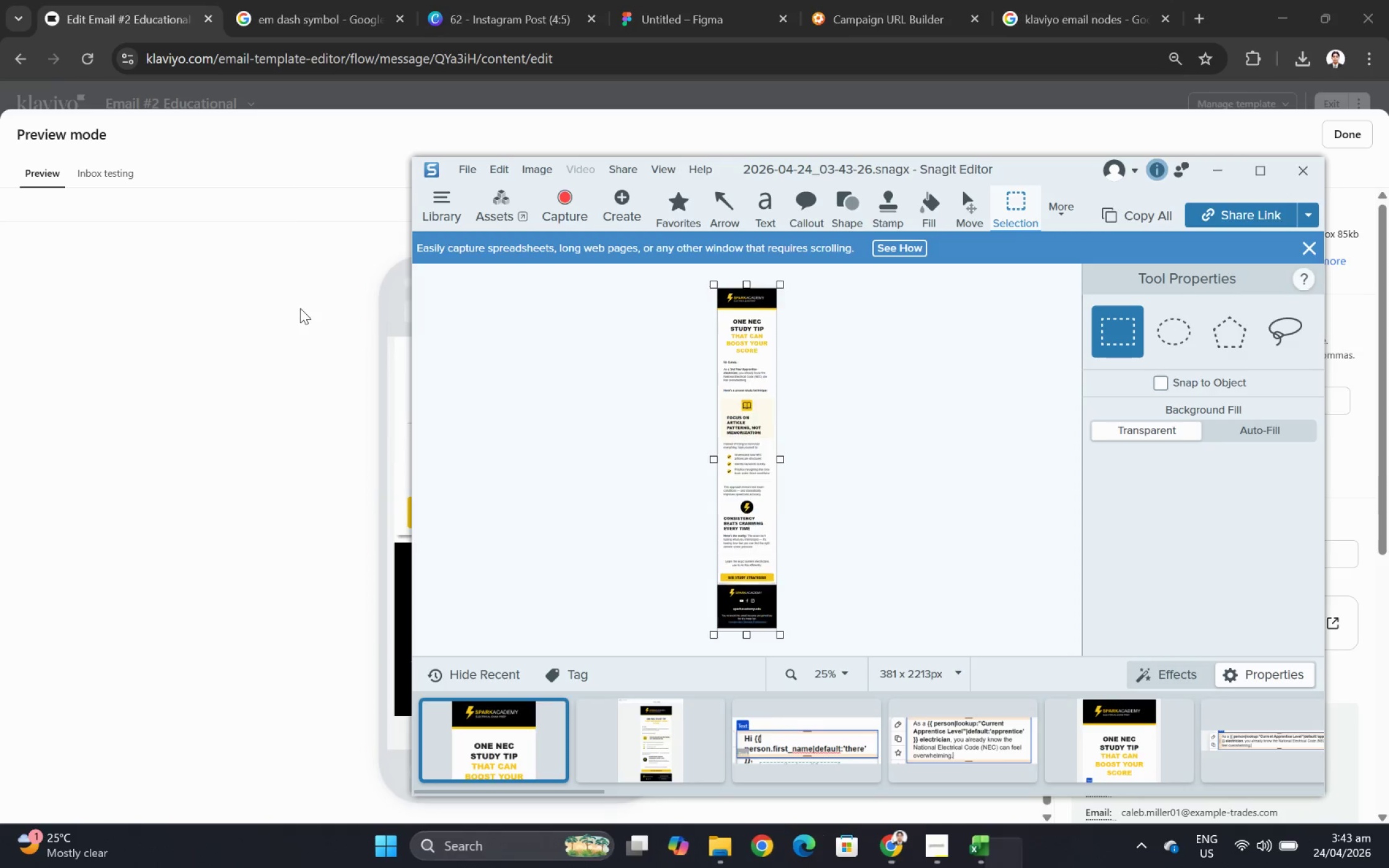 
key(Control+C)
 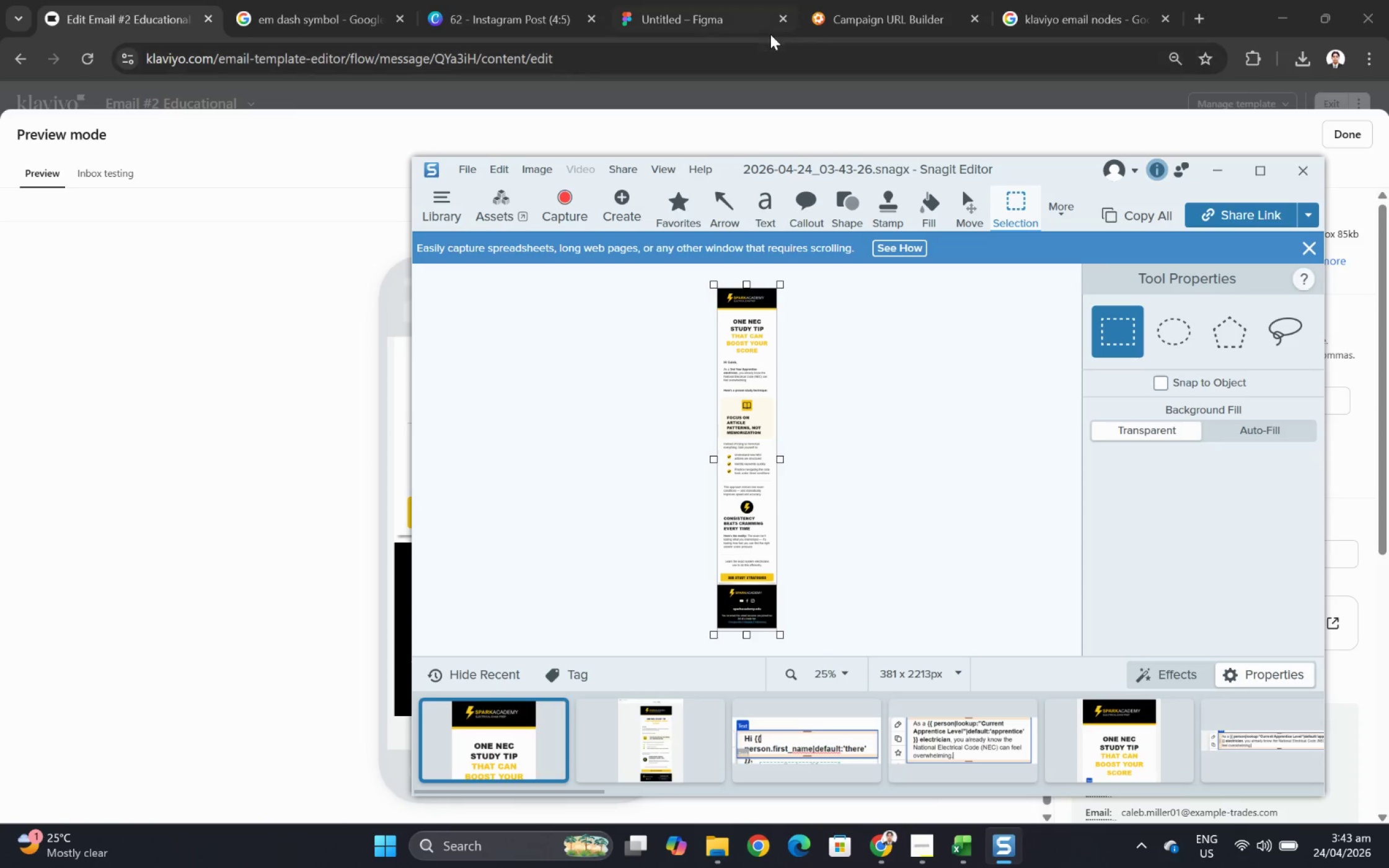 
left_click([698, 6])
 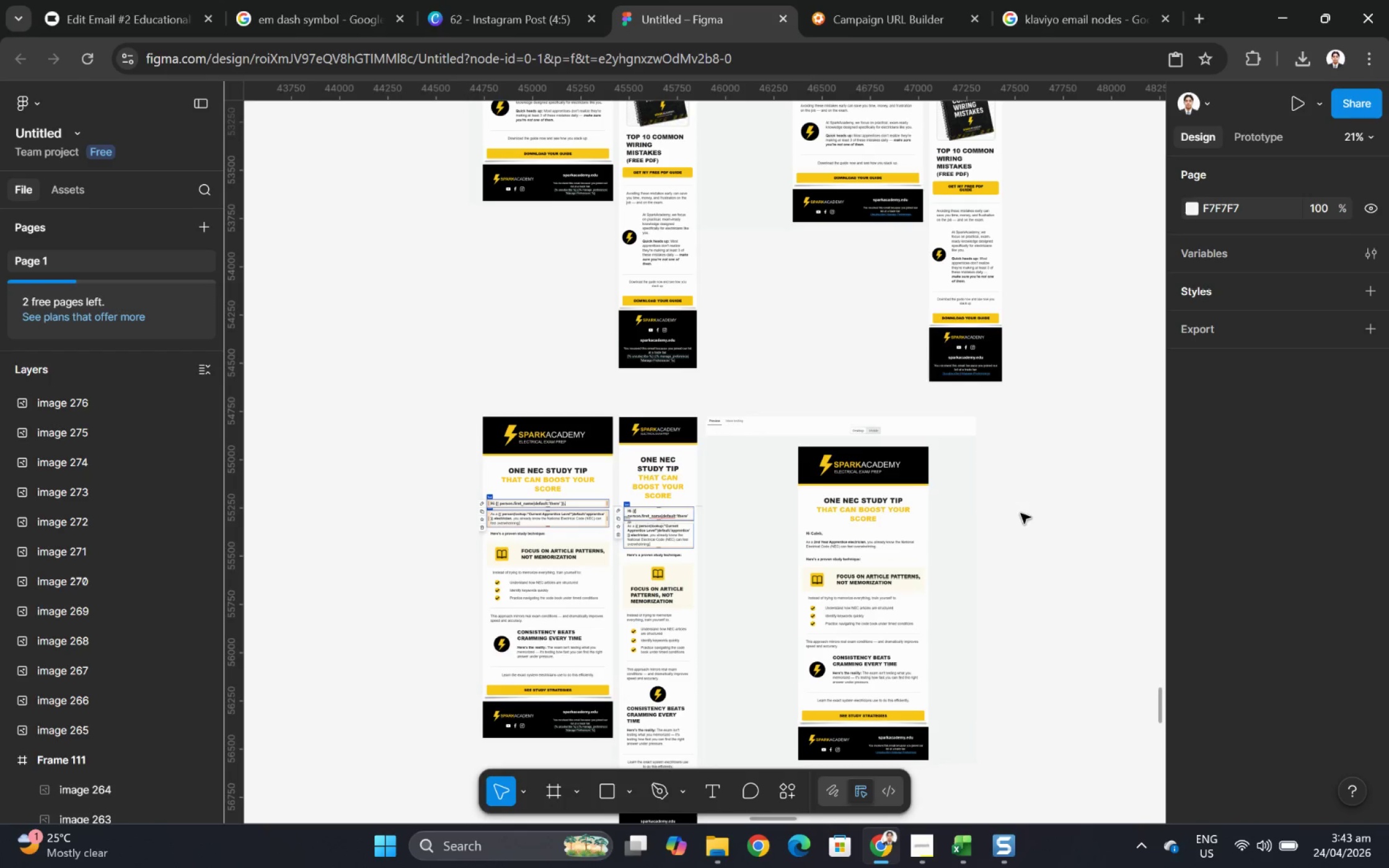 
key(Control+ControlLeft)
 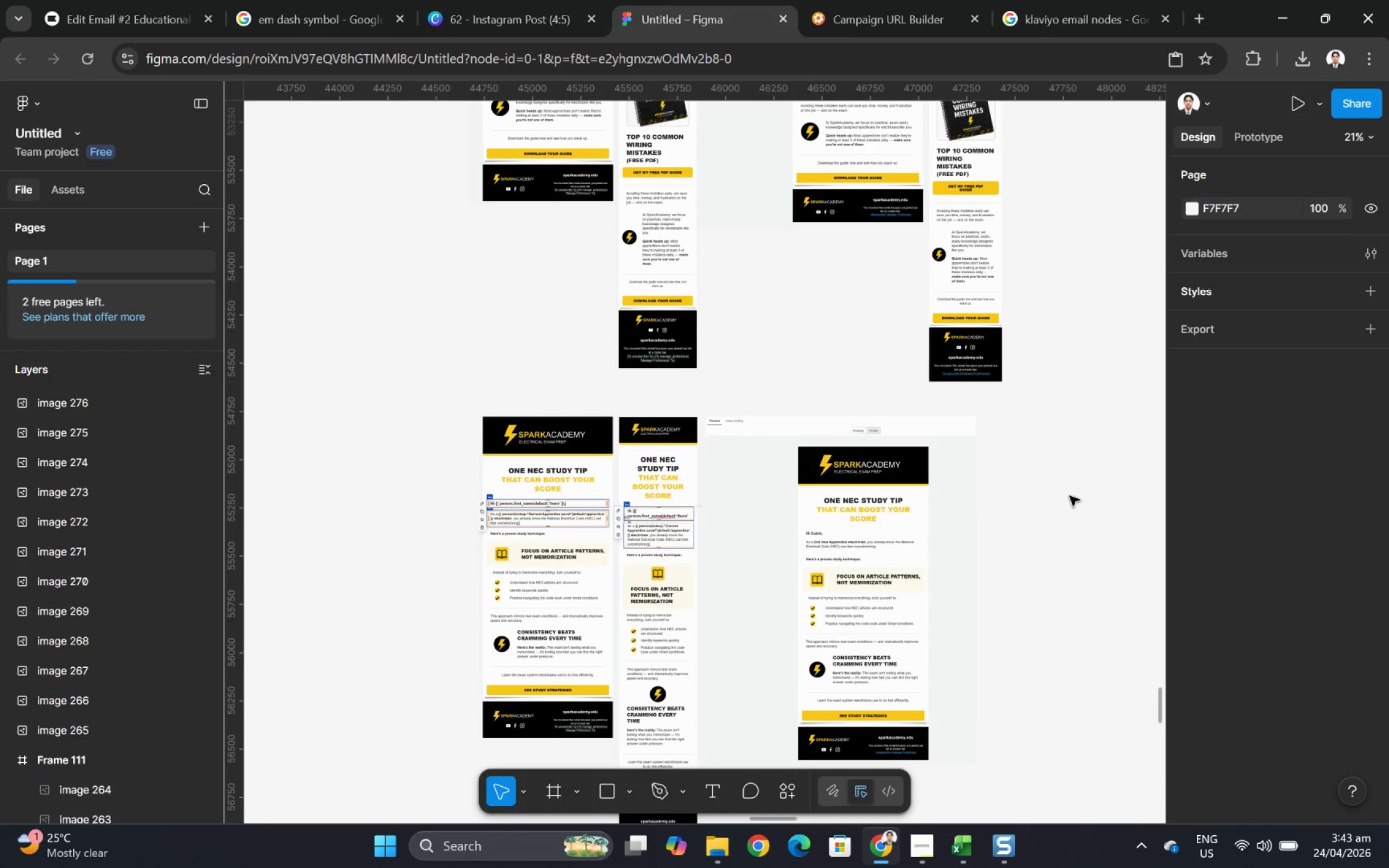 
key(Control+V)
 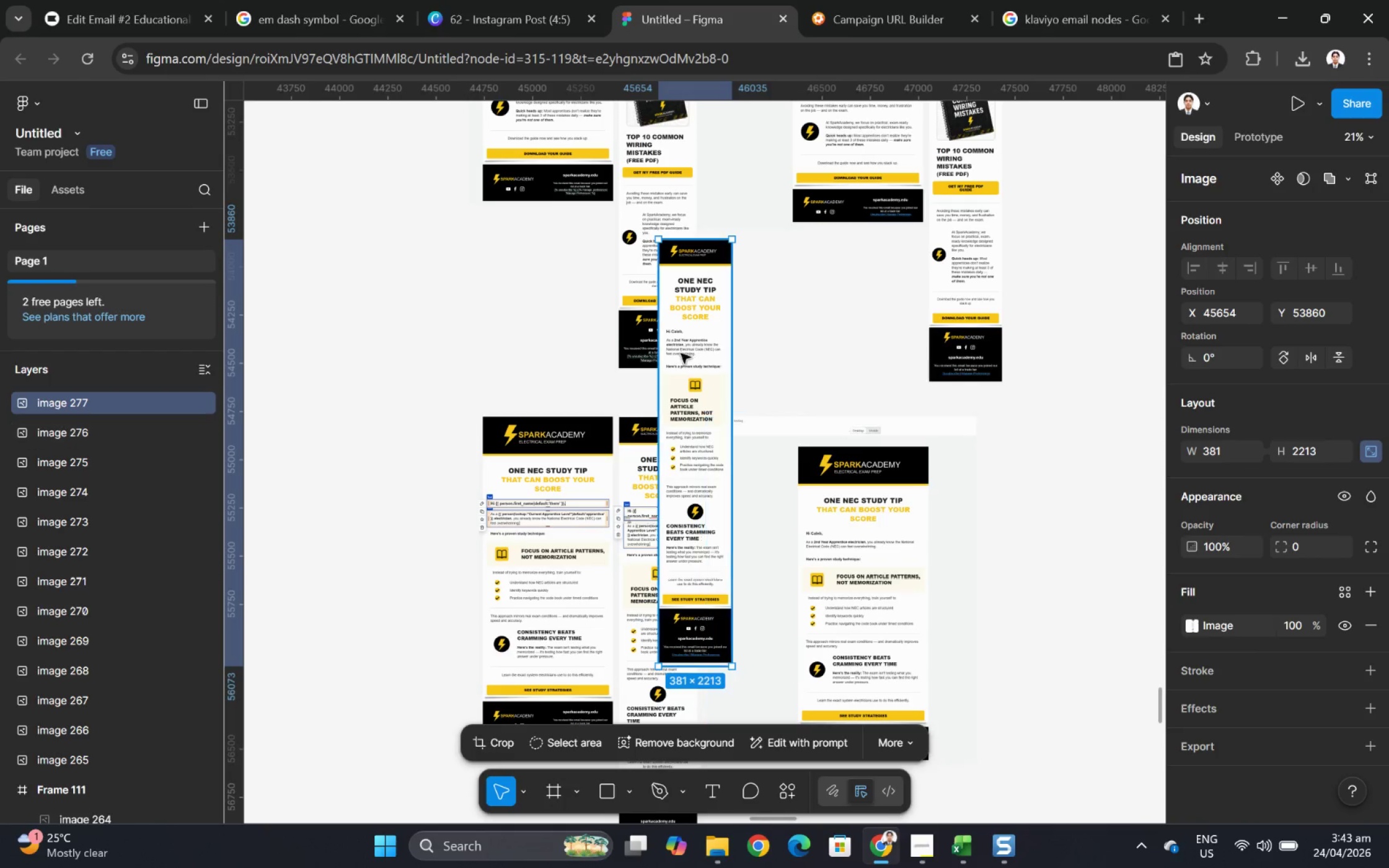 
left_click_drag(start_coordinate=[676, 323], to_coordinate=[959, 530])
 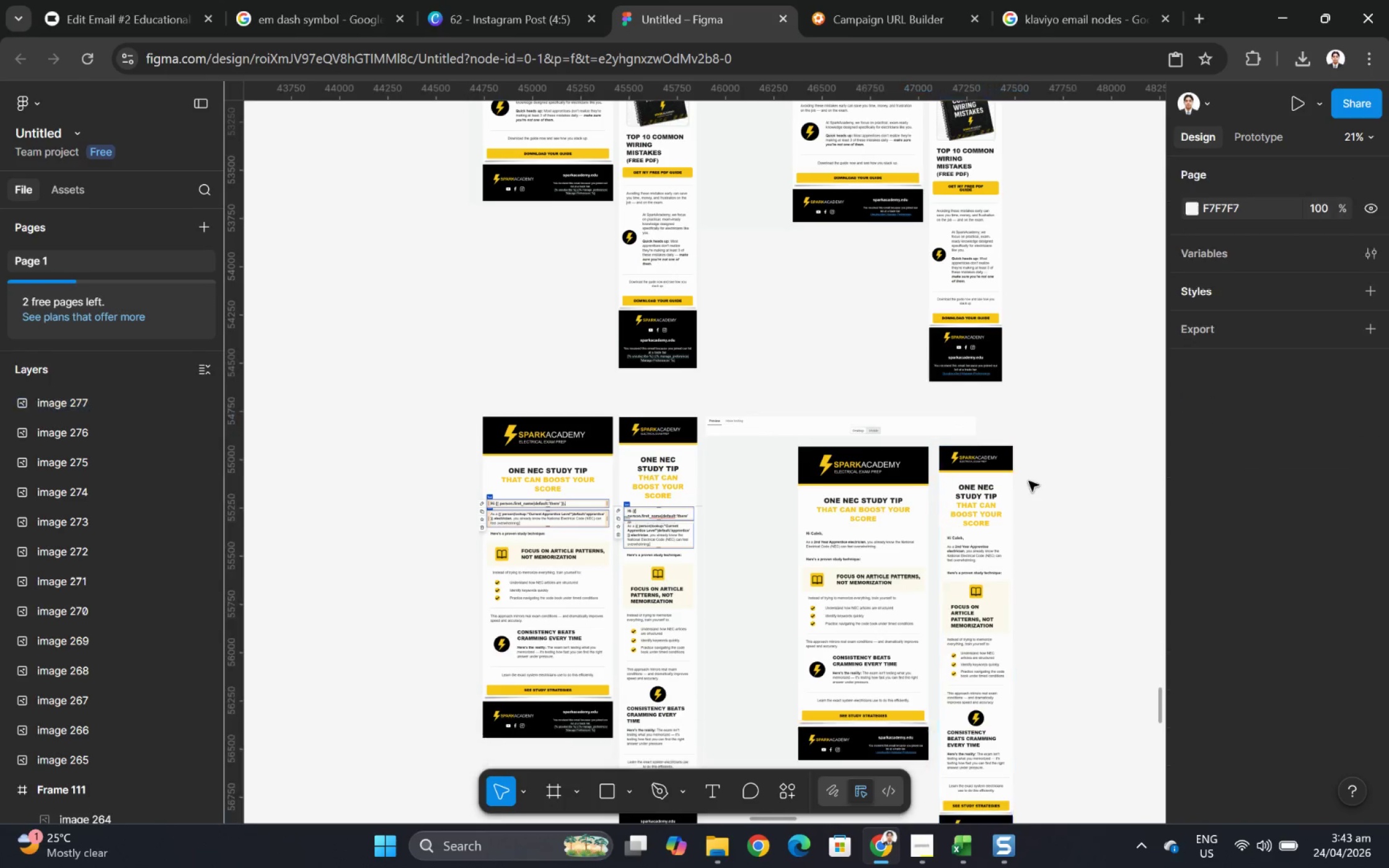 
hold_key(key=ControlLeft, duration=2.86)
scroll: coordinate [1069, 498], scroll_direction: down, amount: 5.0
 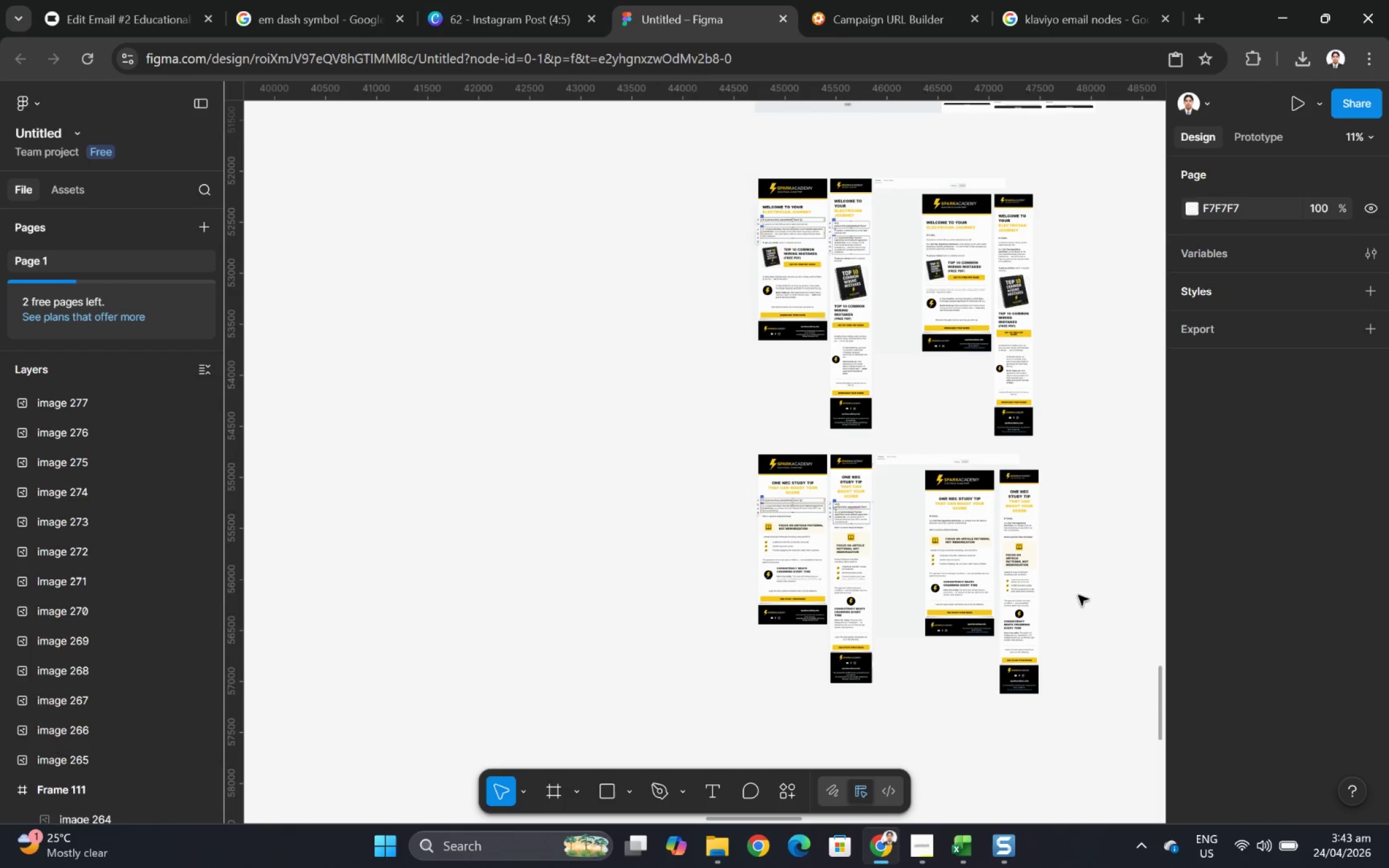 
scroll: coordinate [1064, 534], scroll_direction: up, amount: 12.0
 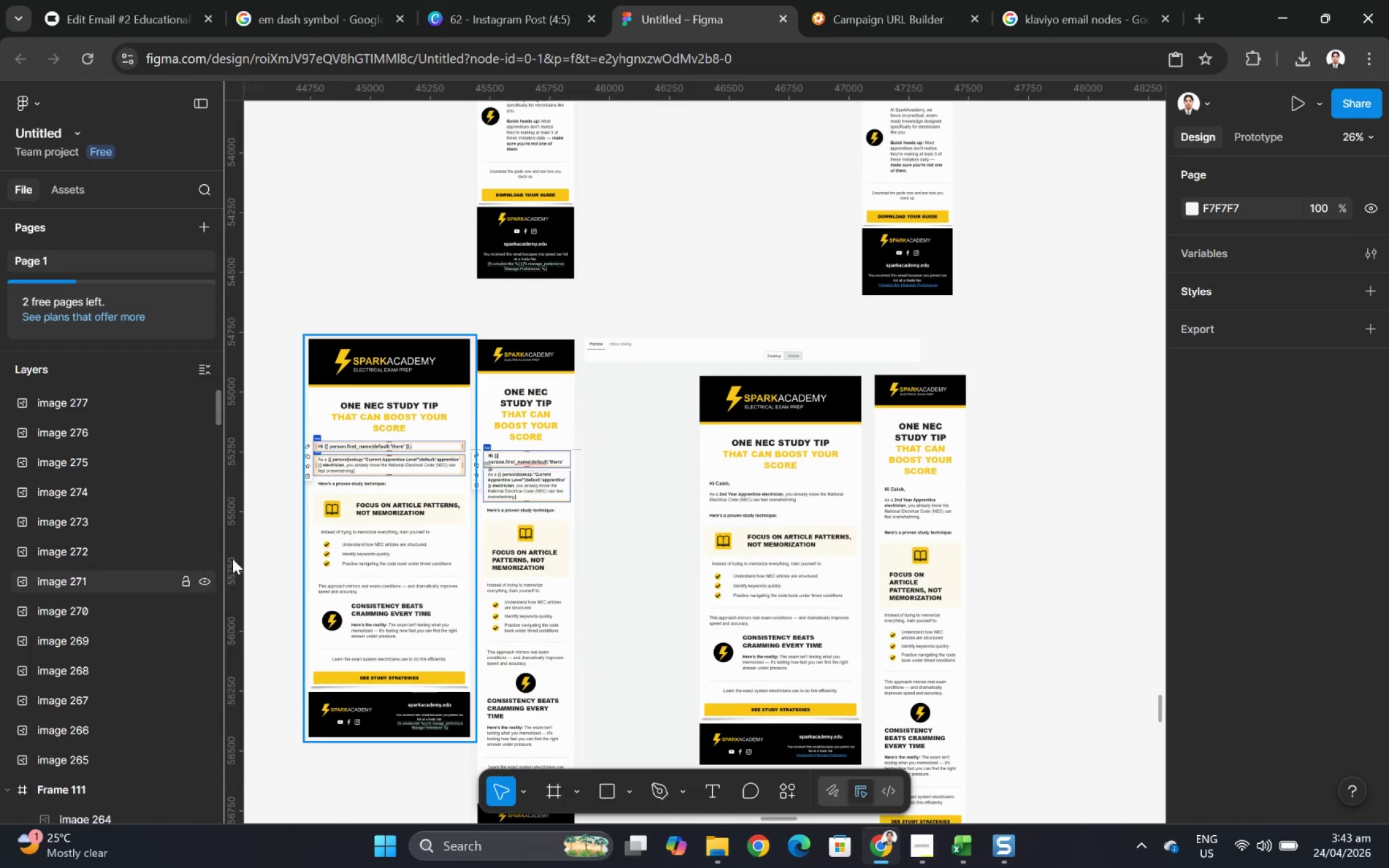 
hold_key(key=ControlLeft, duration=0.8)
hold_key(key=ControlLeft, duration=1.75)
scroll: coordinate [636, 472], scroll_direction: down, amount: 7.0
 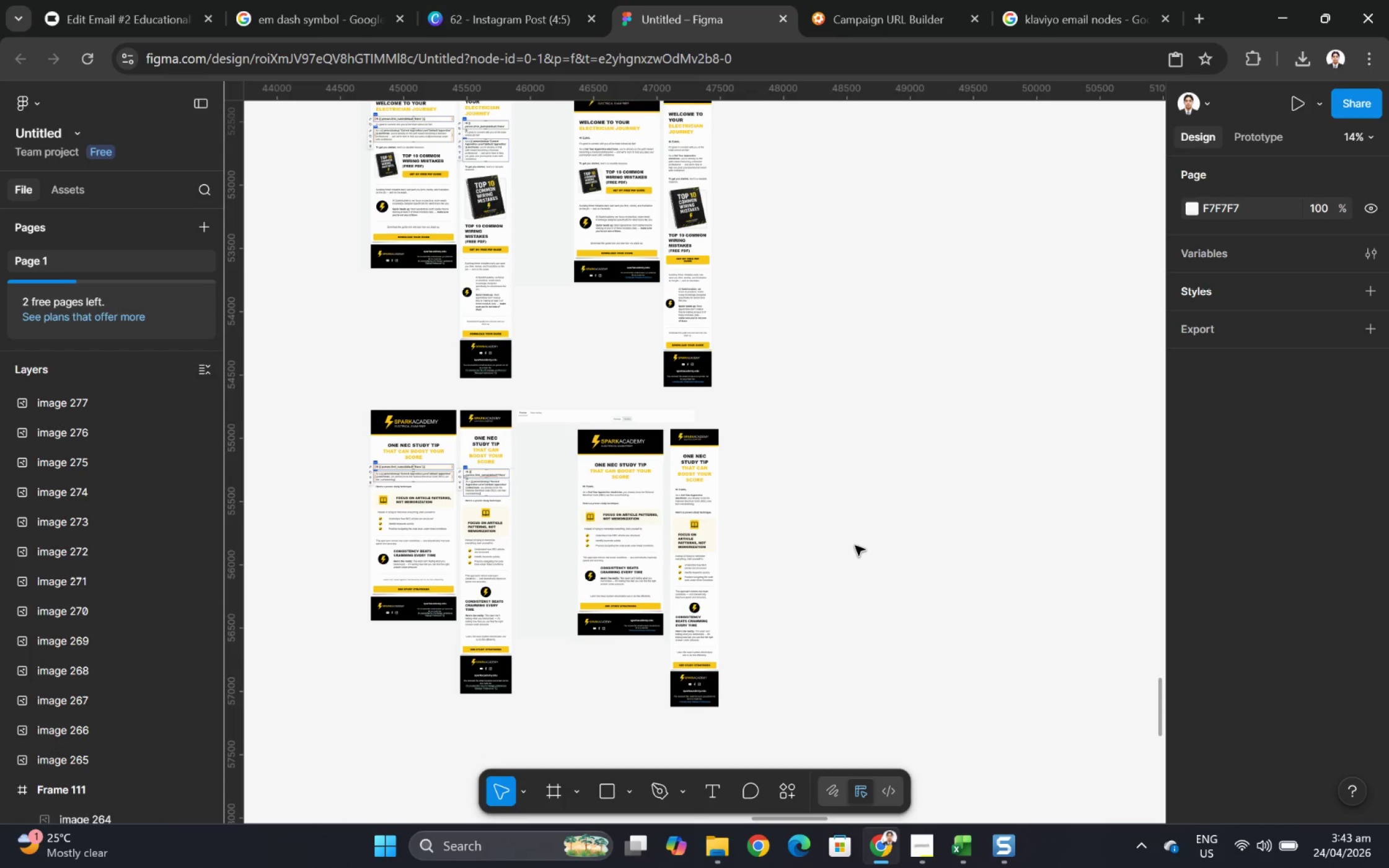 
scroll: coordinate [858, 542], scroll_direction: up, amount: 4.0
 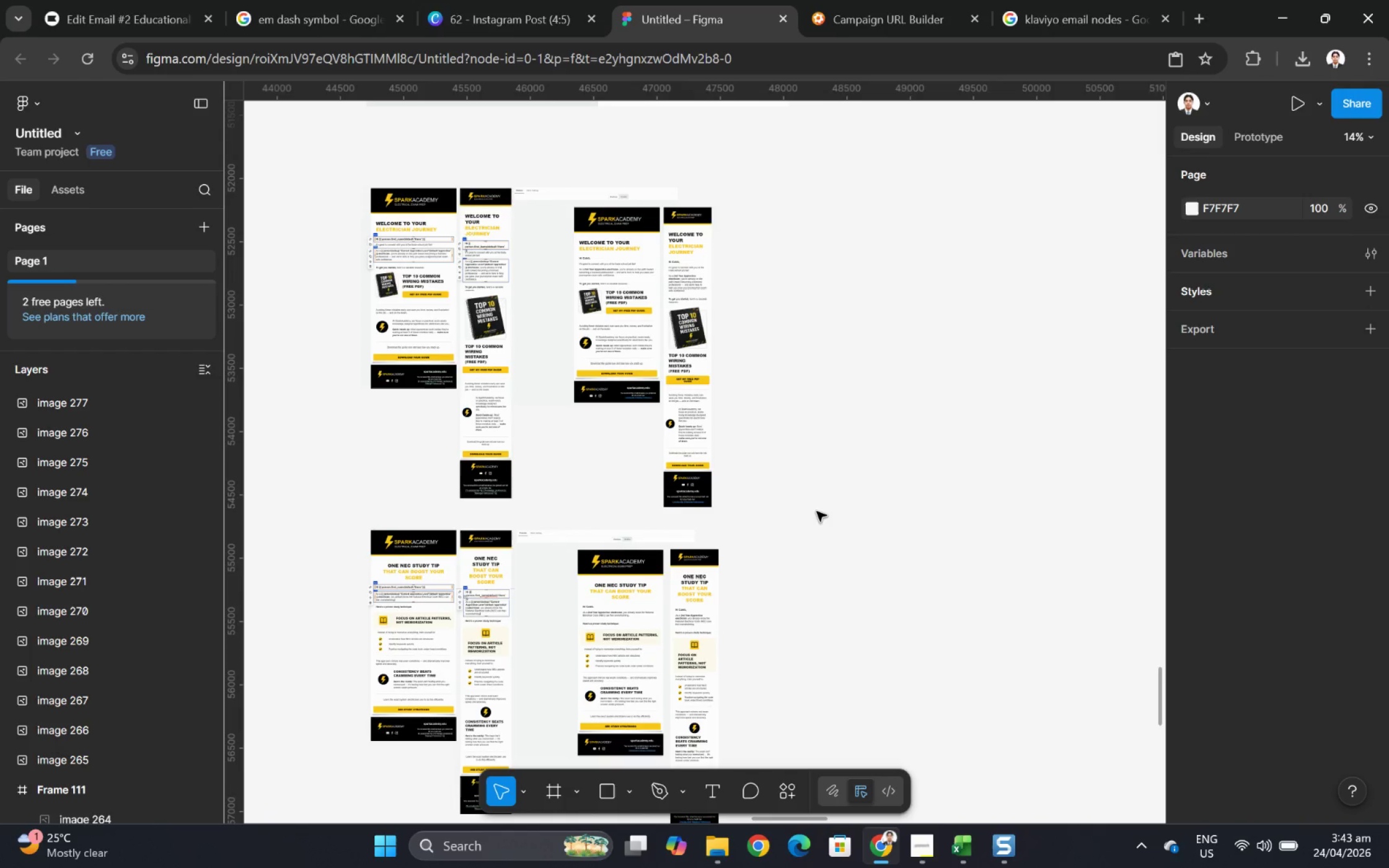 
scroll: coordinate [816, 511], scroll_direction: down, amount: 4.0
 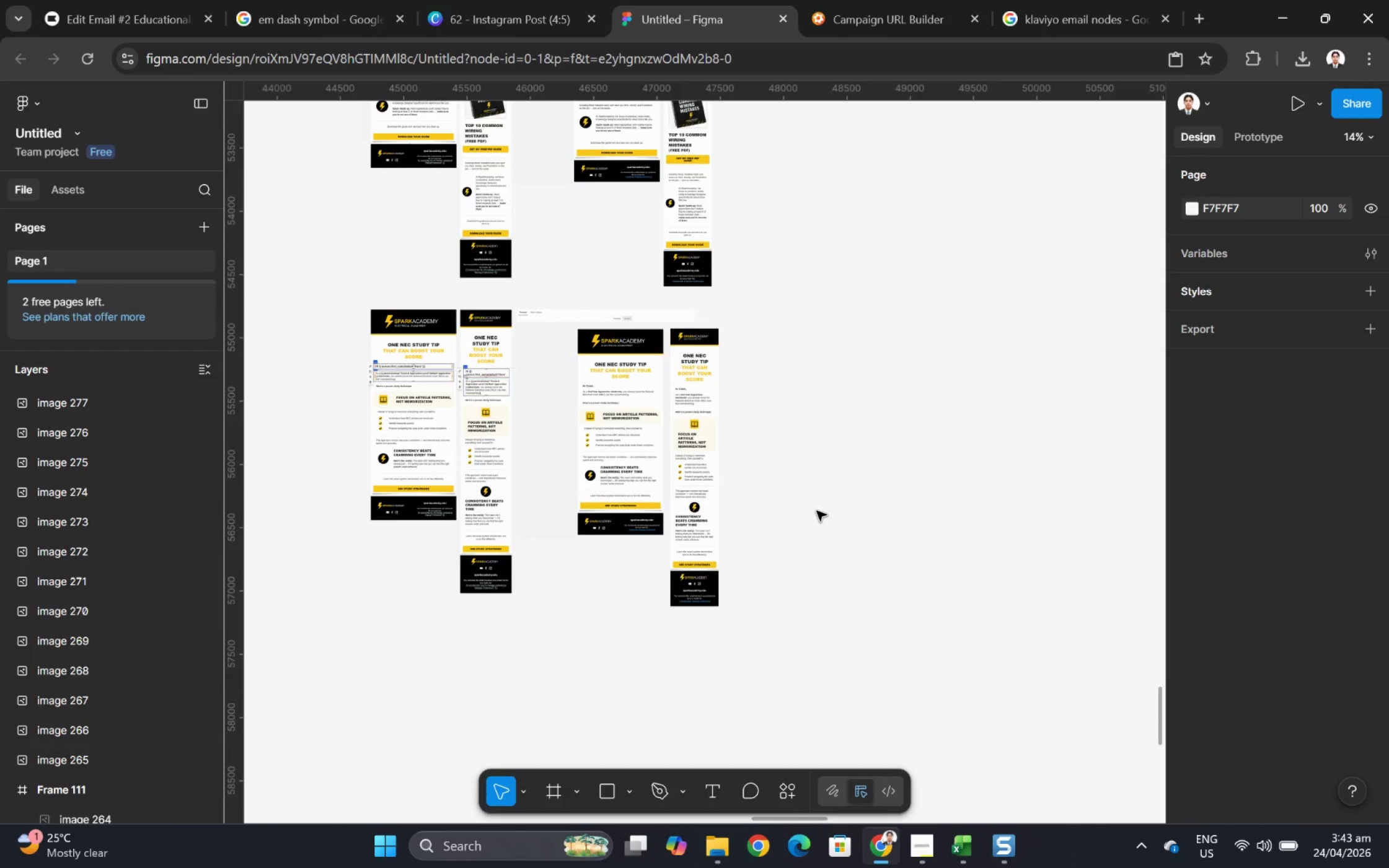 
scroll: coordinate [762, 527], scroll_direction: up, amount: 3.0
 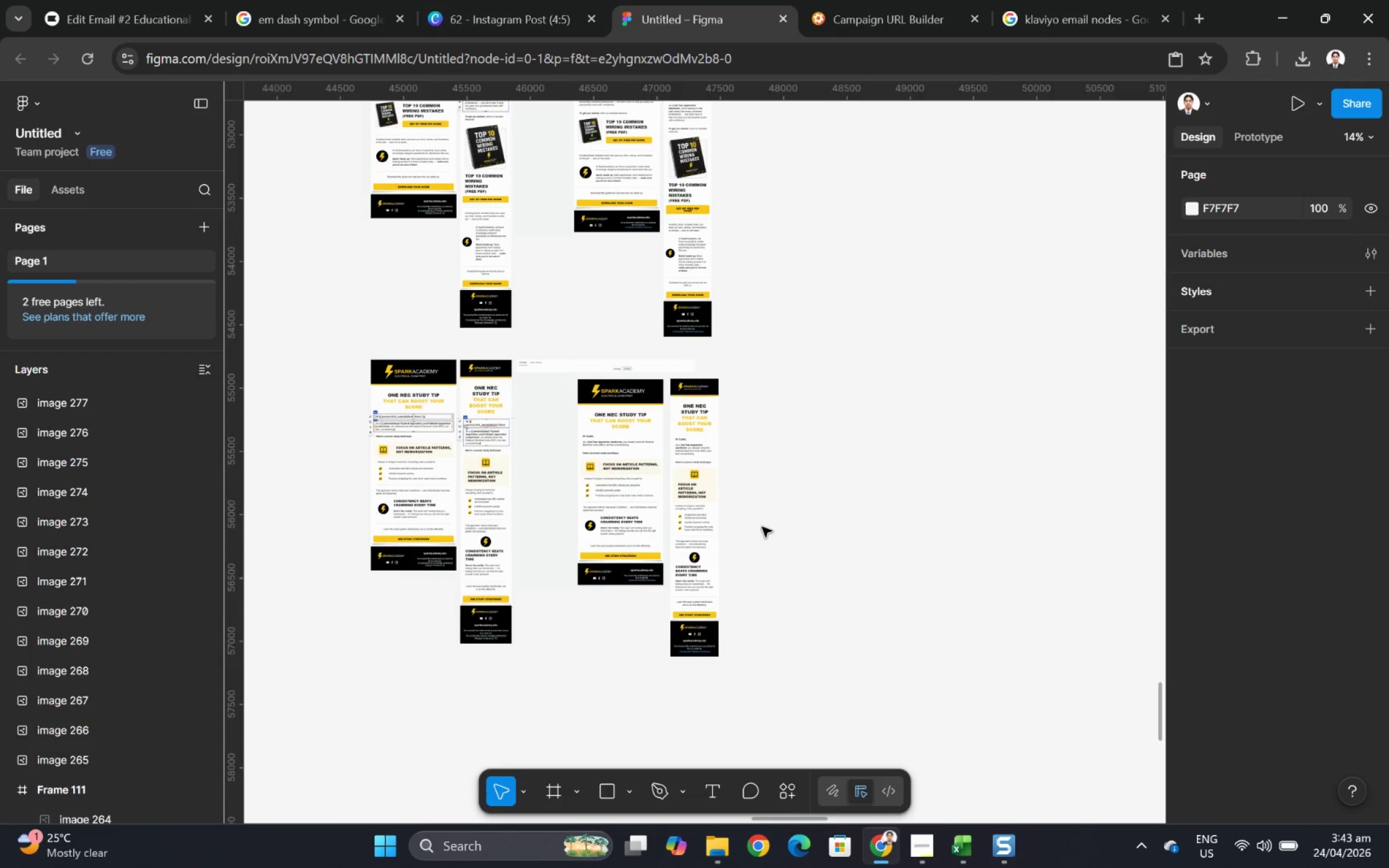 
key(Alt+AltLeft)
 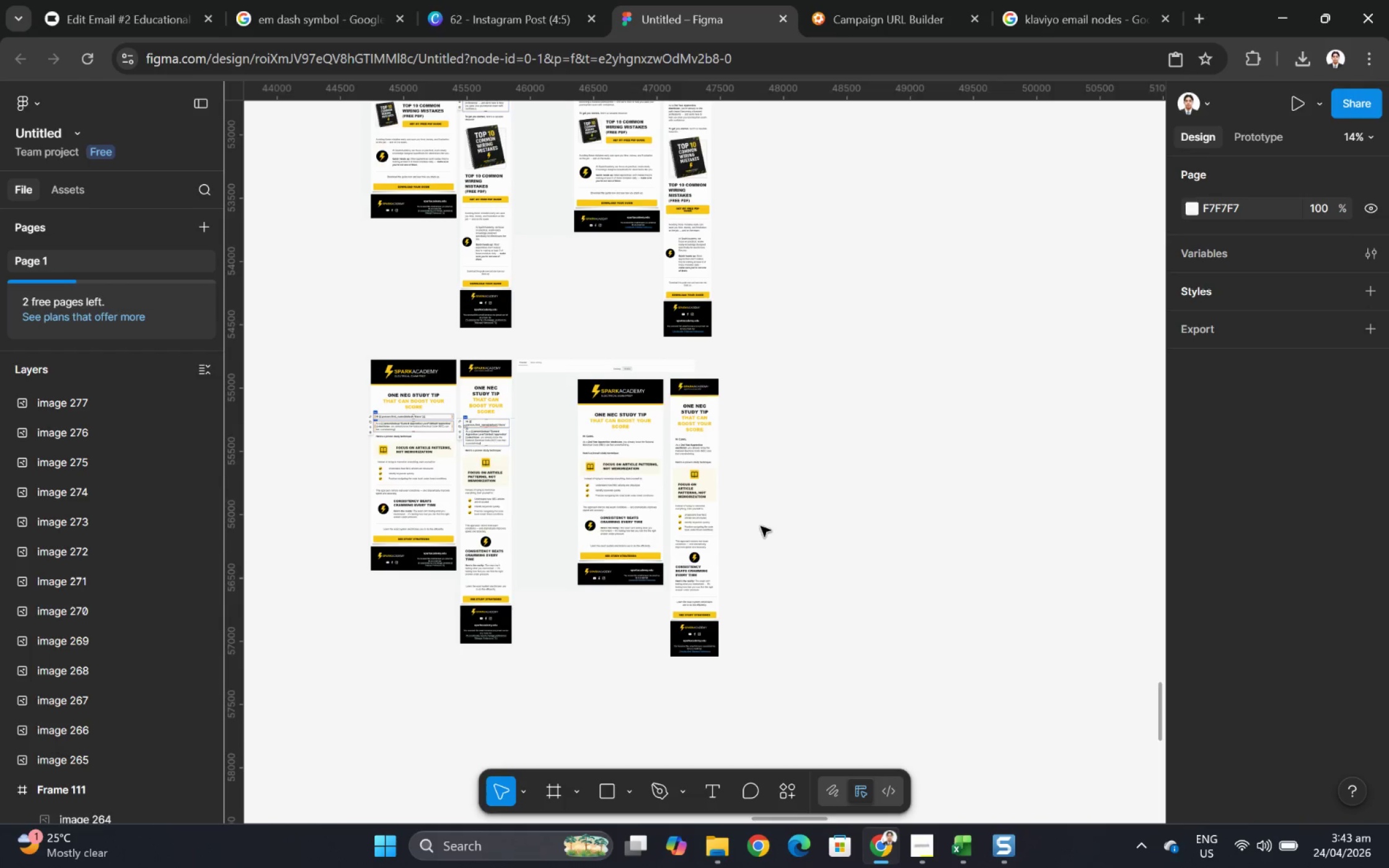 
key(Alt+Tab)
 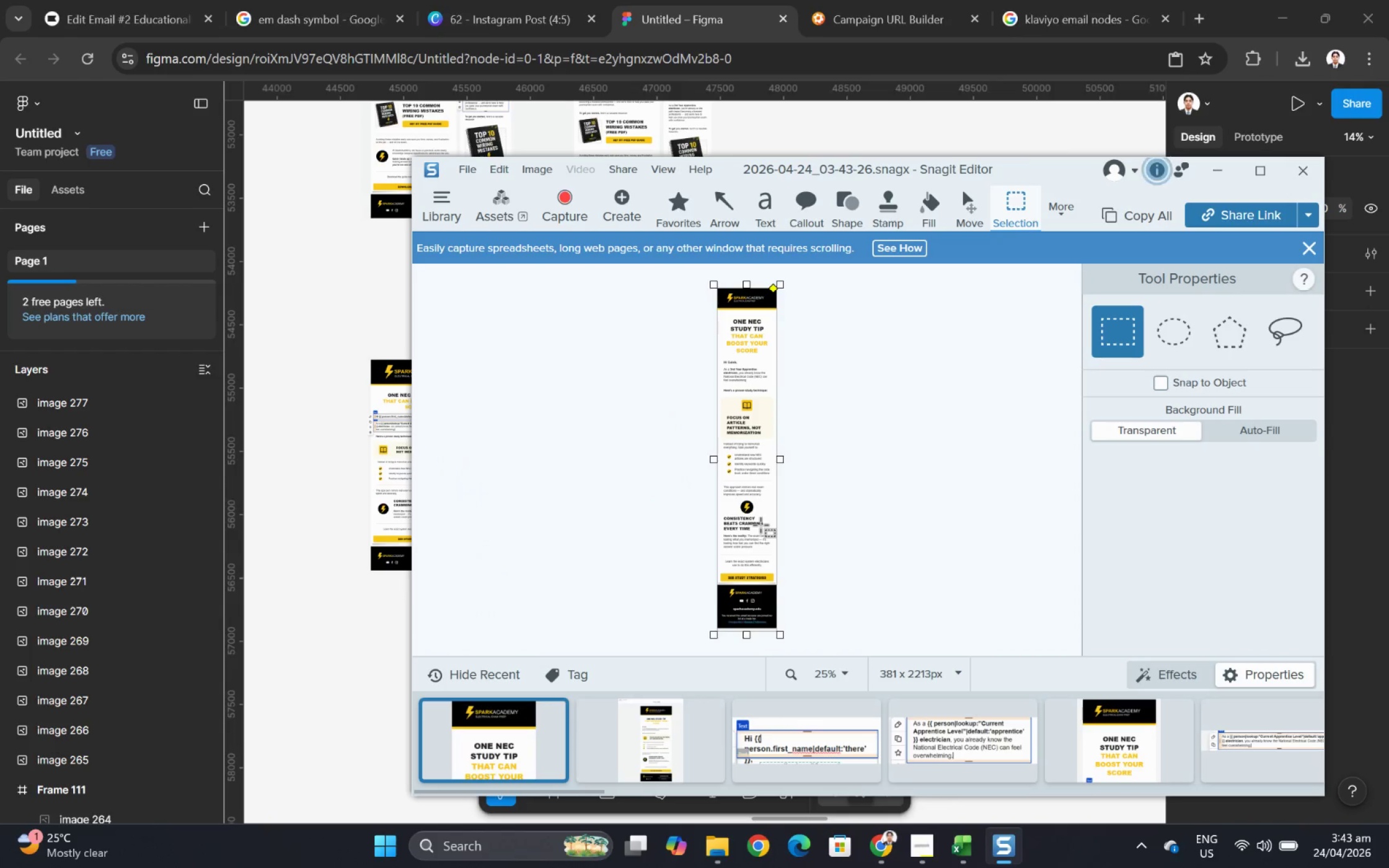 
key(Alt+AltLeft)
 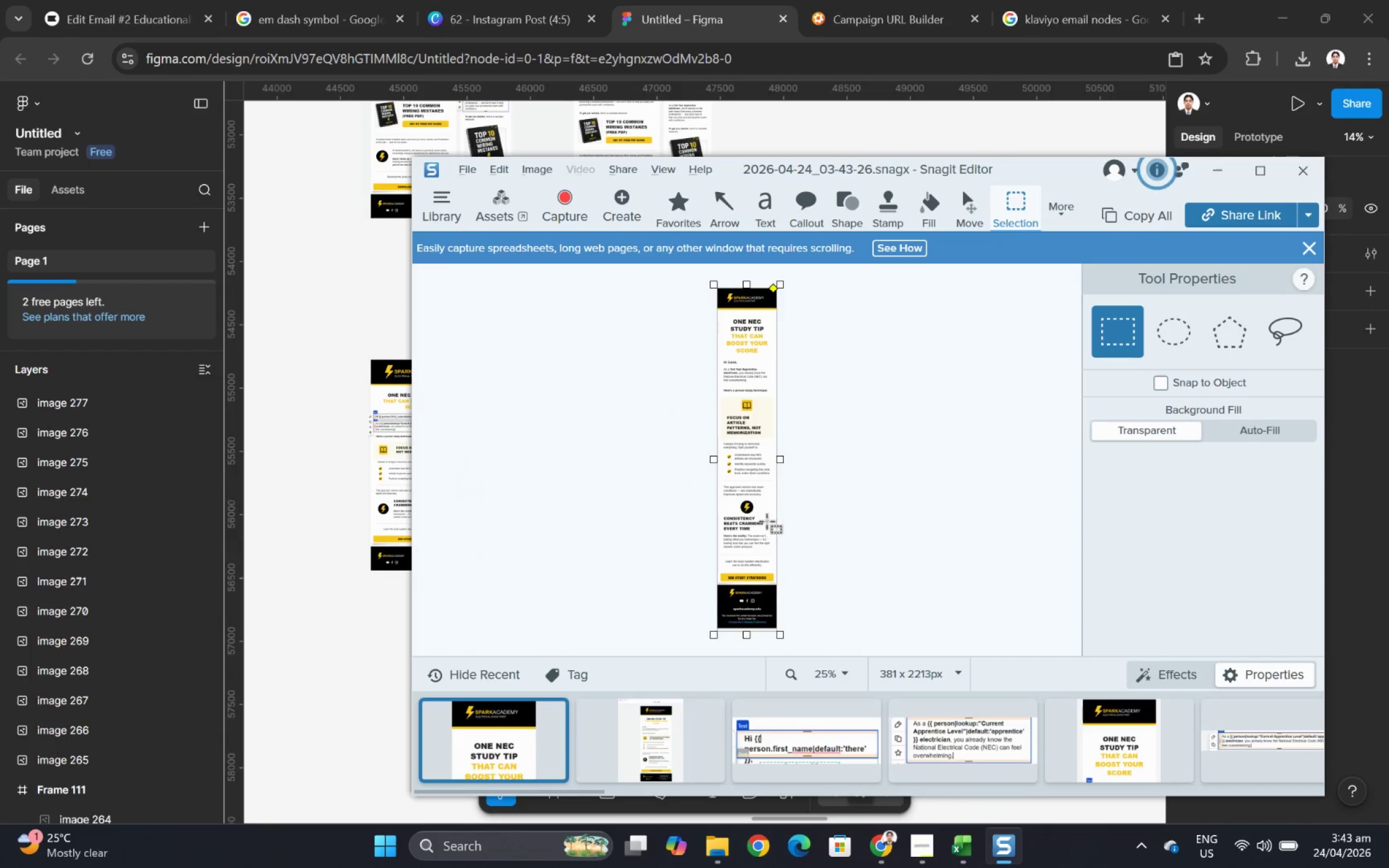 
key(Alt+Tab)
 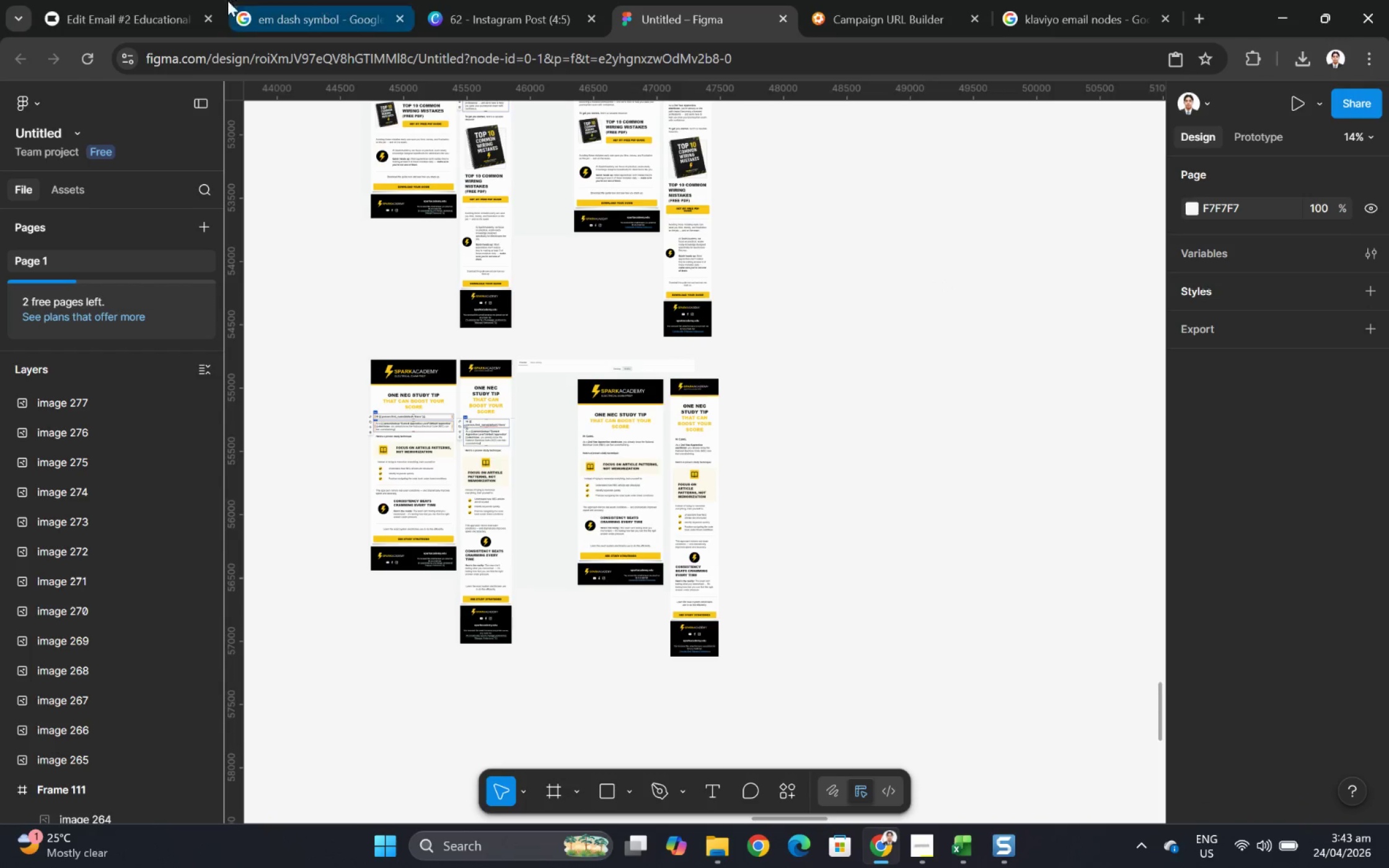 
left_click([156, 0])
 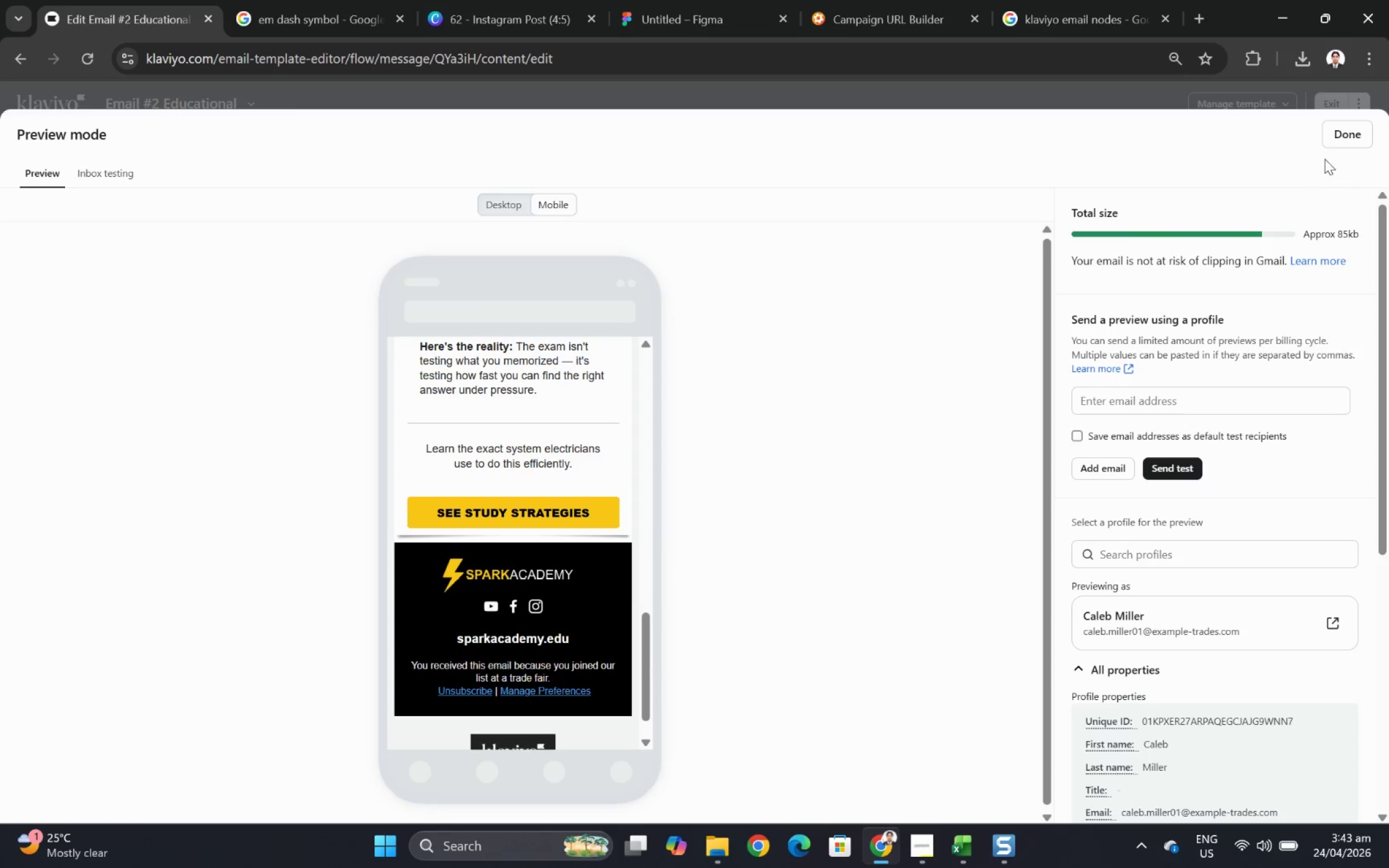 
left_click([1340, 139])
 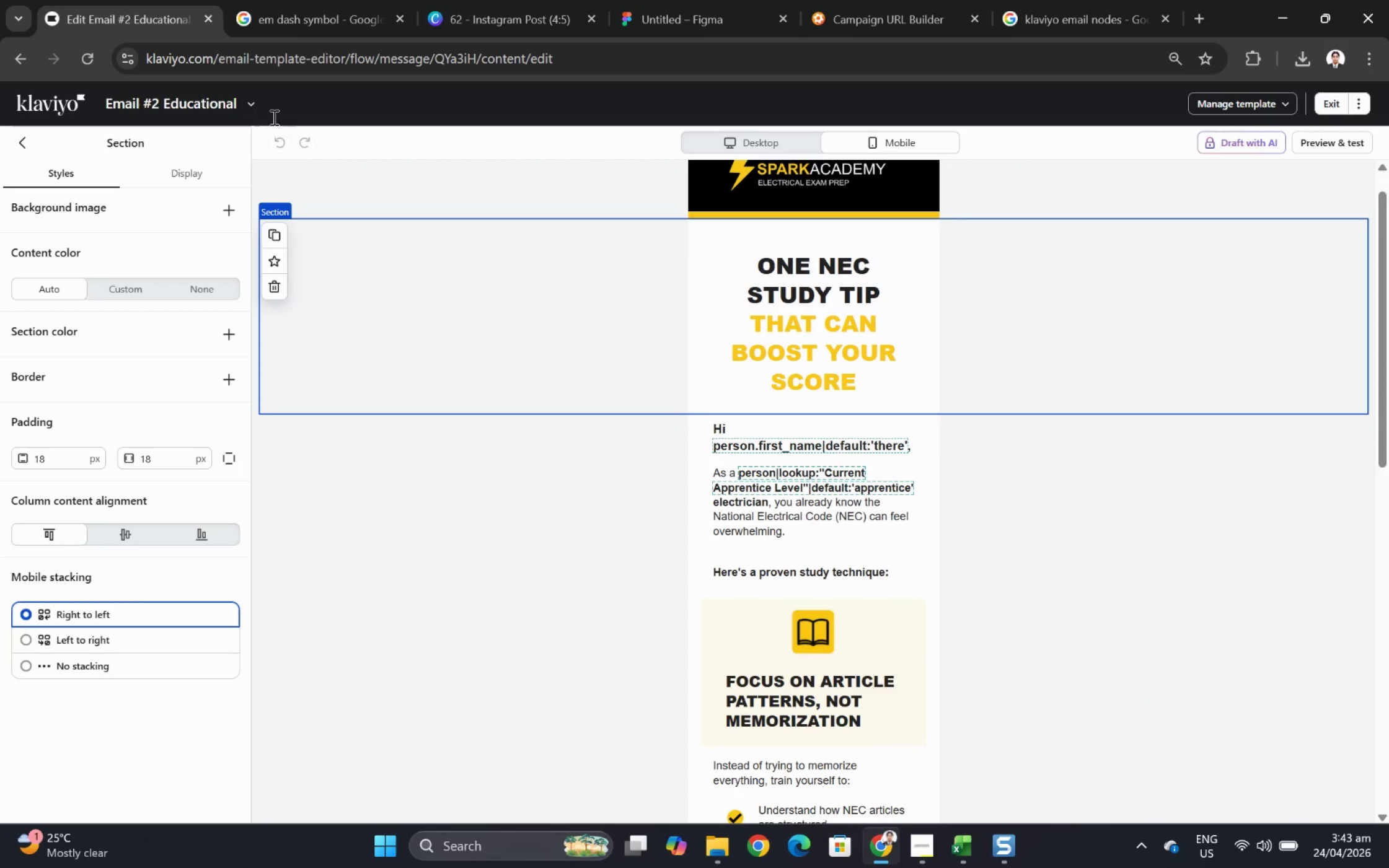 
left_click([254, 100])
 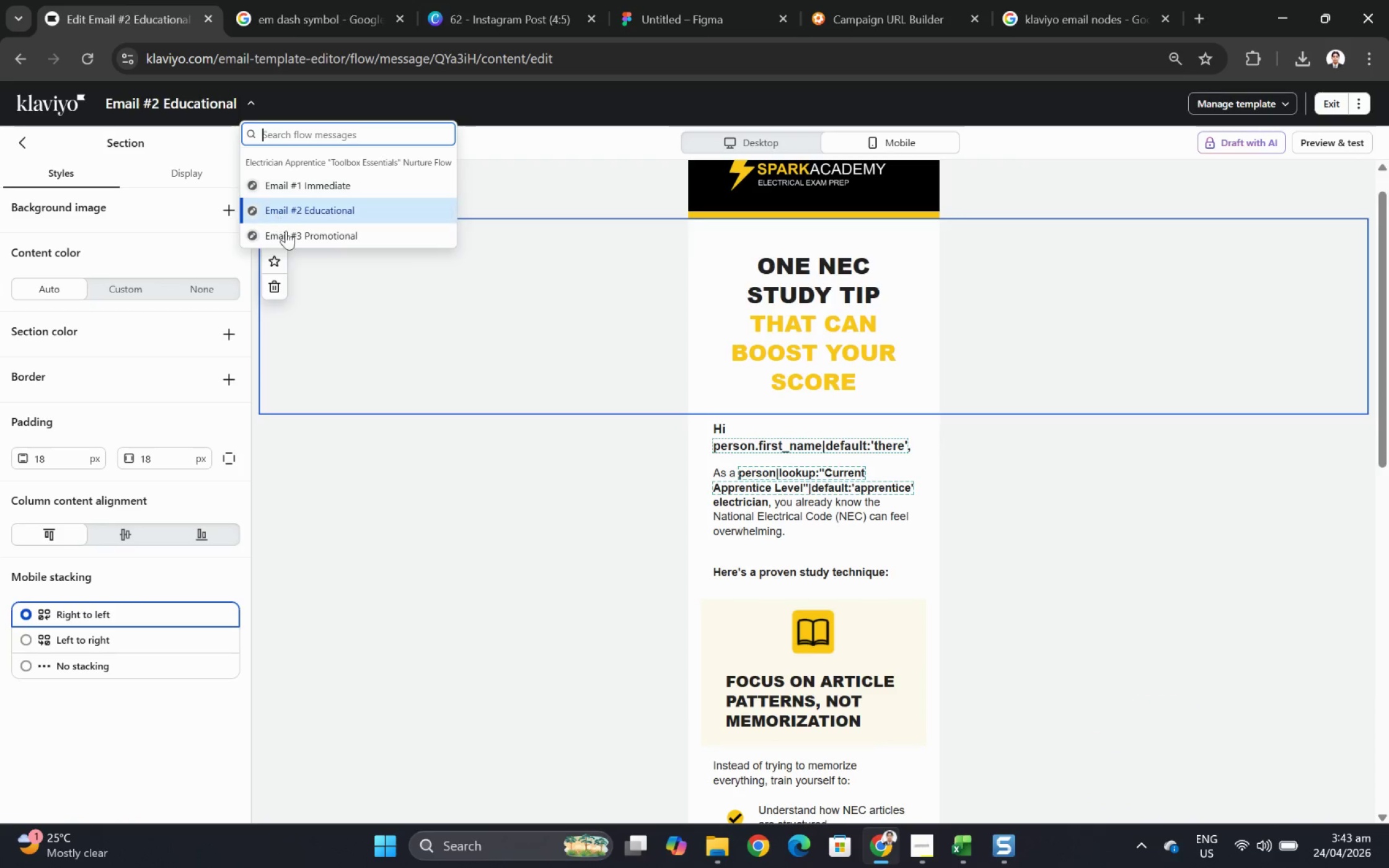 
left_click([291, 238])
 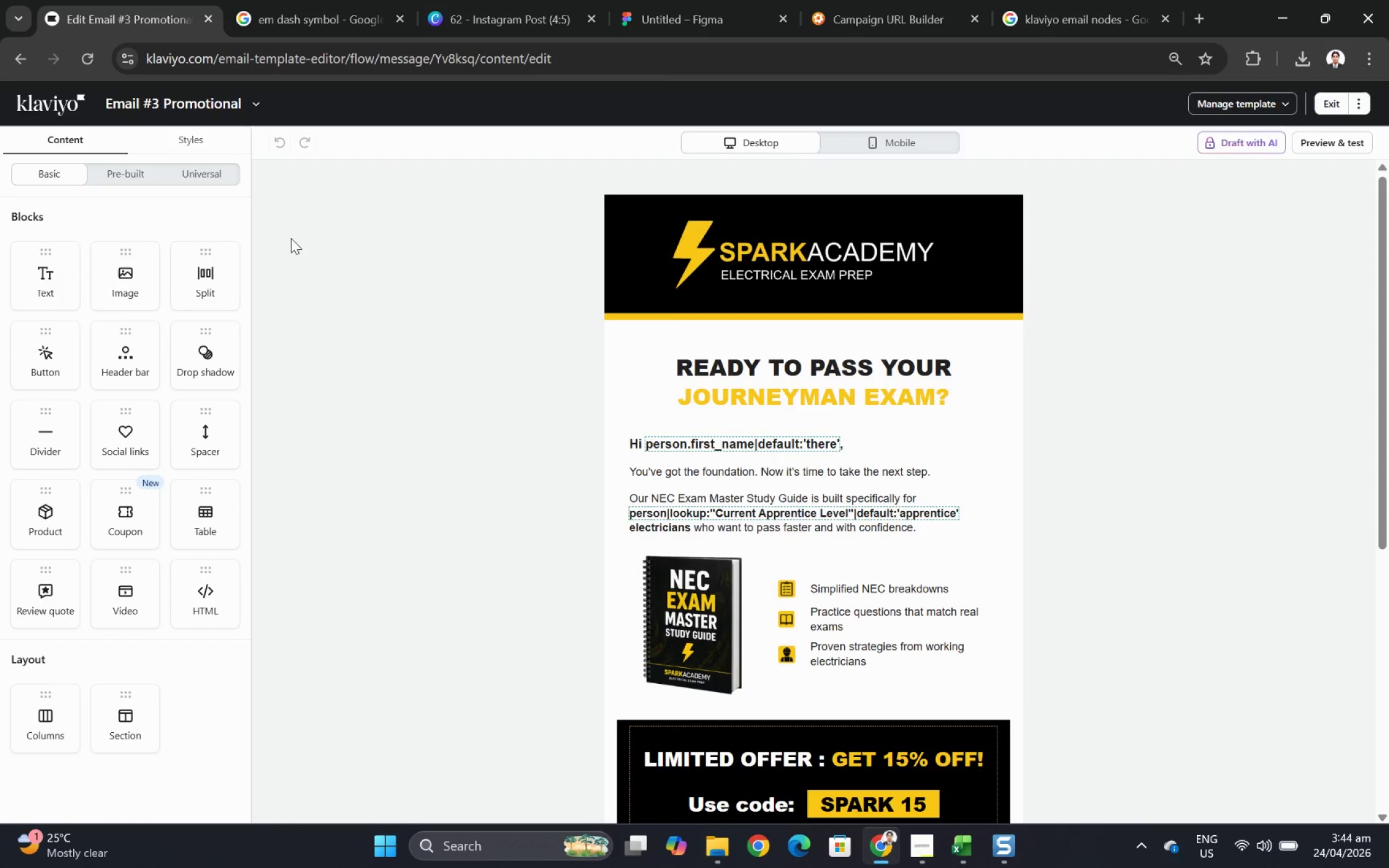 
wait(11.94)
 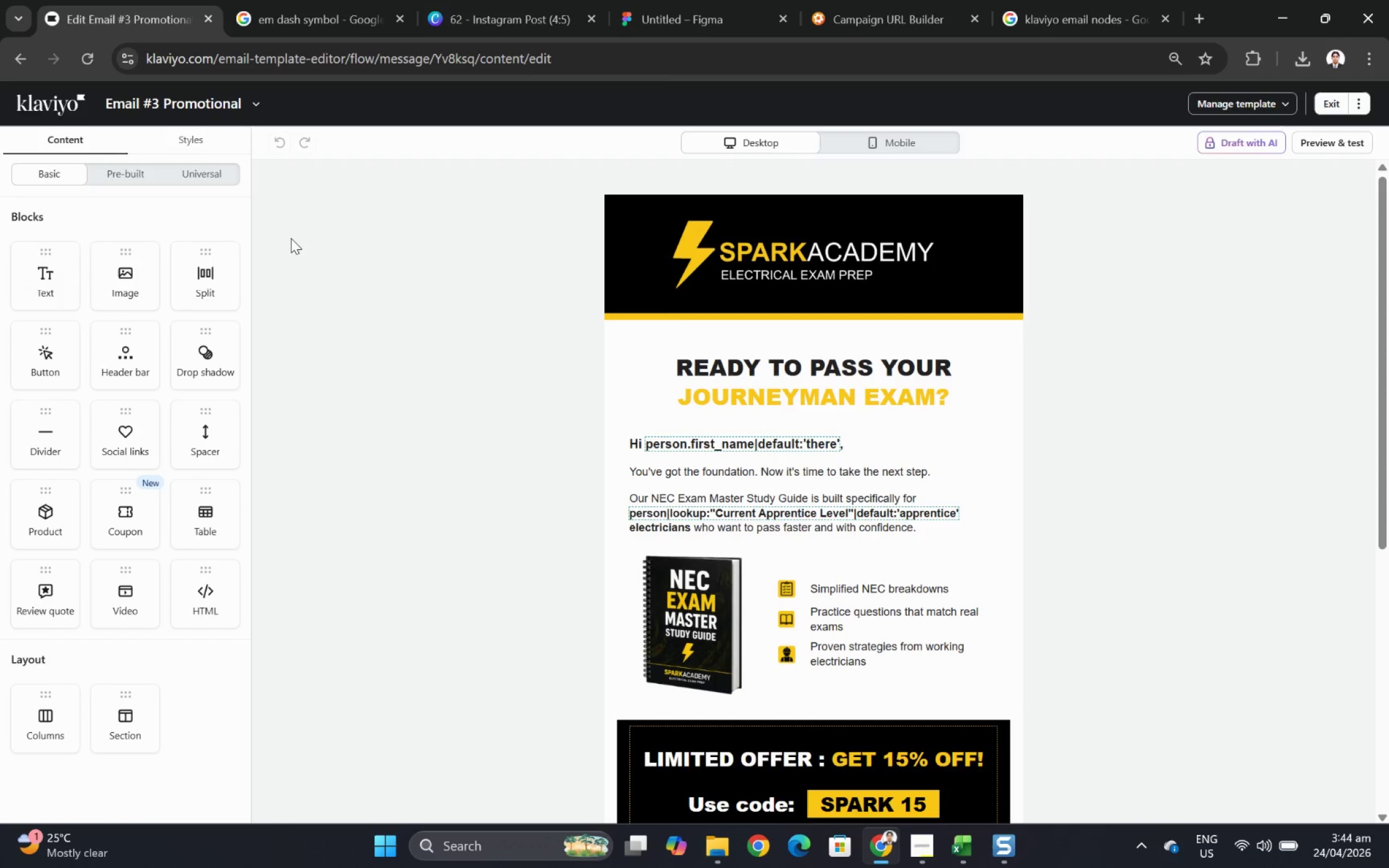 
double_click([787, 441])
 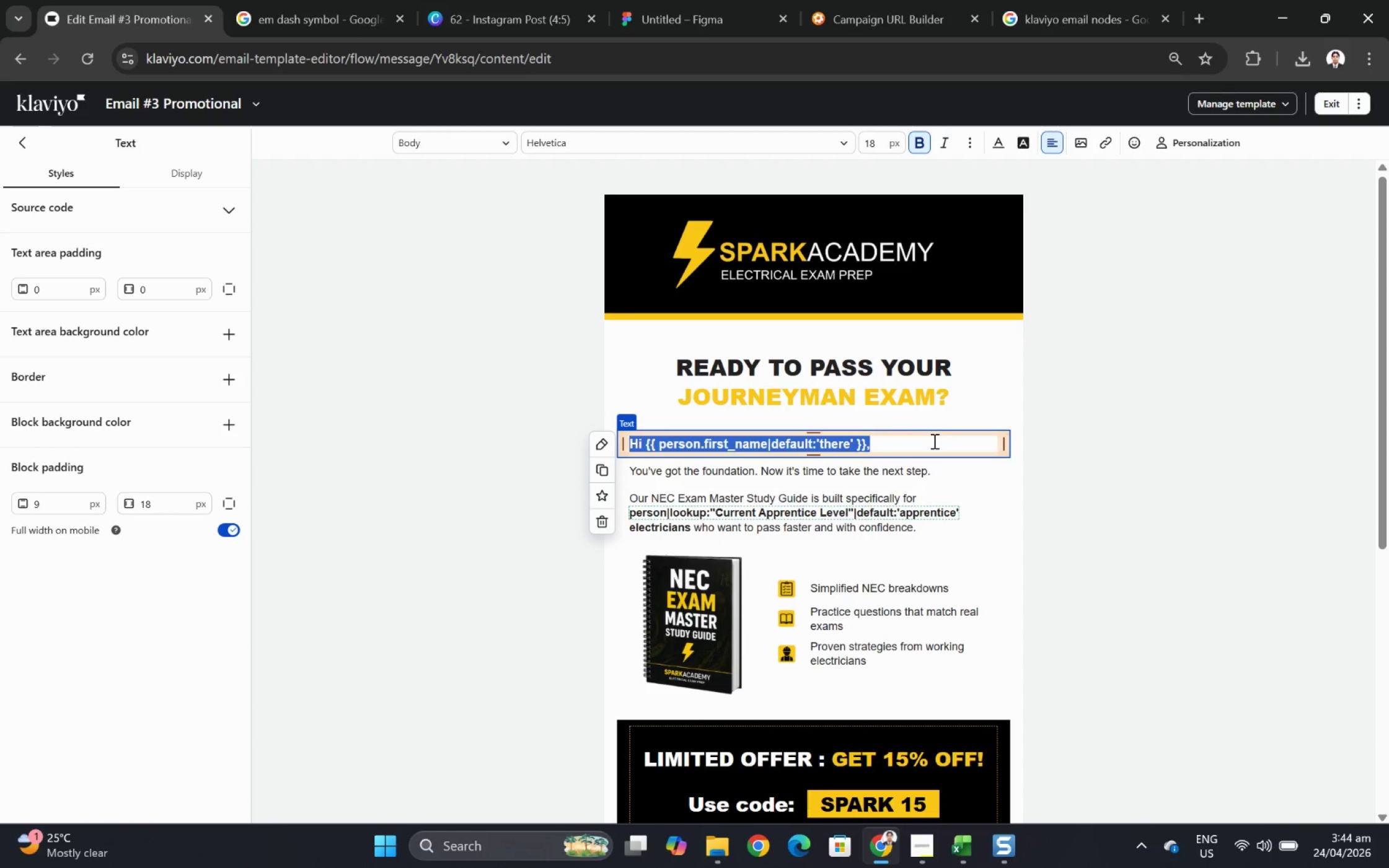 
left_click([950, 441])
 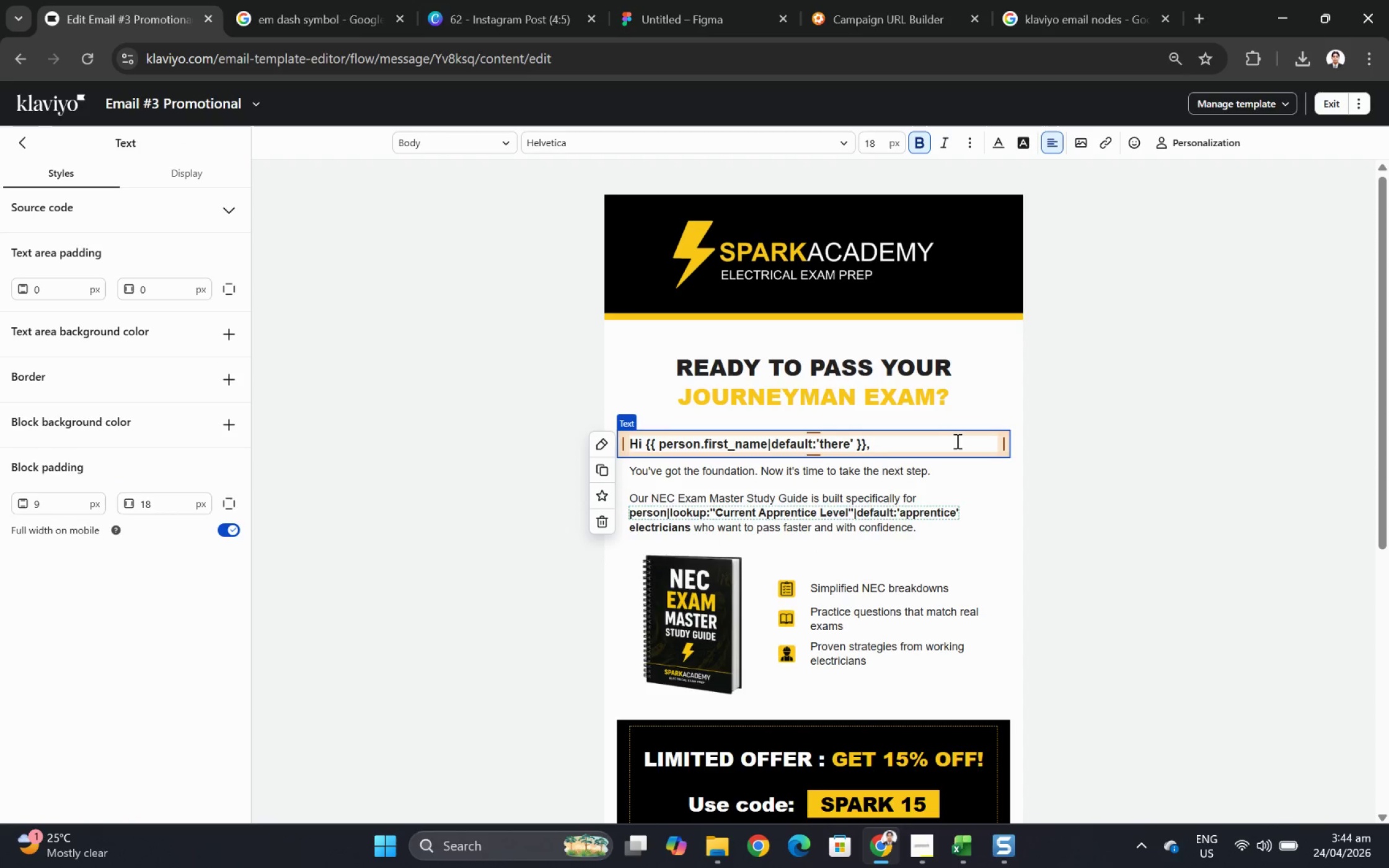 
key(F12)
 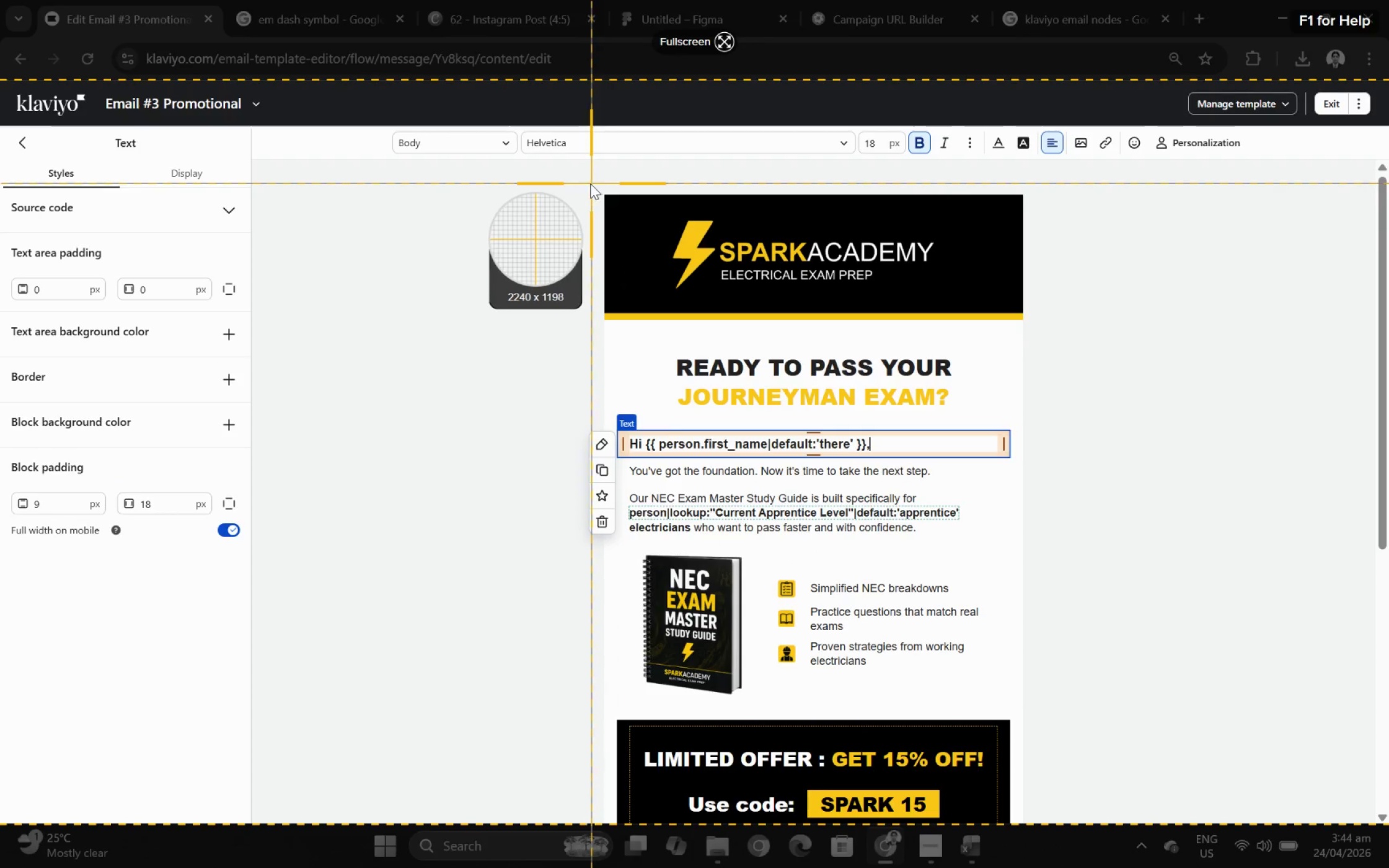 
left_click_drag(start_coordinate=[586, 183], to_coordinate=[1034, 811])
 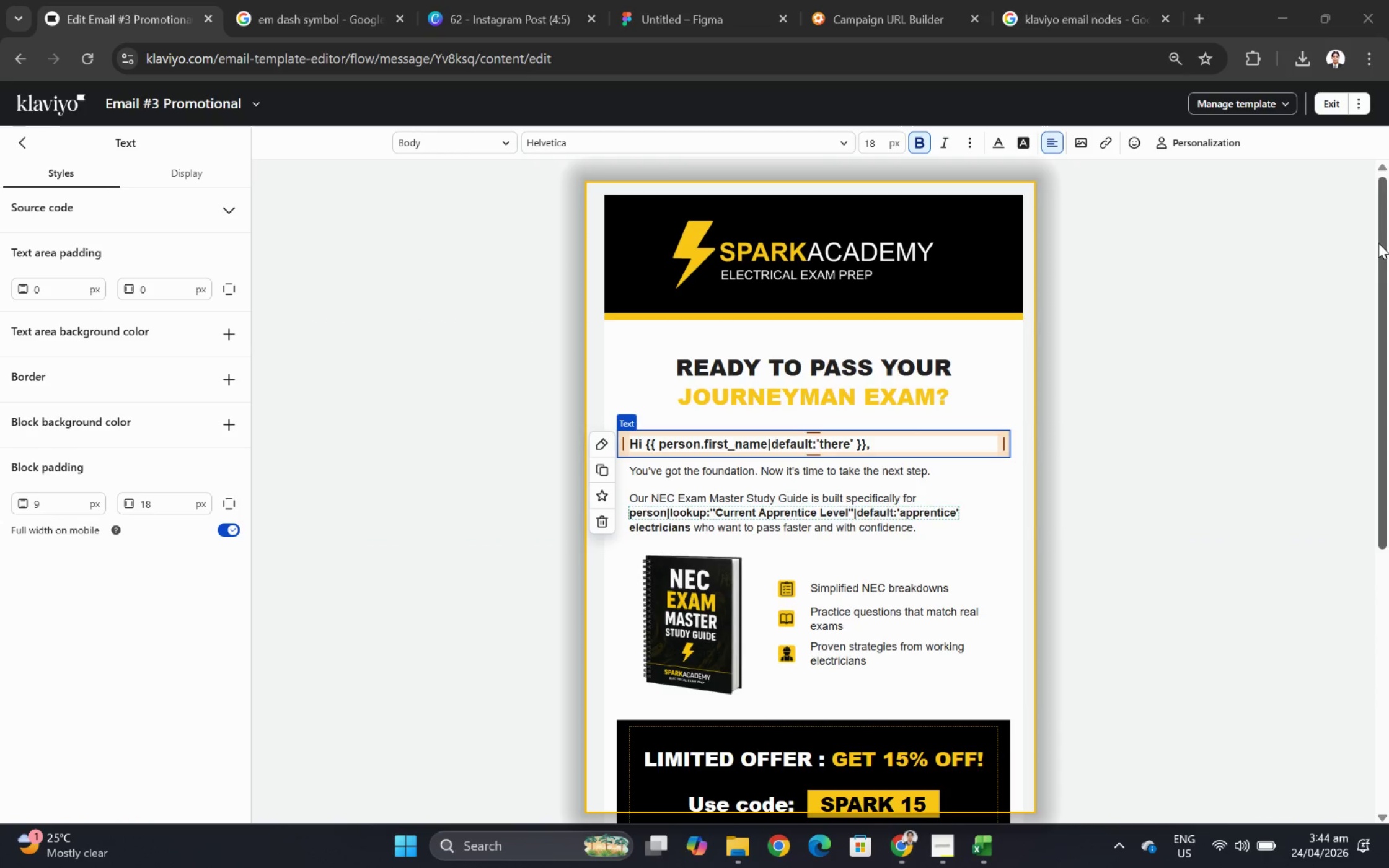 
left_click_drag(start_coordinate=[1382, 233], to_coordinate=[1384, 429])
 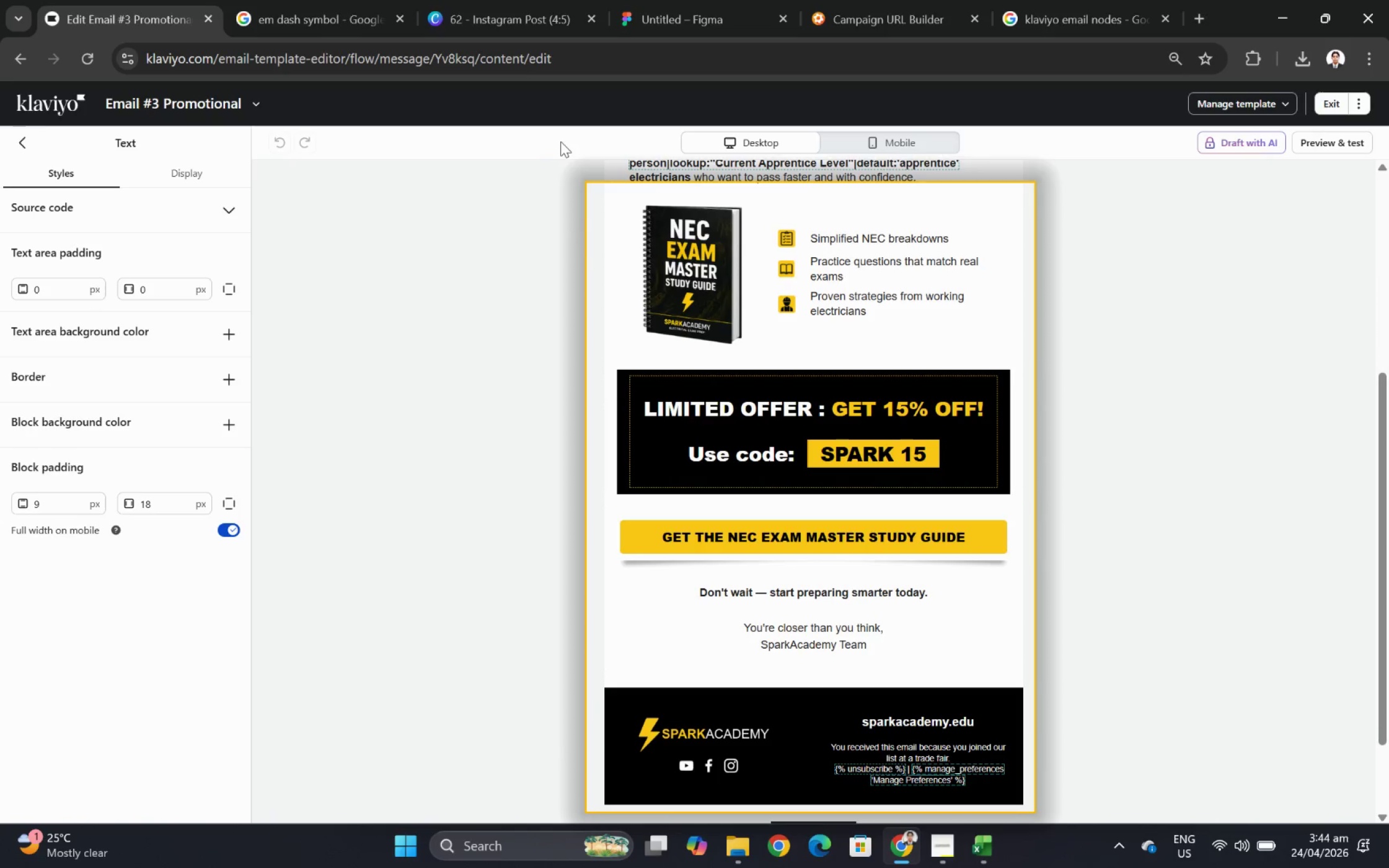 
left_click([562, 142])
 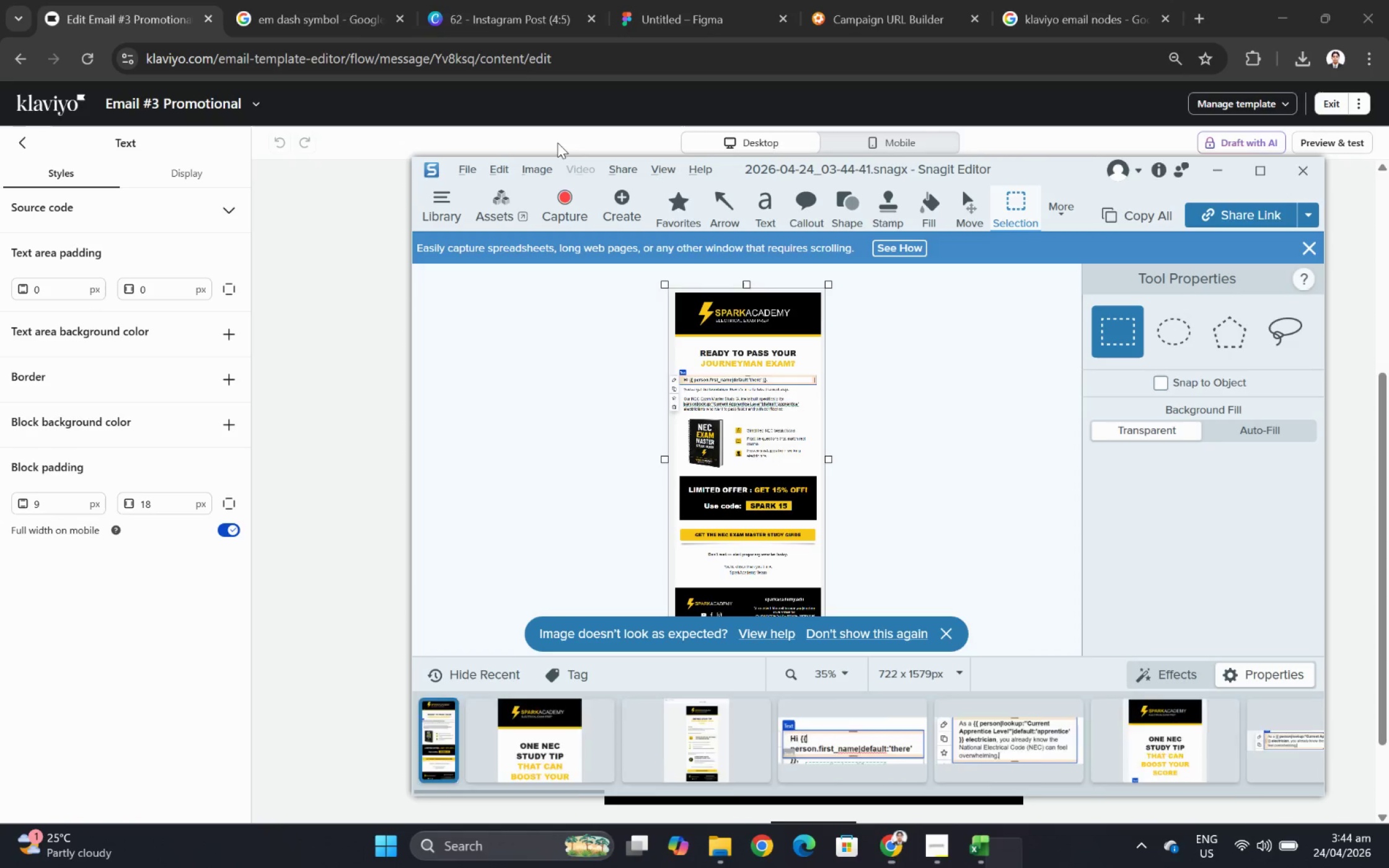 
wait(6.4)
 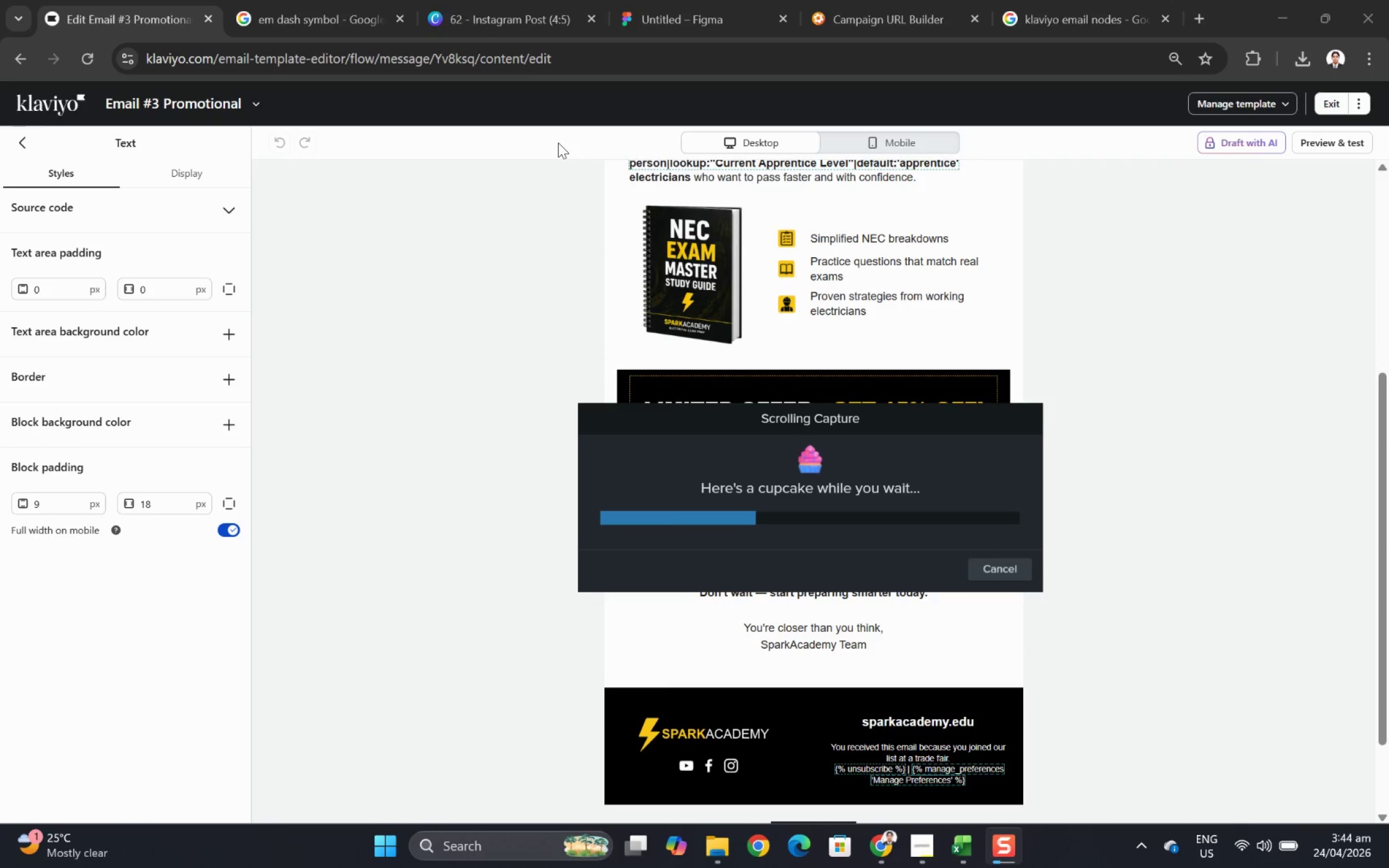 
hold_key(key=ControlLeft, duration=1.75)
scroll: coordinate [789, 449], scroll_direction: up, amount: 5.0
 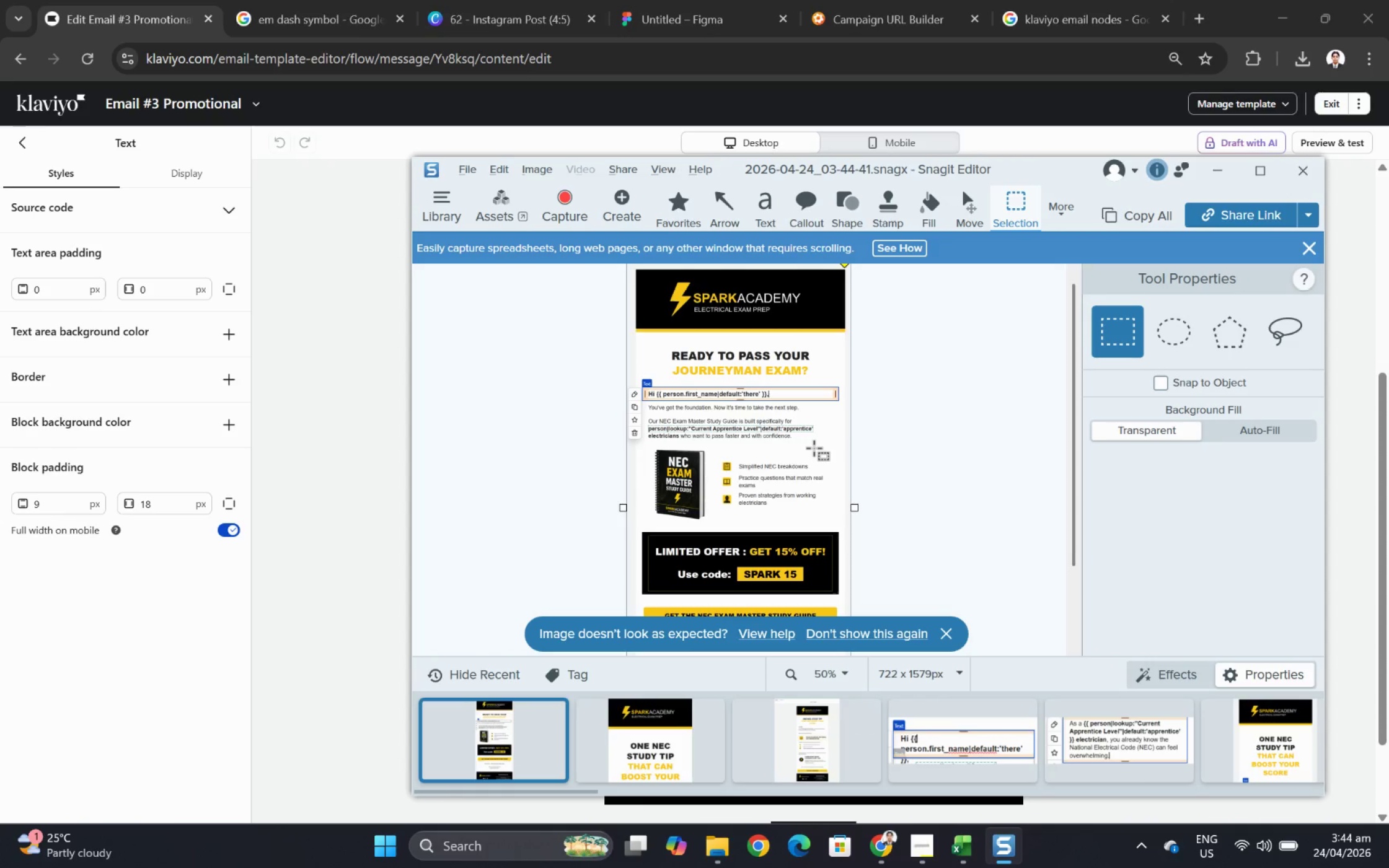 
scroll: coordinate [814, 448], scroll_direction: down, amount: 4.0
 